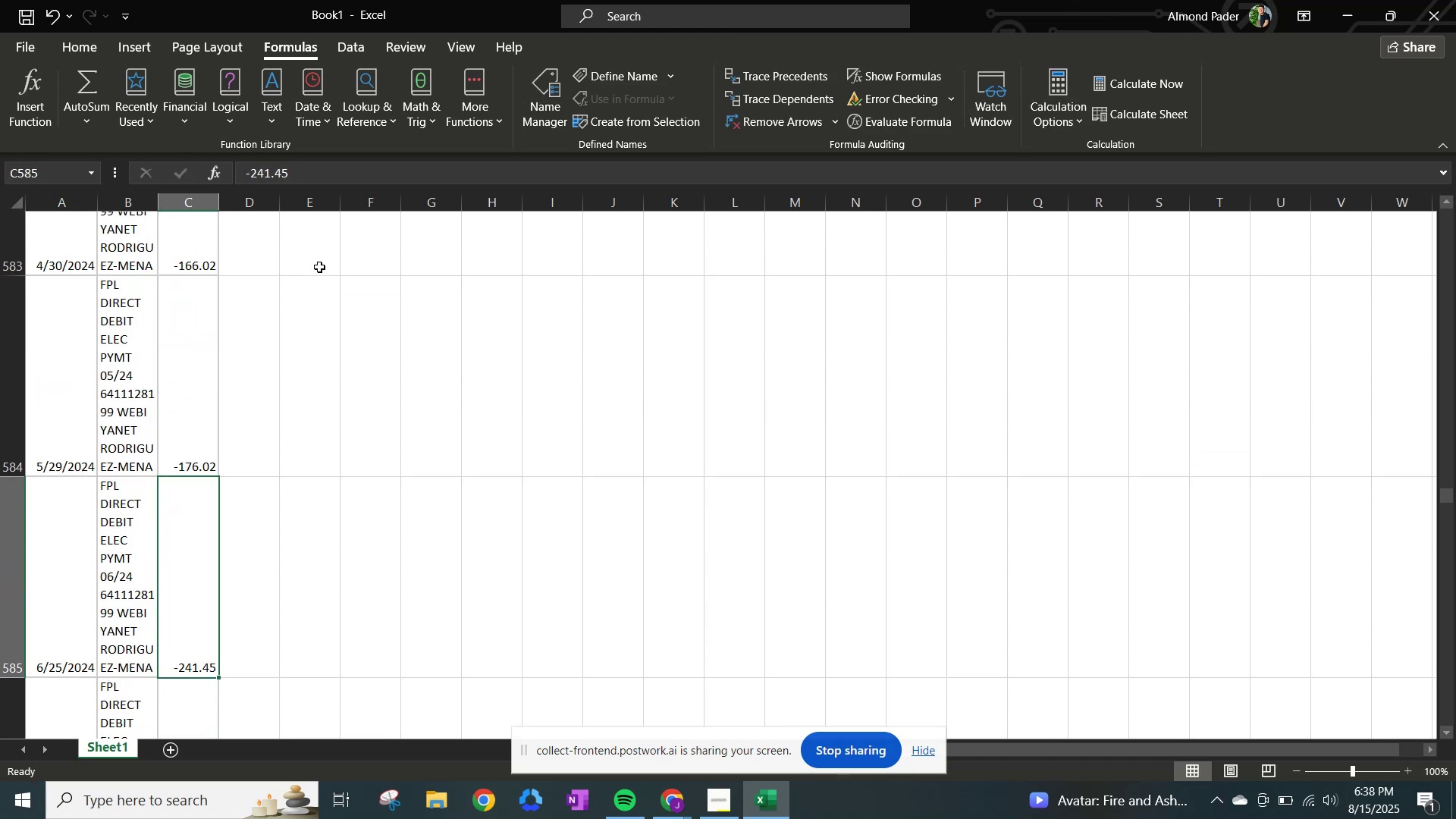 
key(ArrowDown)
 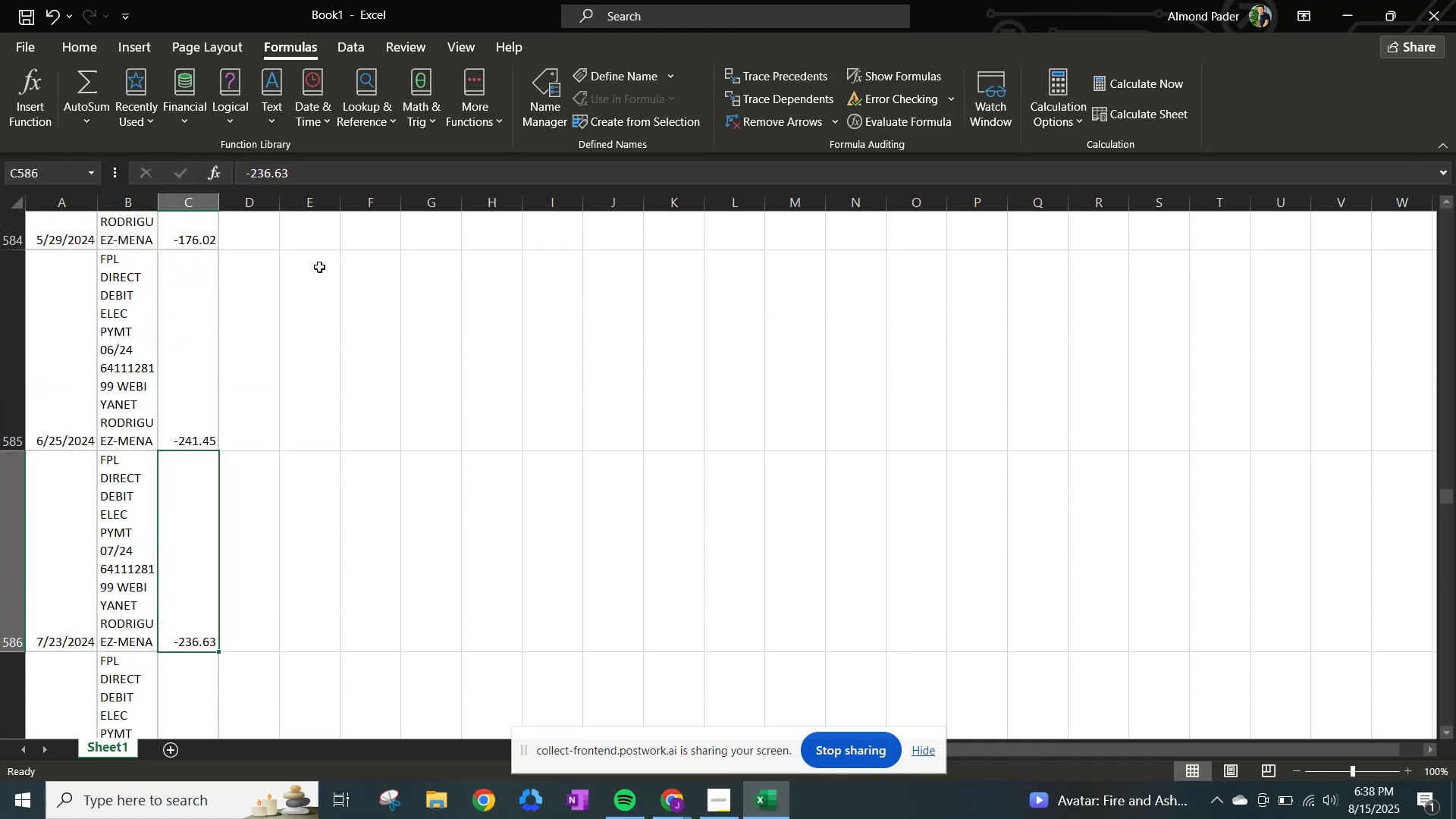 
key(ArrowDown)
 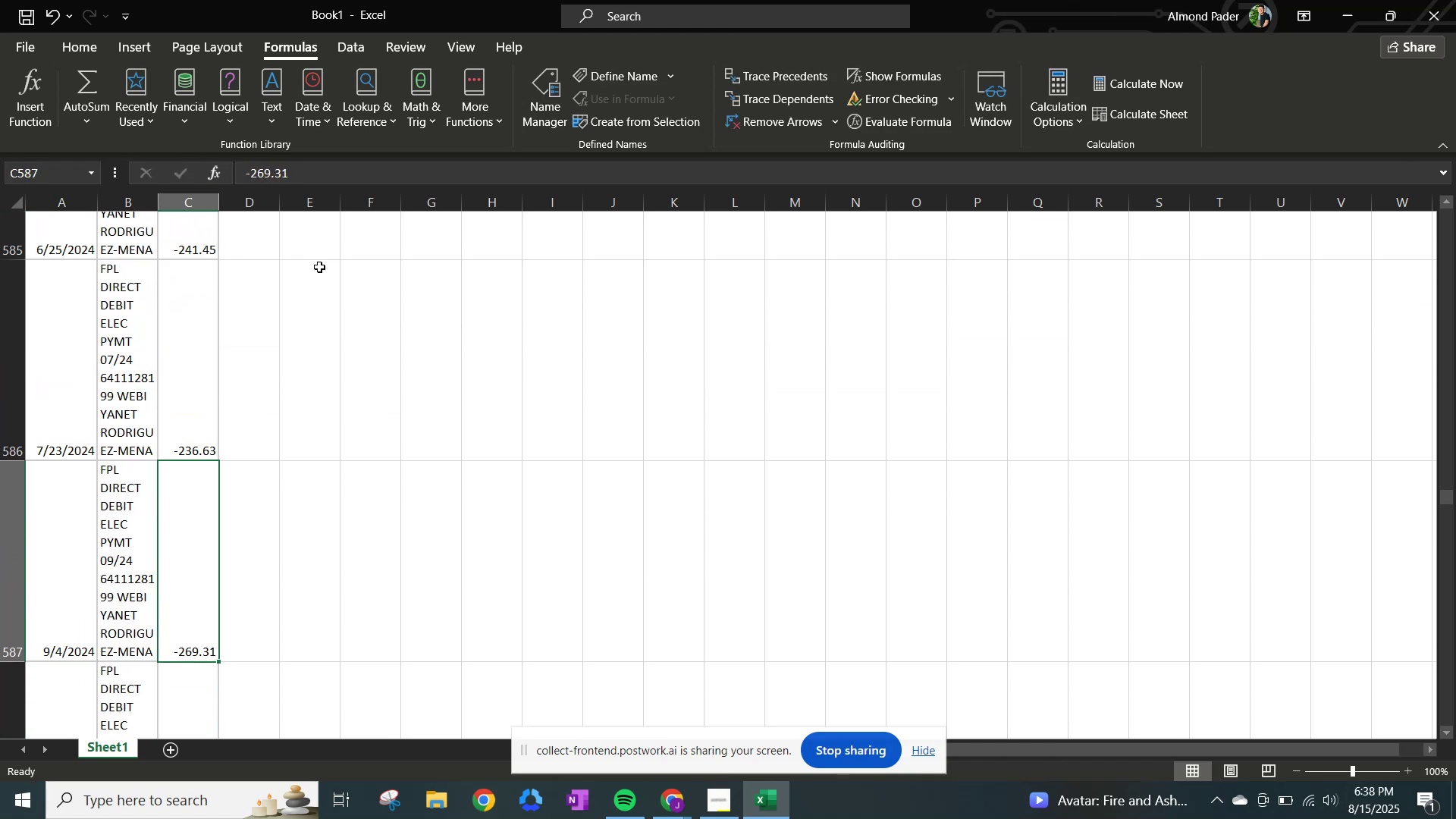 
key(ArrowDown)
 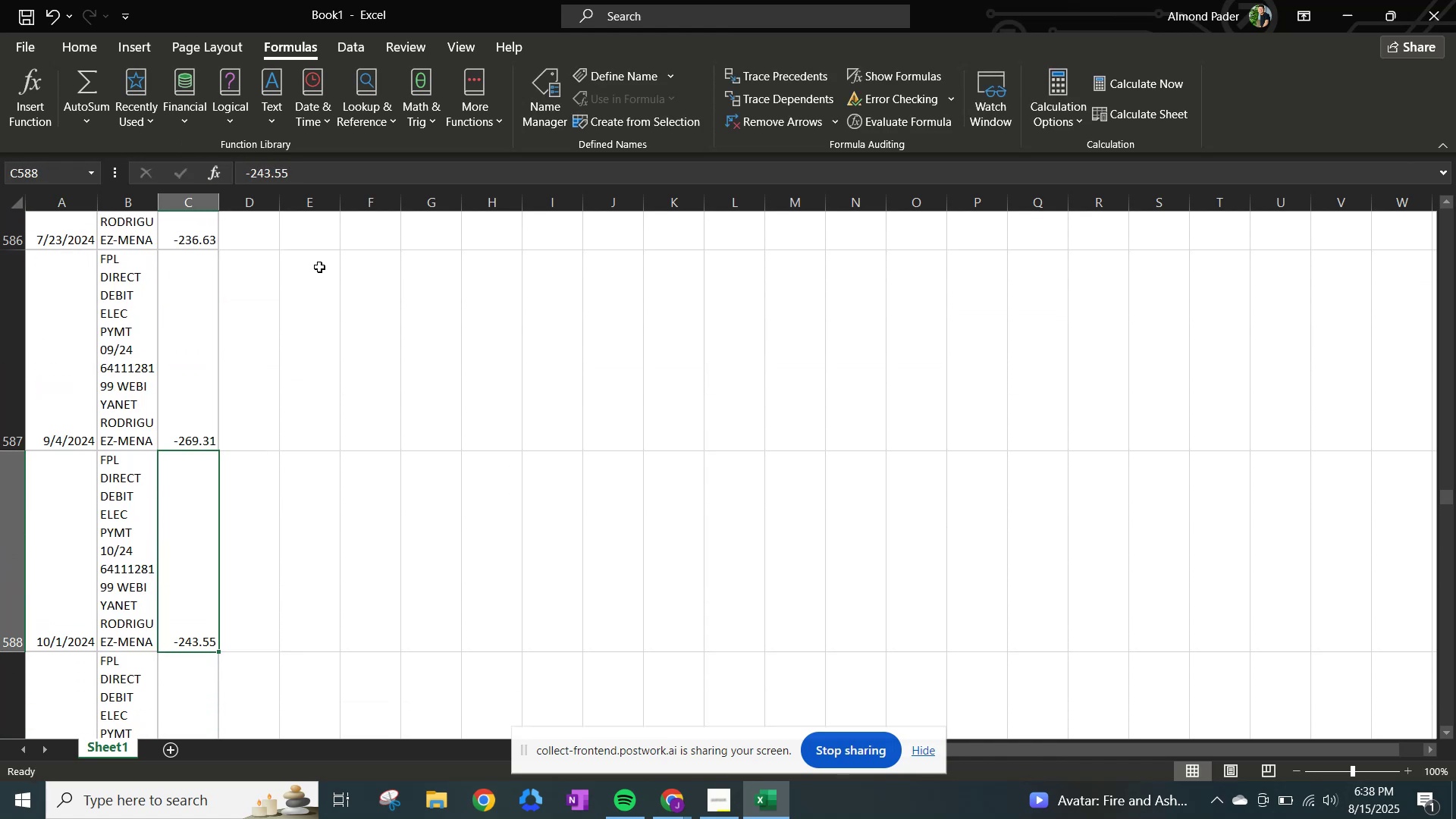 
key(ArrowDown)
 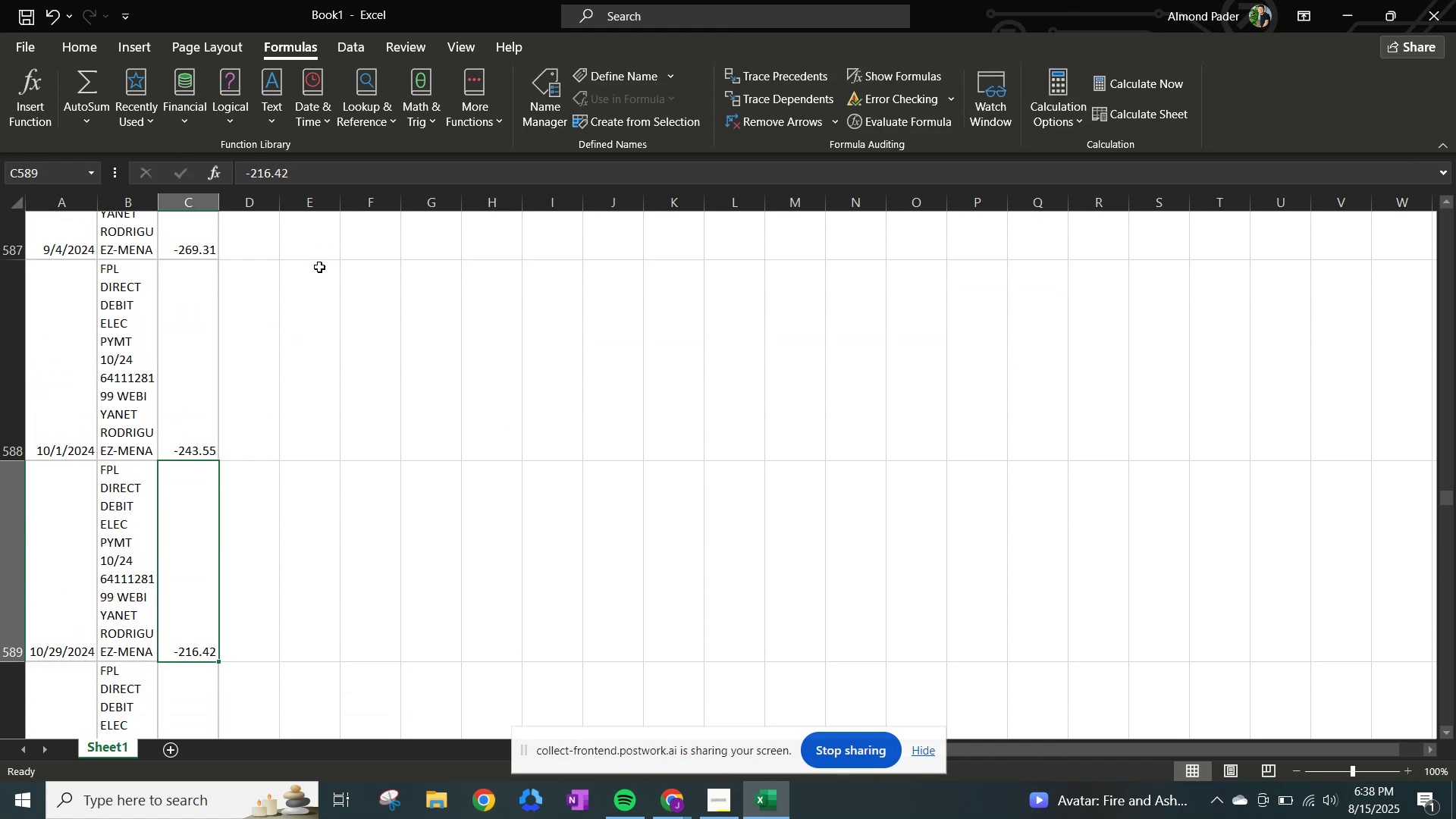 
key(ArrowDown)
 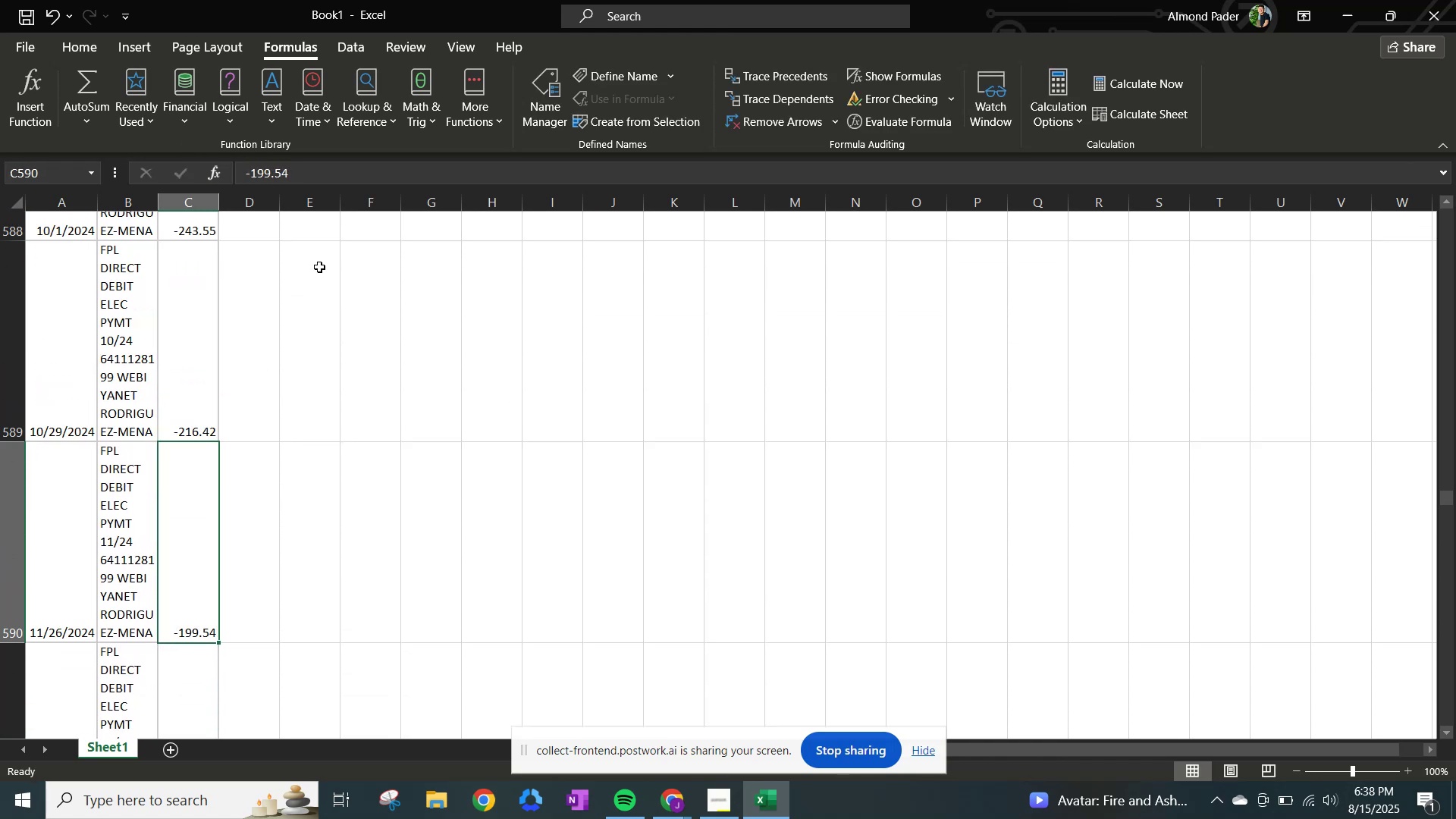 
key(ArrowDown)
 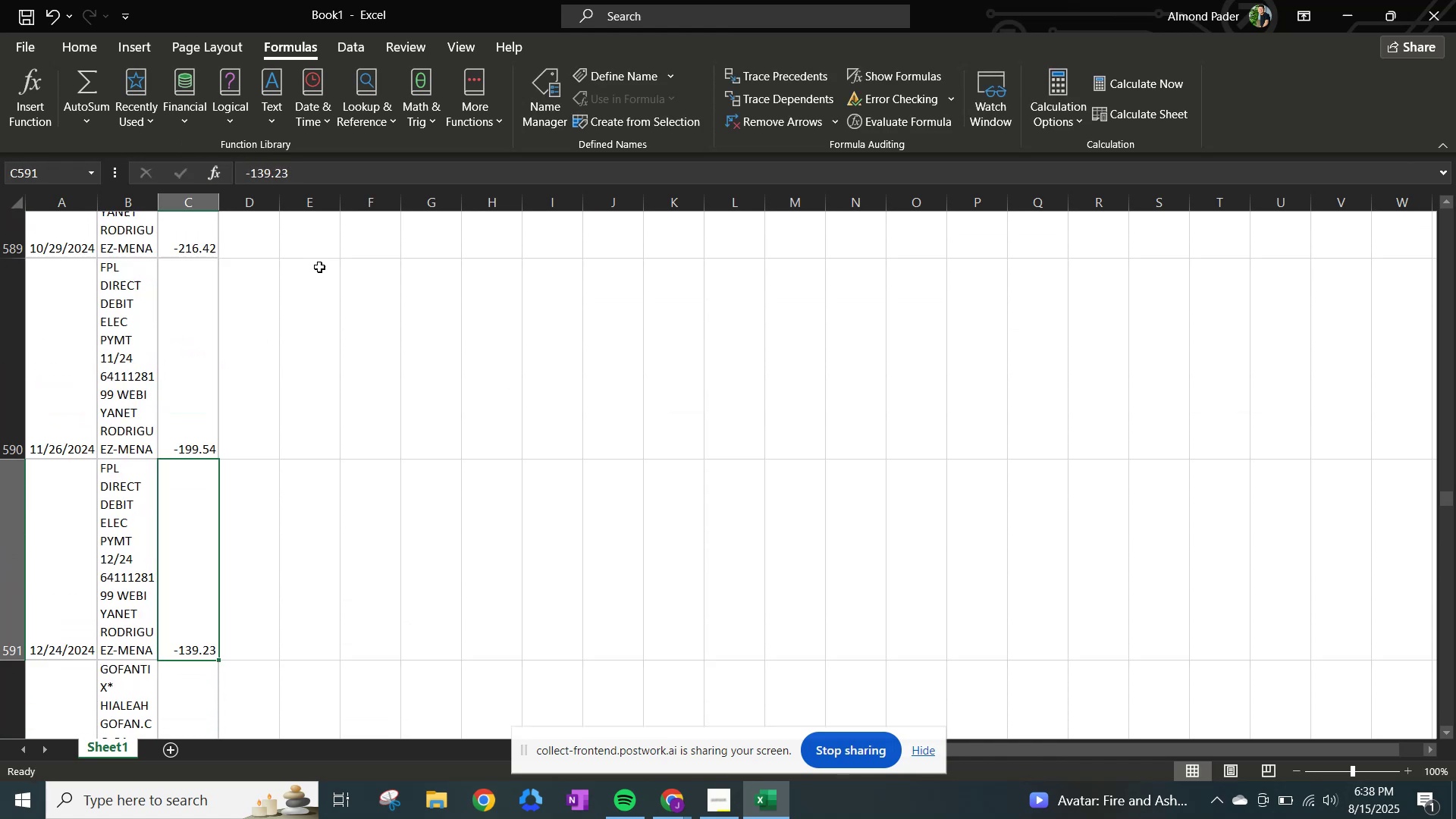 
key(ArrowDown)
 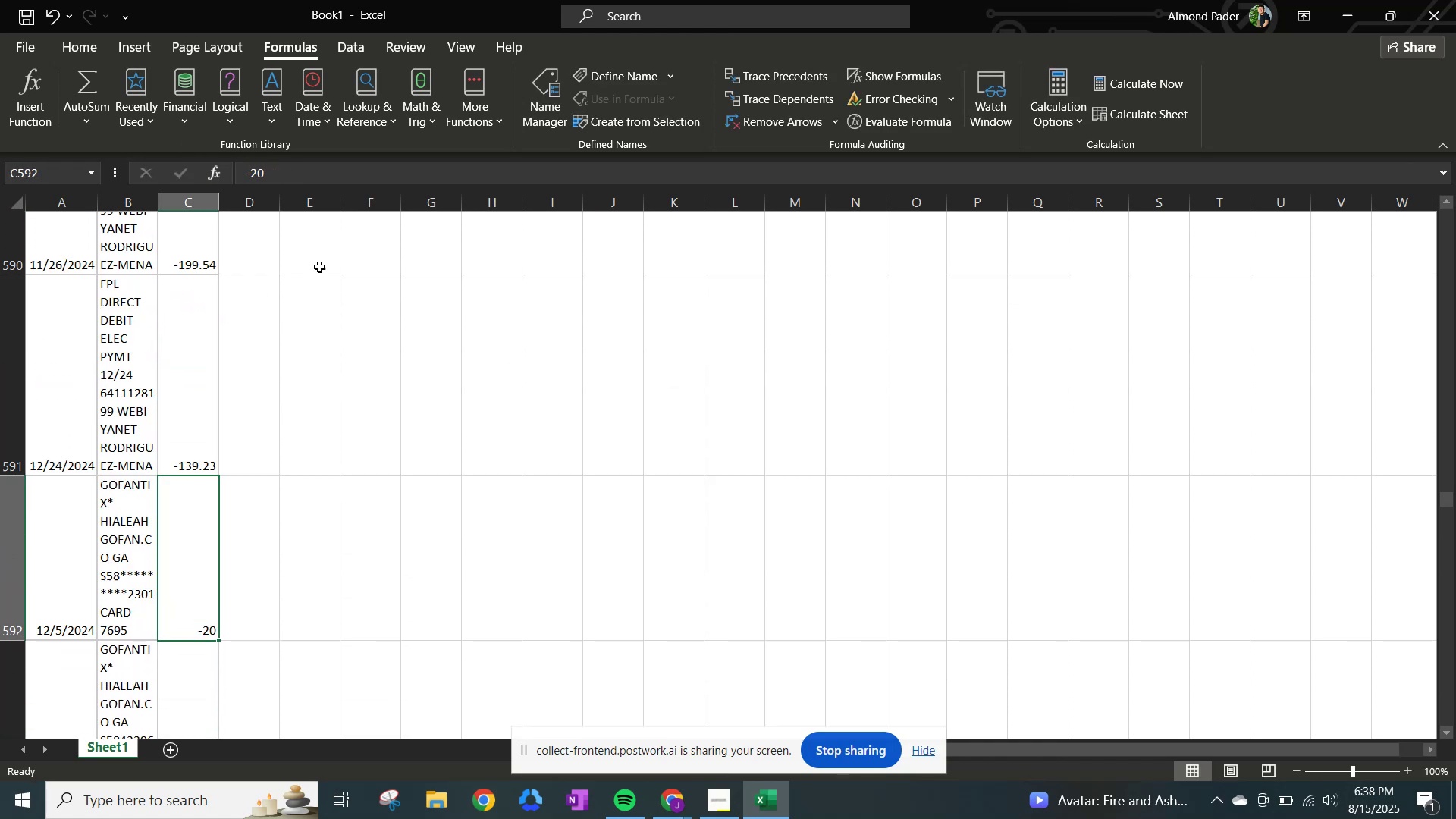 
key(ArrowDown)
 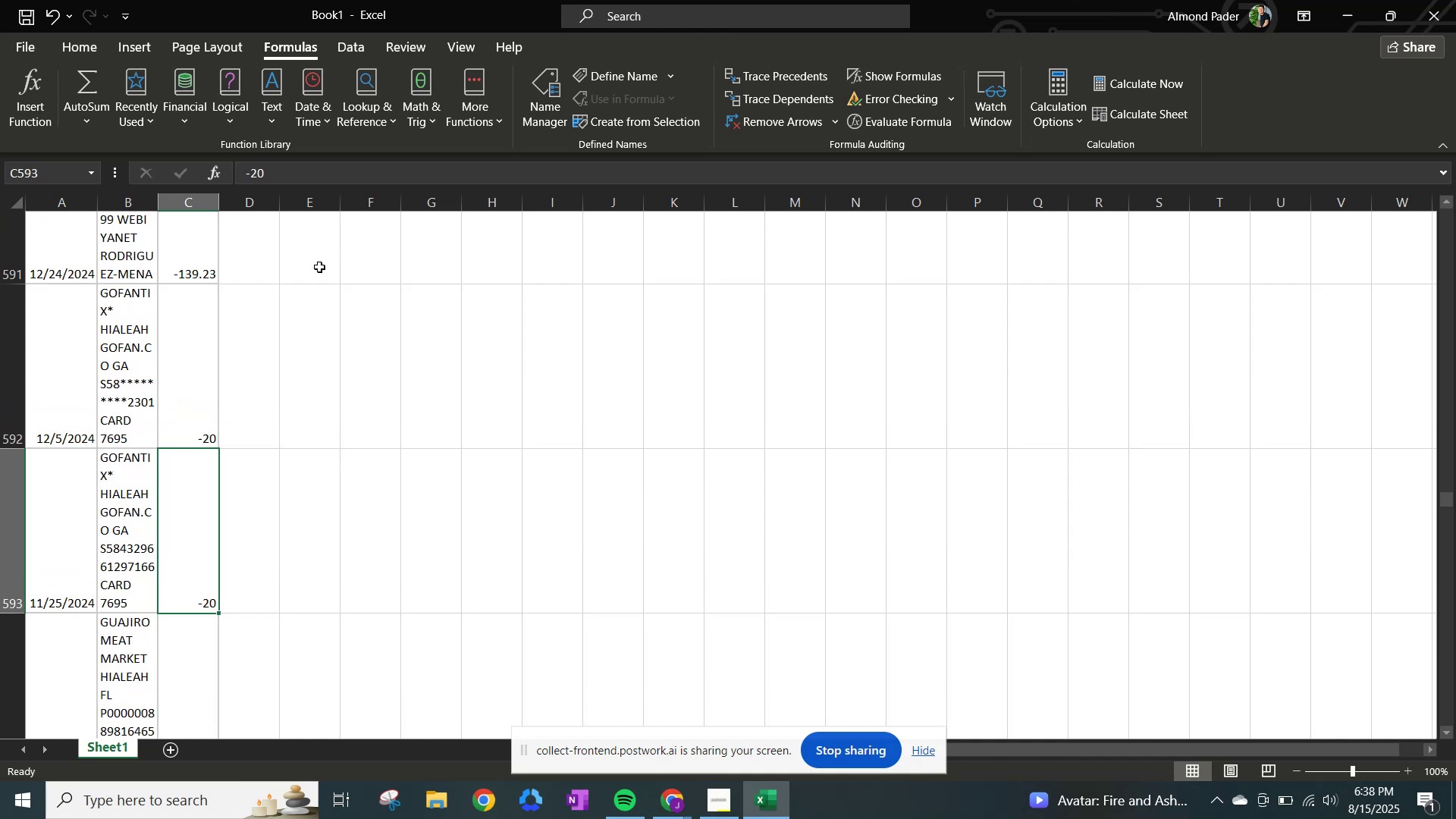 
key(ArrowDown)
 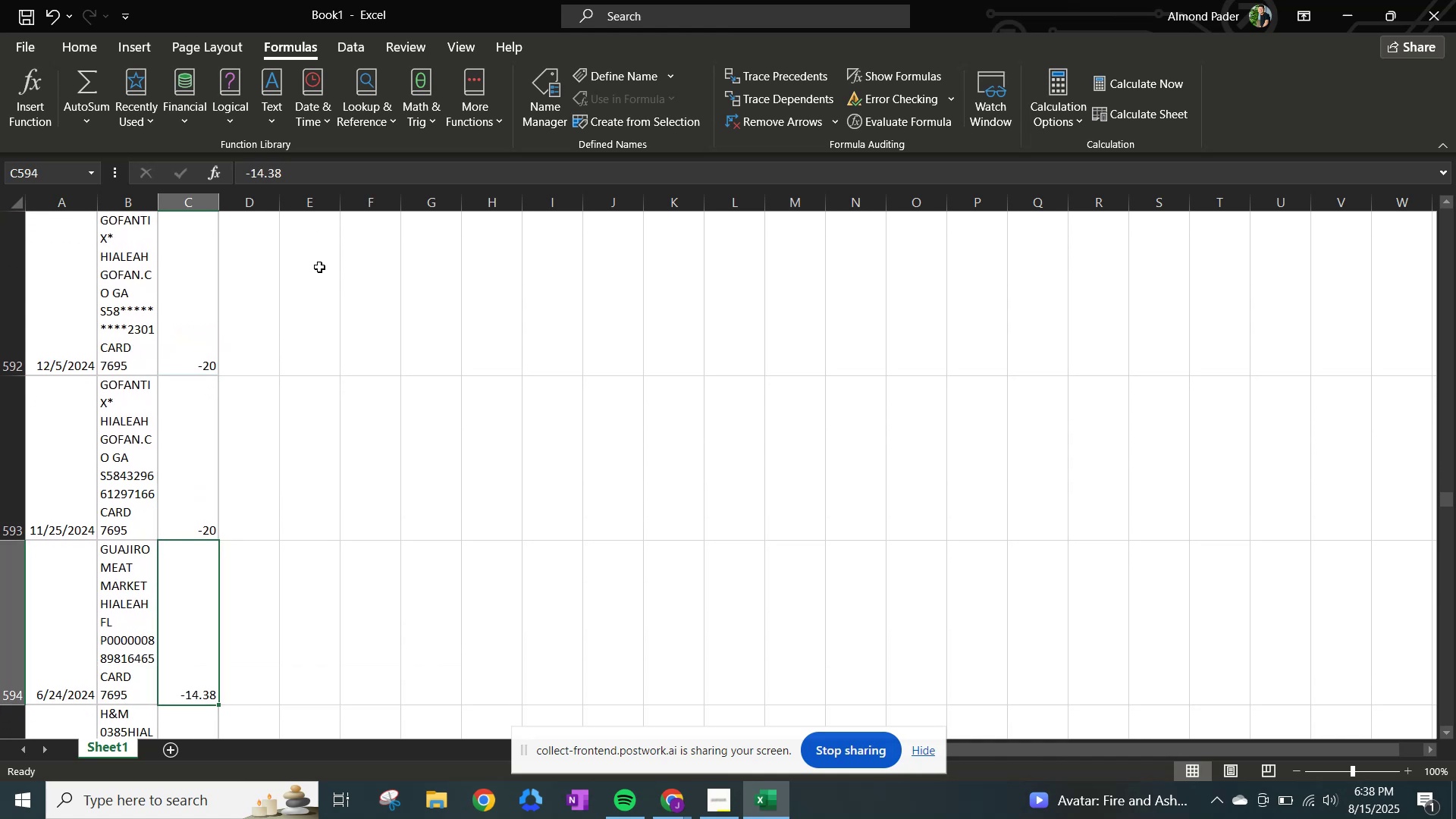 
key(ArrowDown)
 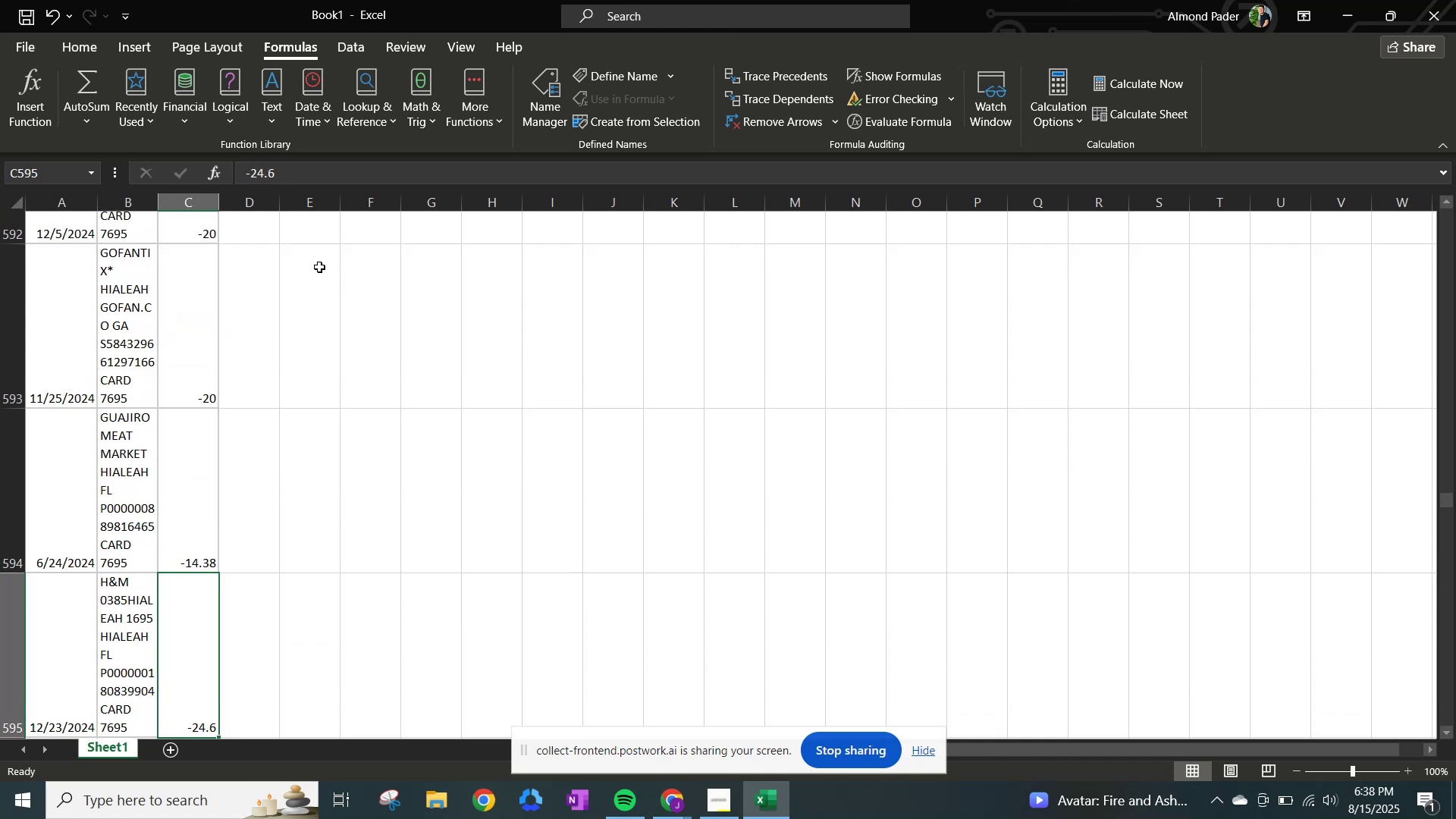 
key(ArrowDown)
 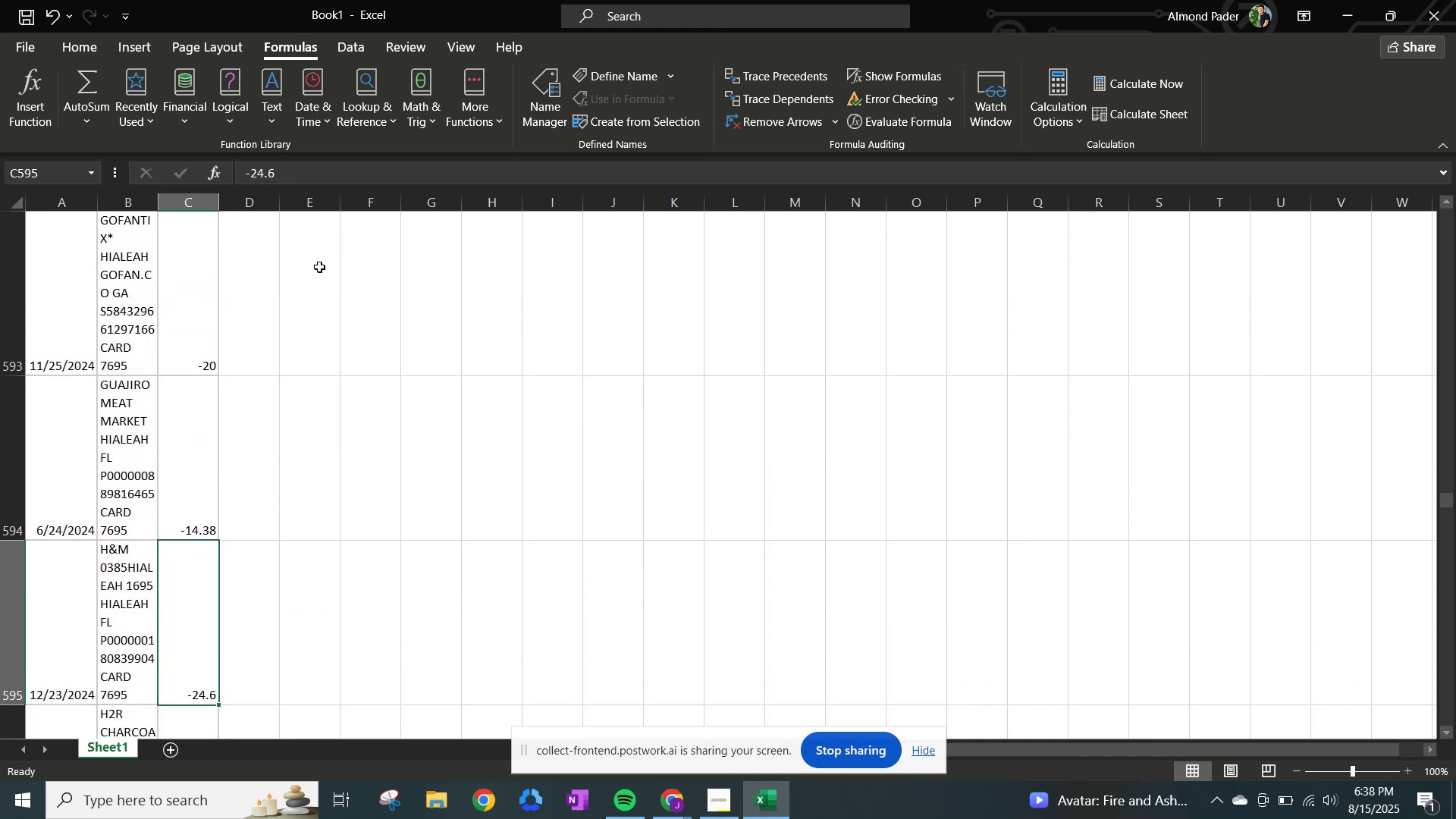 
key(ArrowDown)
 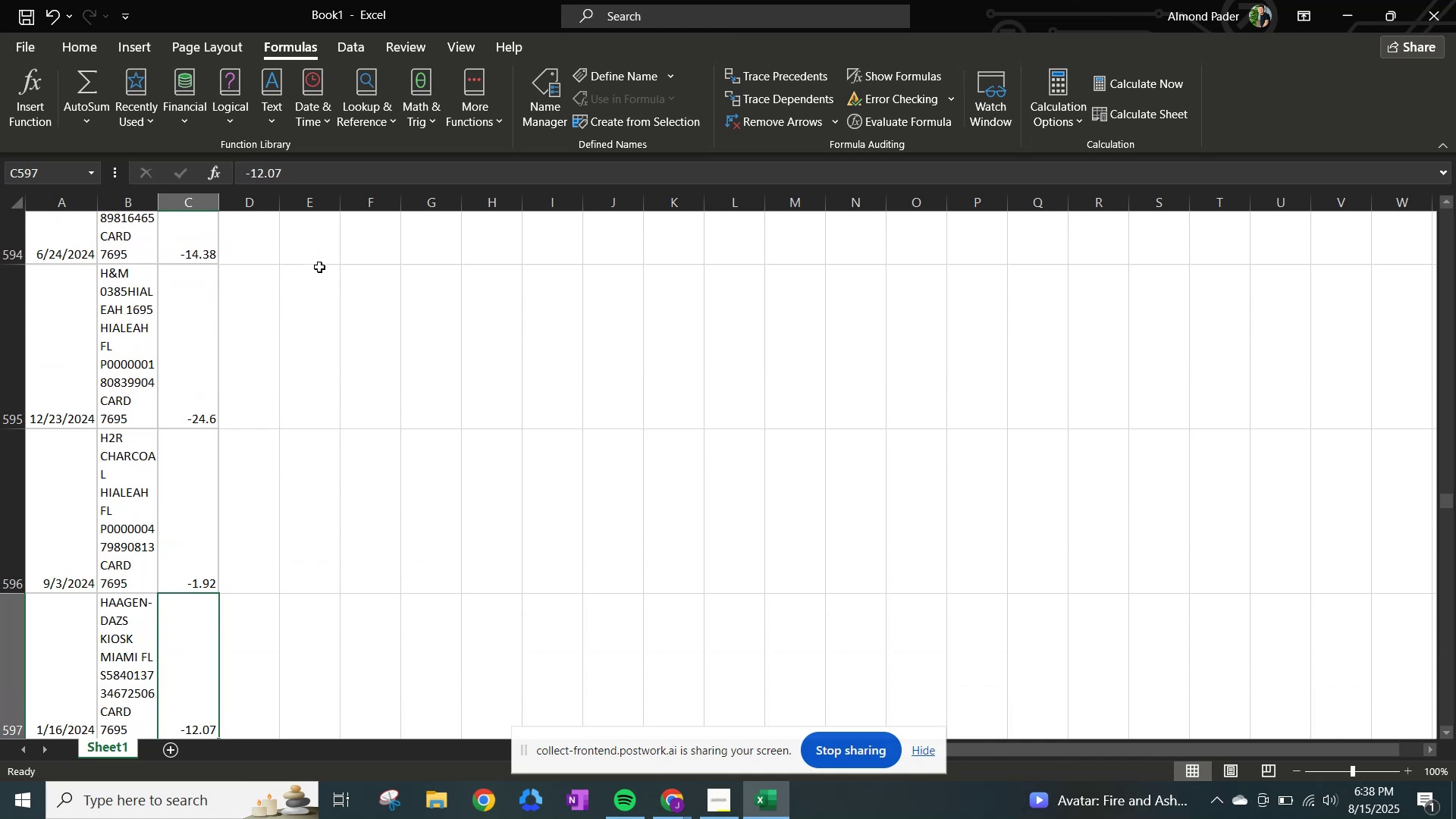 
key(ArrowDown)
 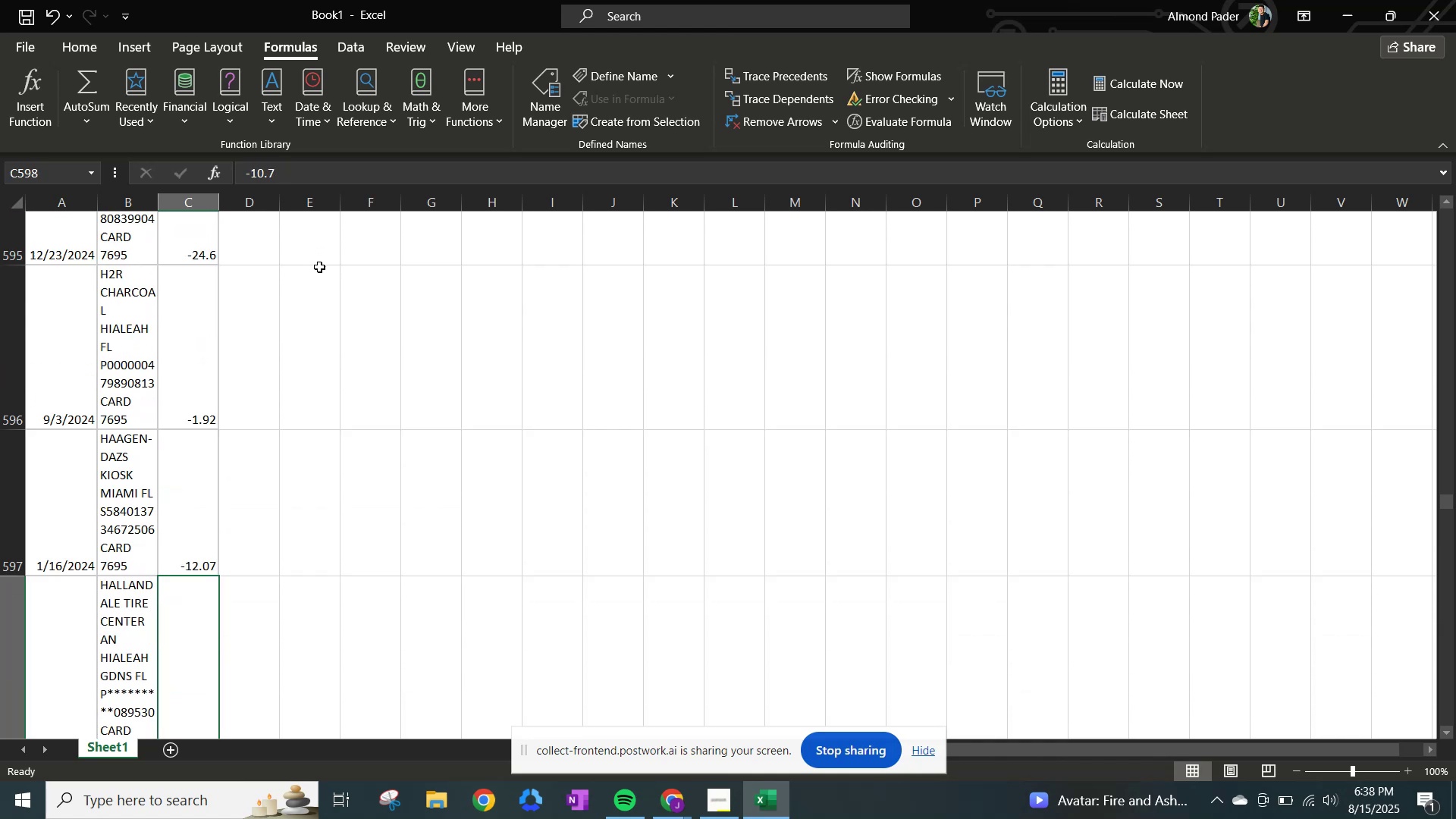 
key(ArrowDown)
 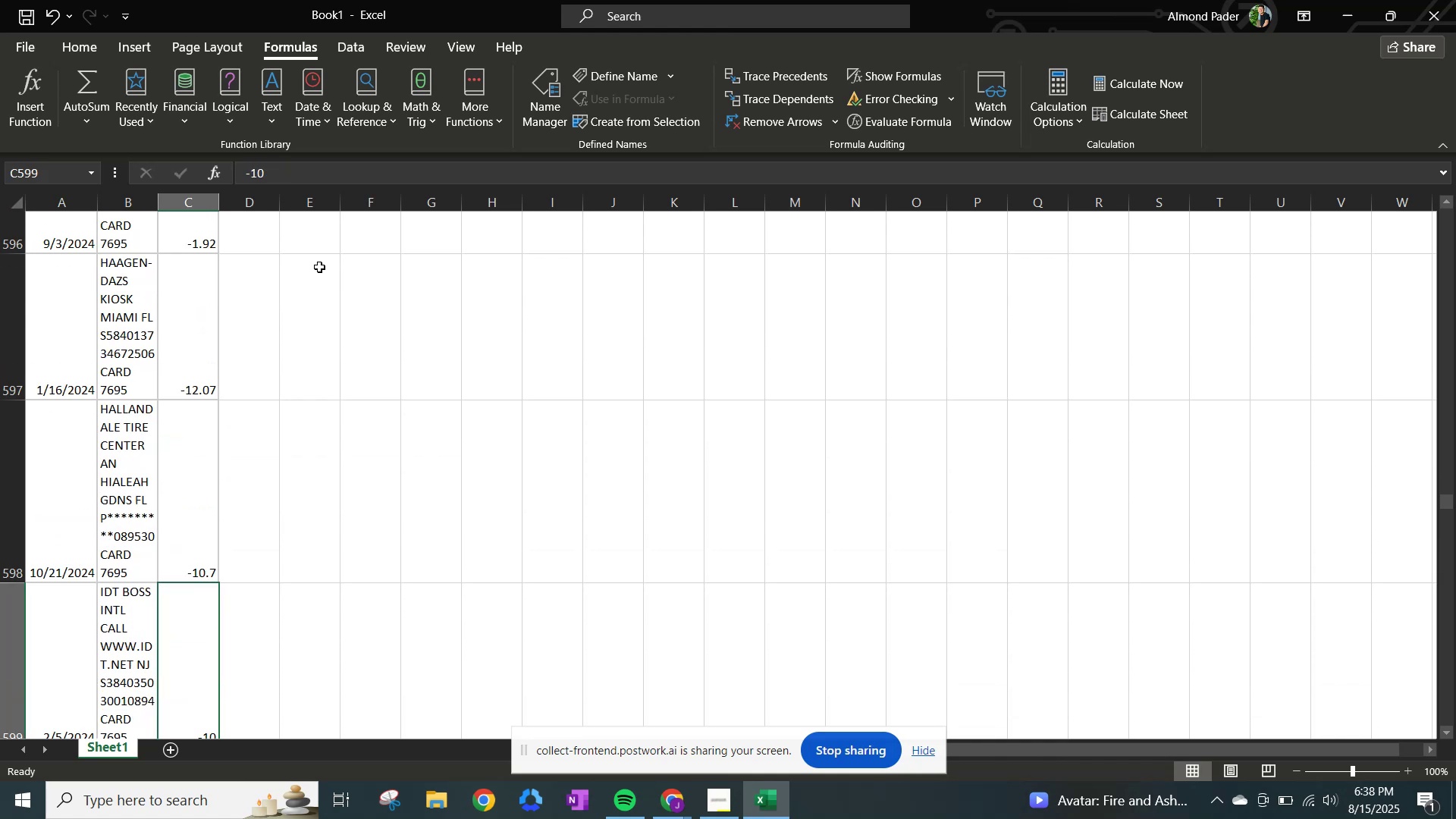 
key(ArrowDown)
 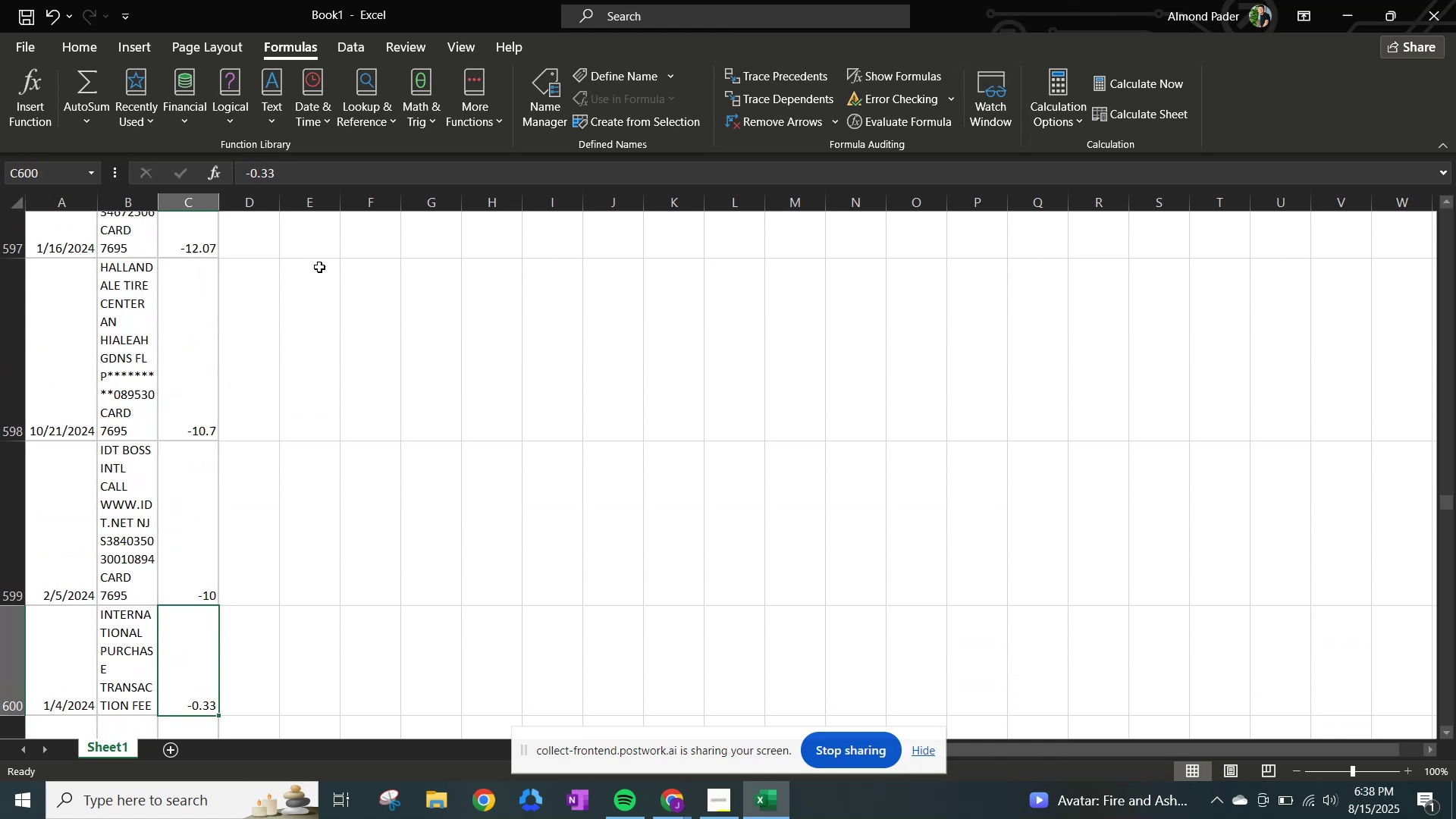 
key(ArrowDown)
 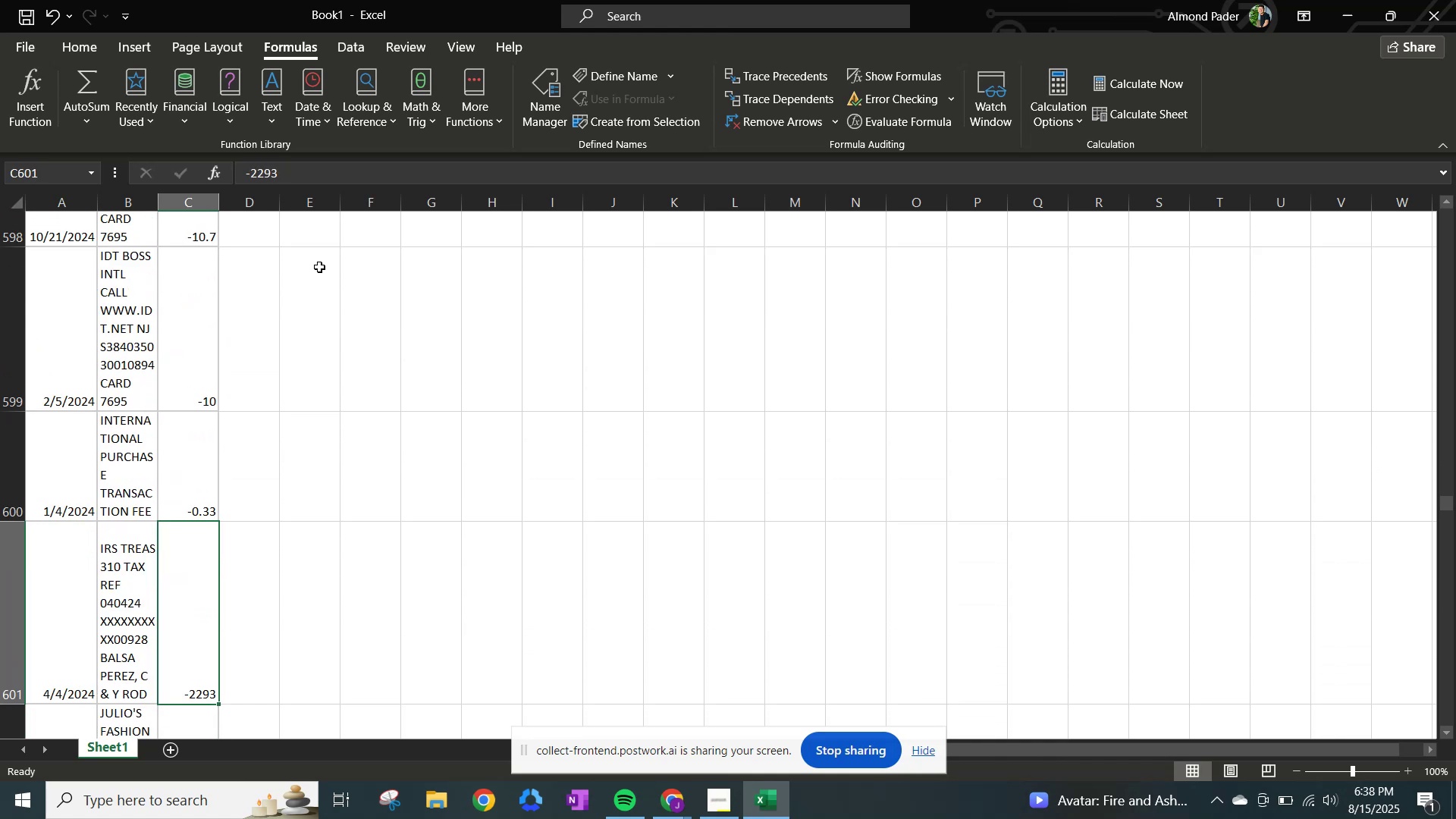 
key(ArrowDown)
 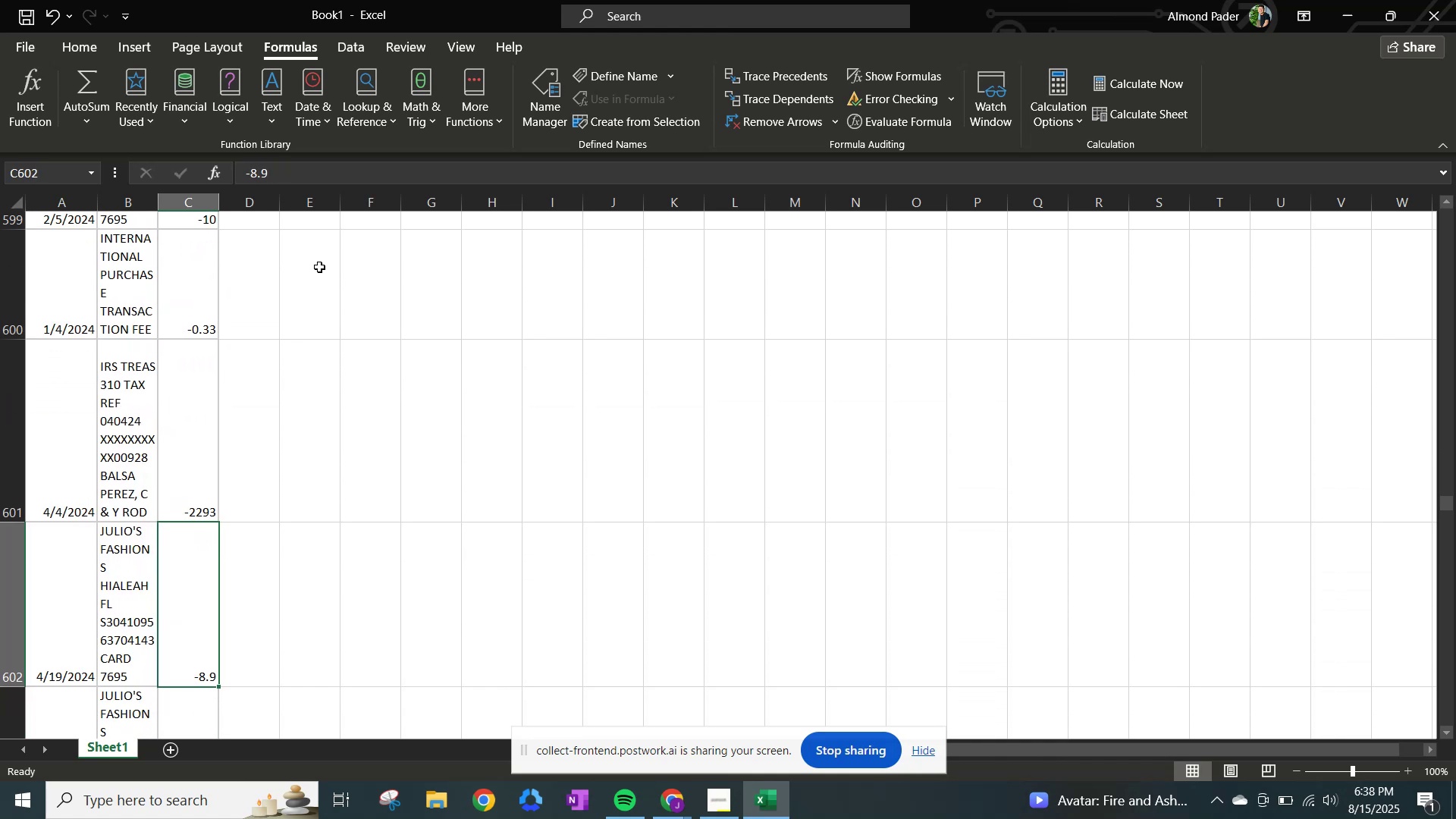 
key(ArrowDown)
 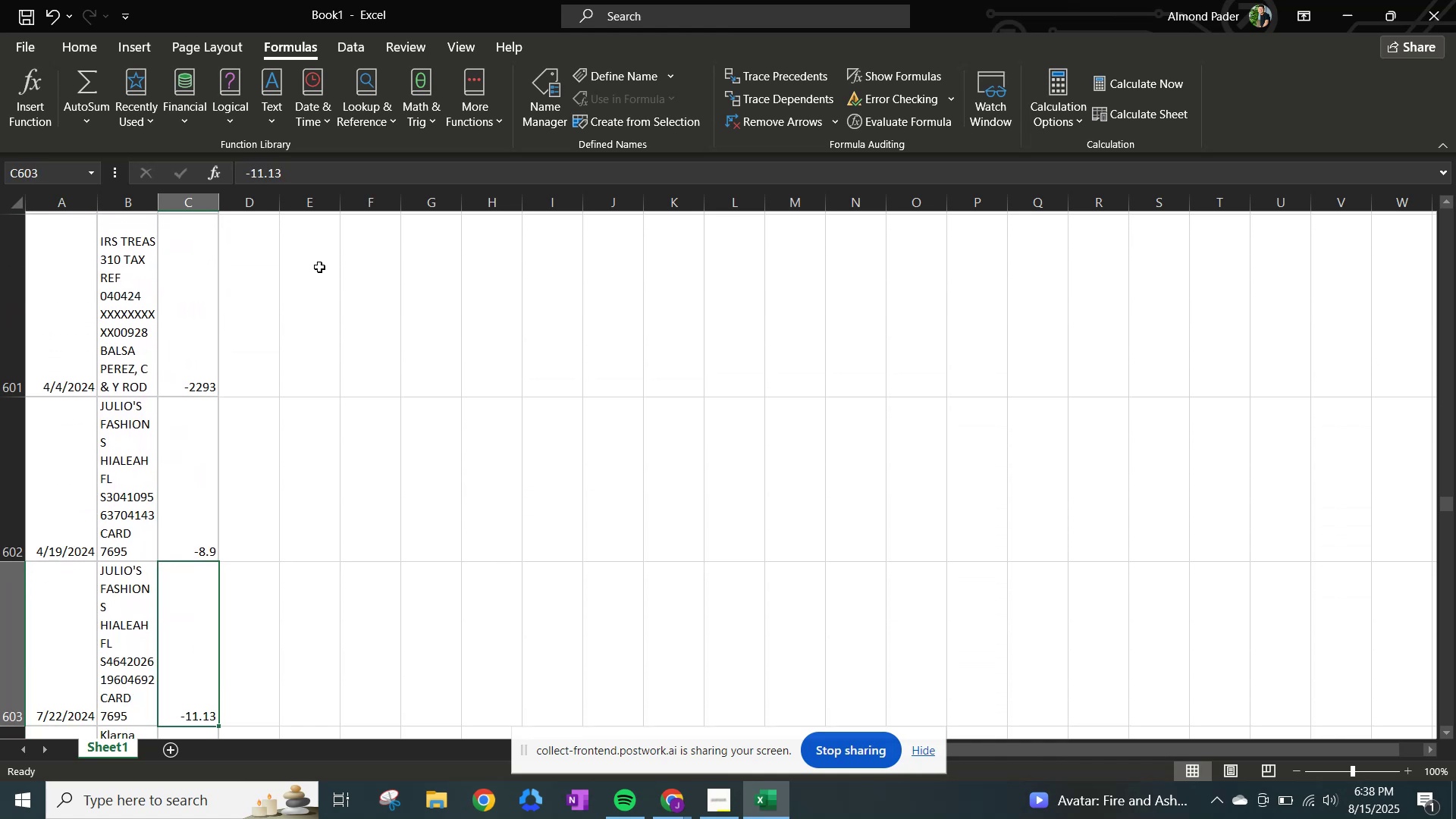 
key(ArrowDown)
 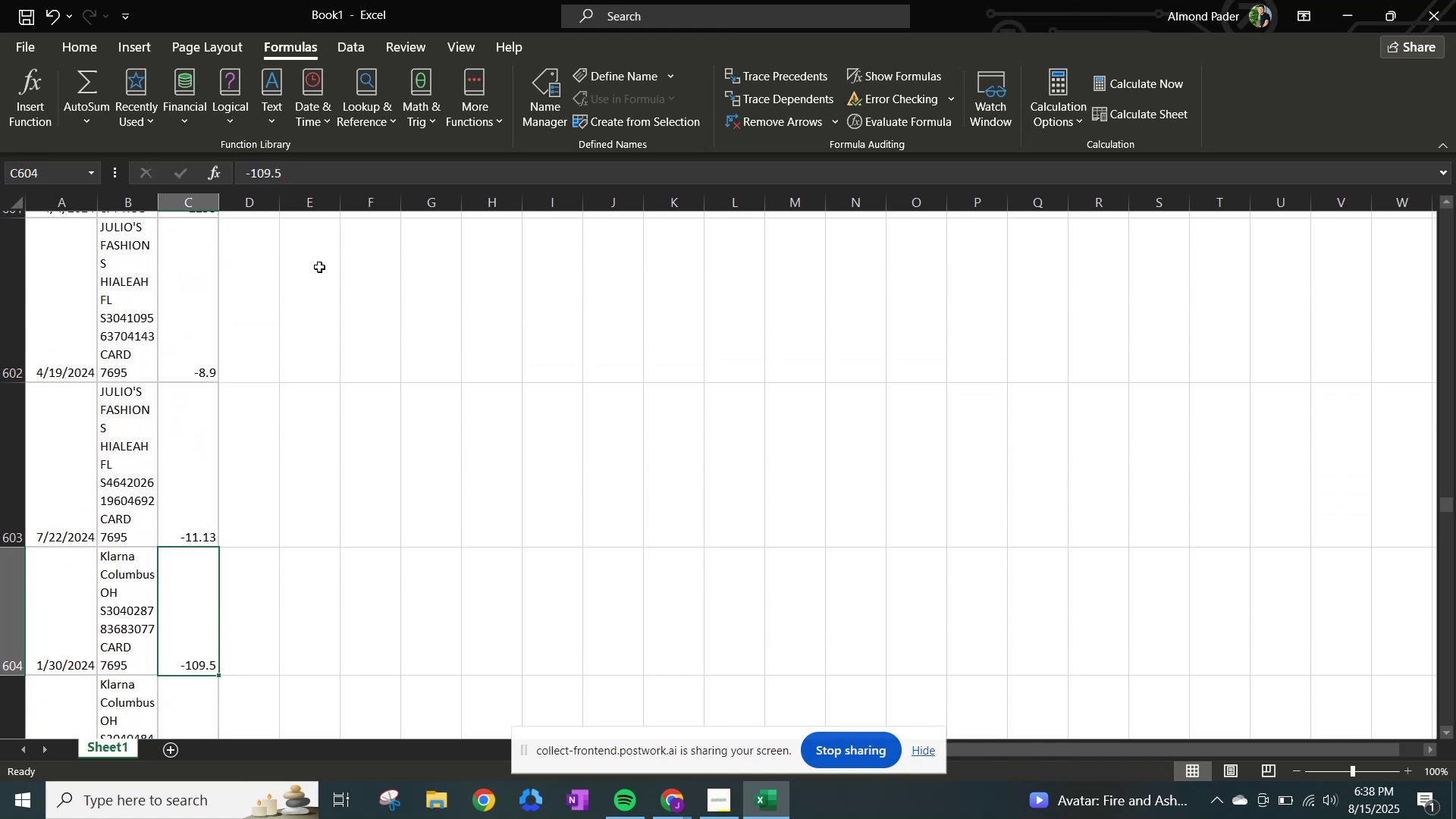 
key(ArrowDown)
 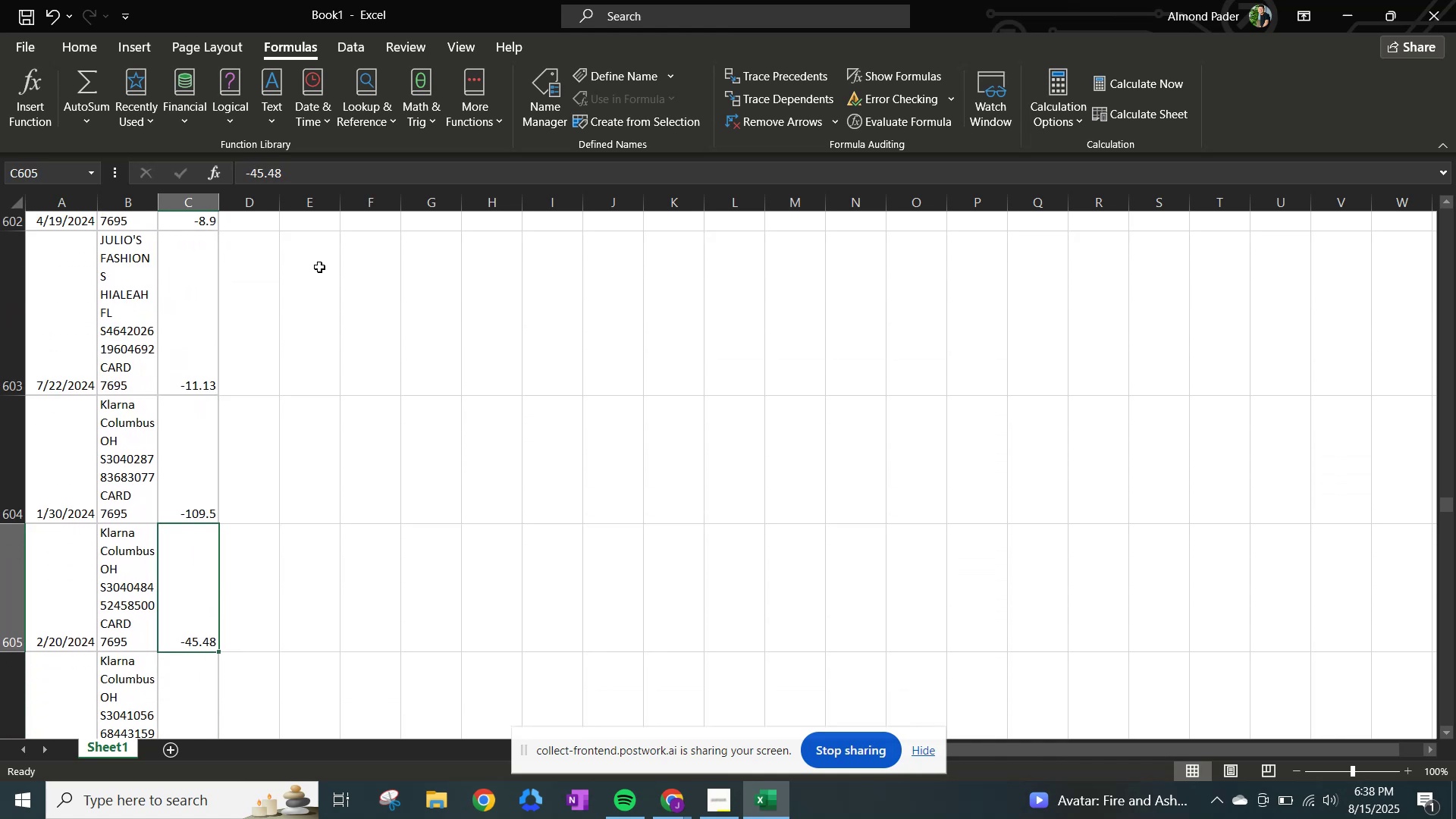 
key(ArrowDown)
 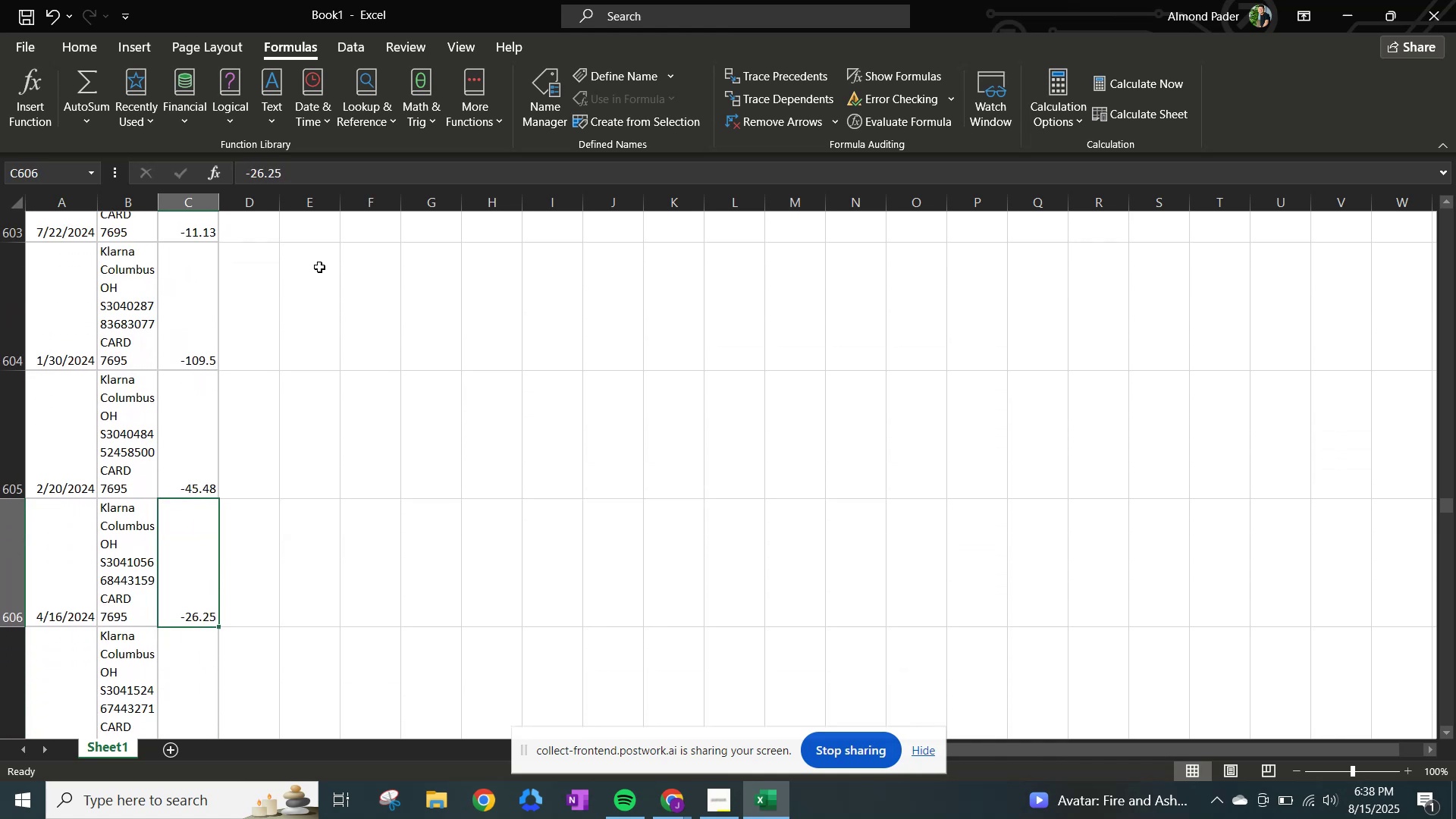 
key(ArrowDown)
 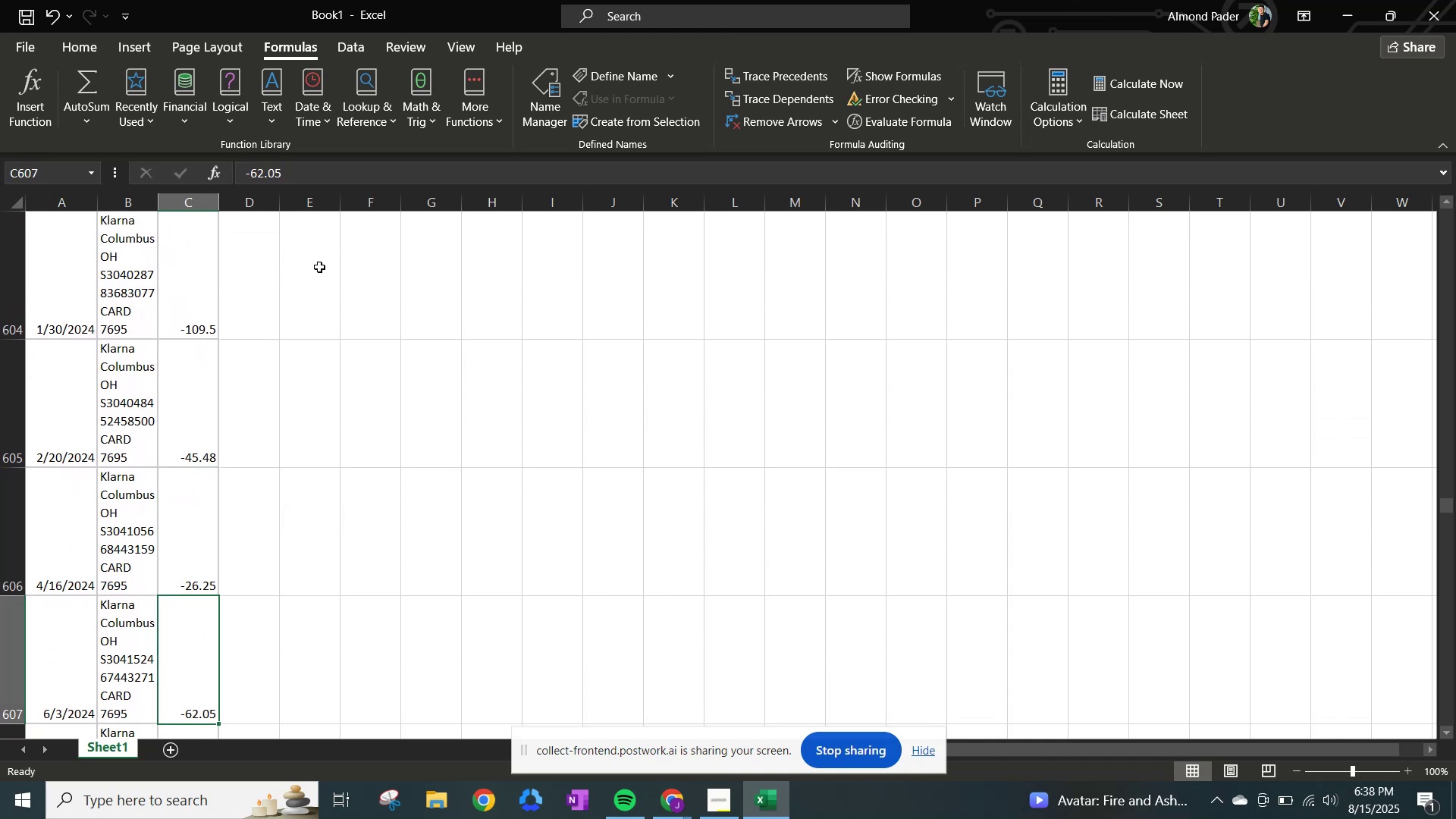 
key(ArrowDown)
 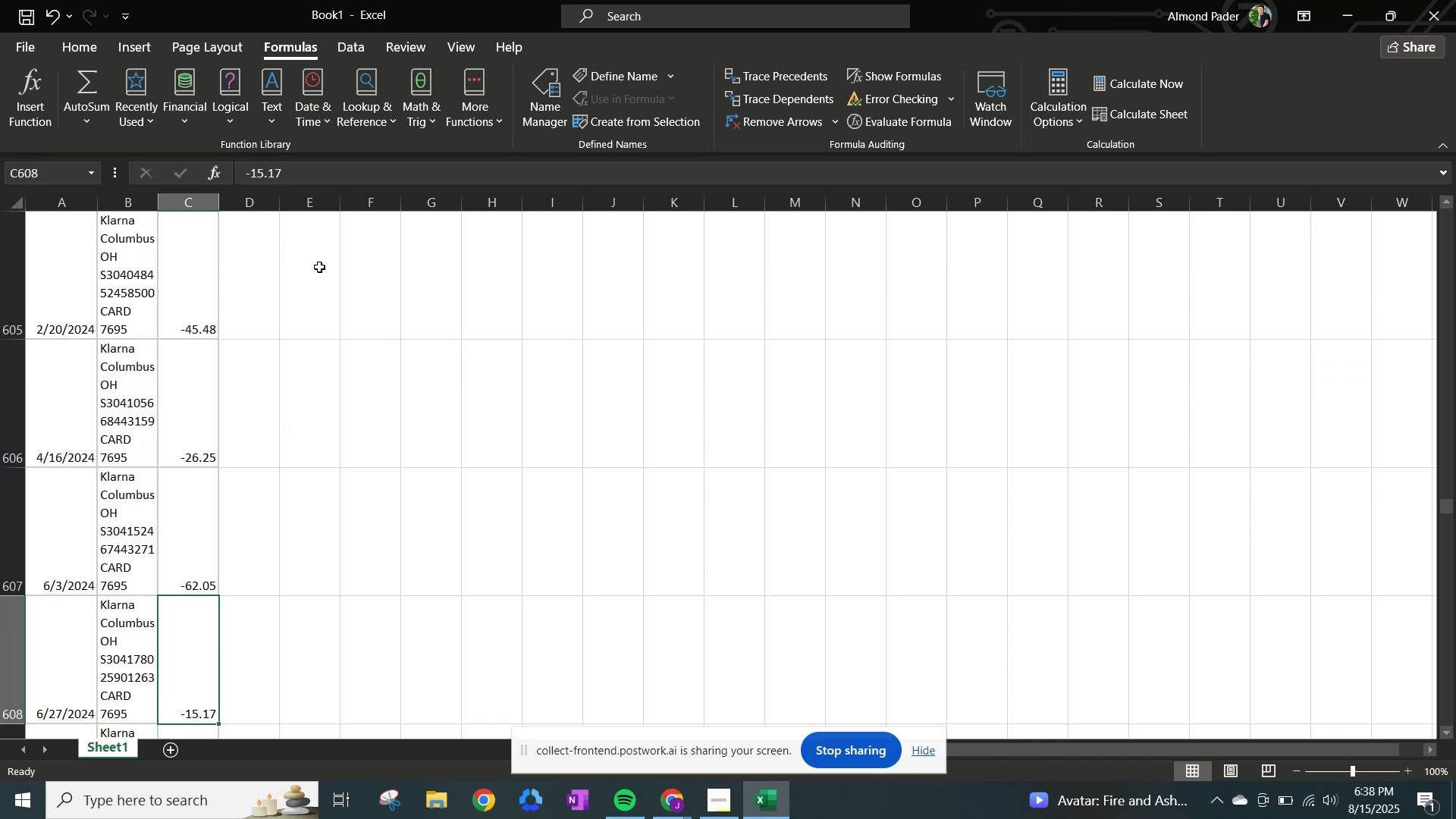 
key(ArrowDown)
 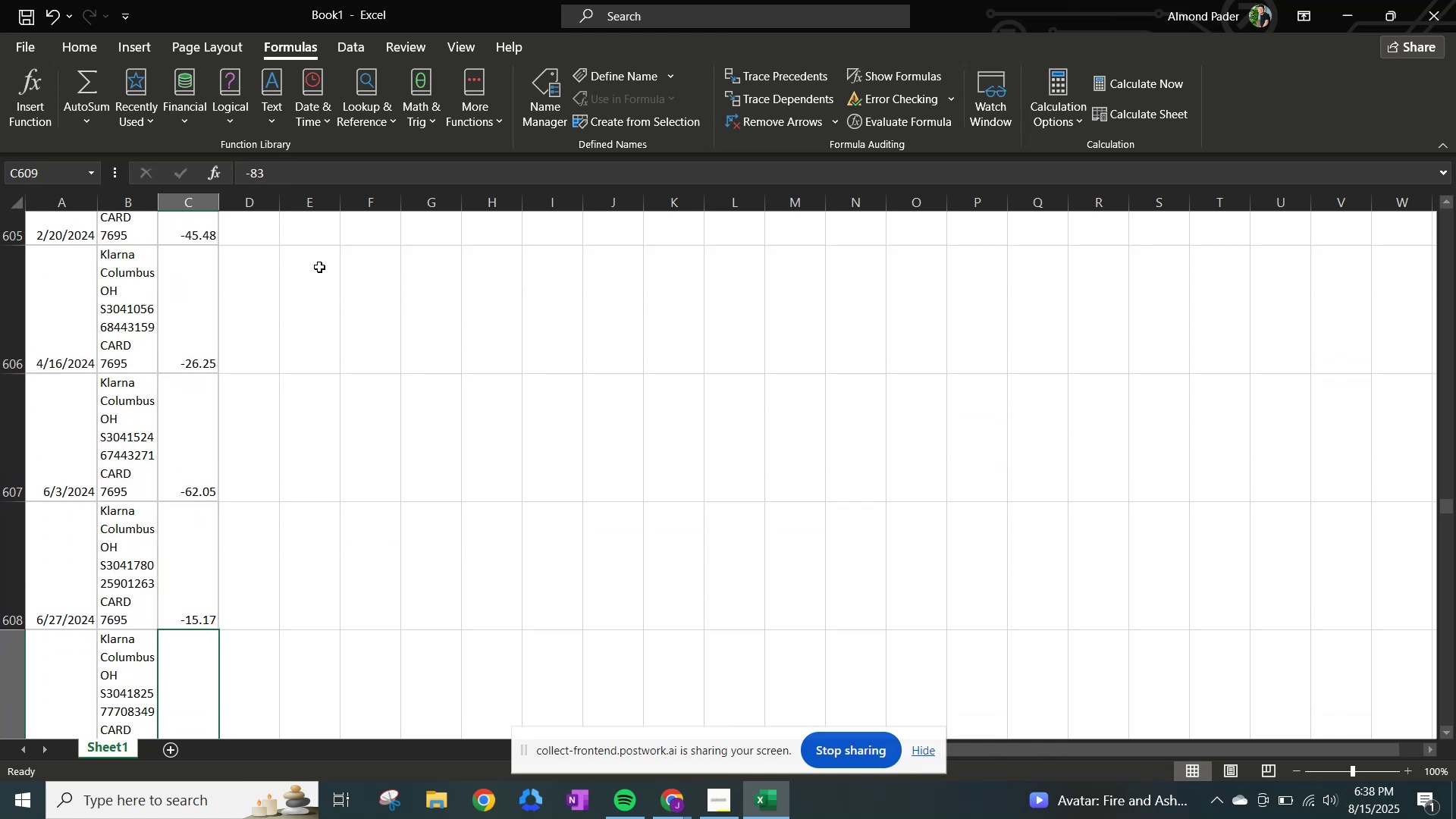 
key(ArrowDown)
 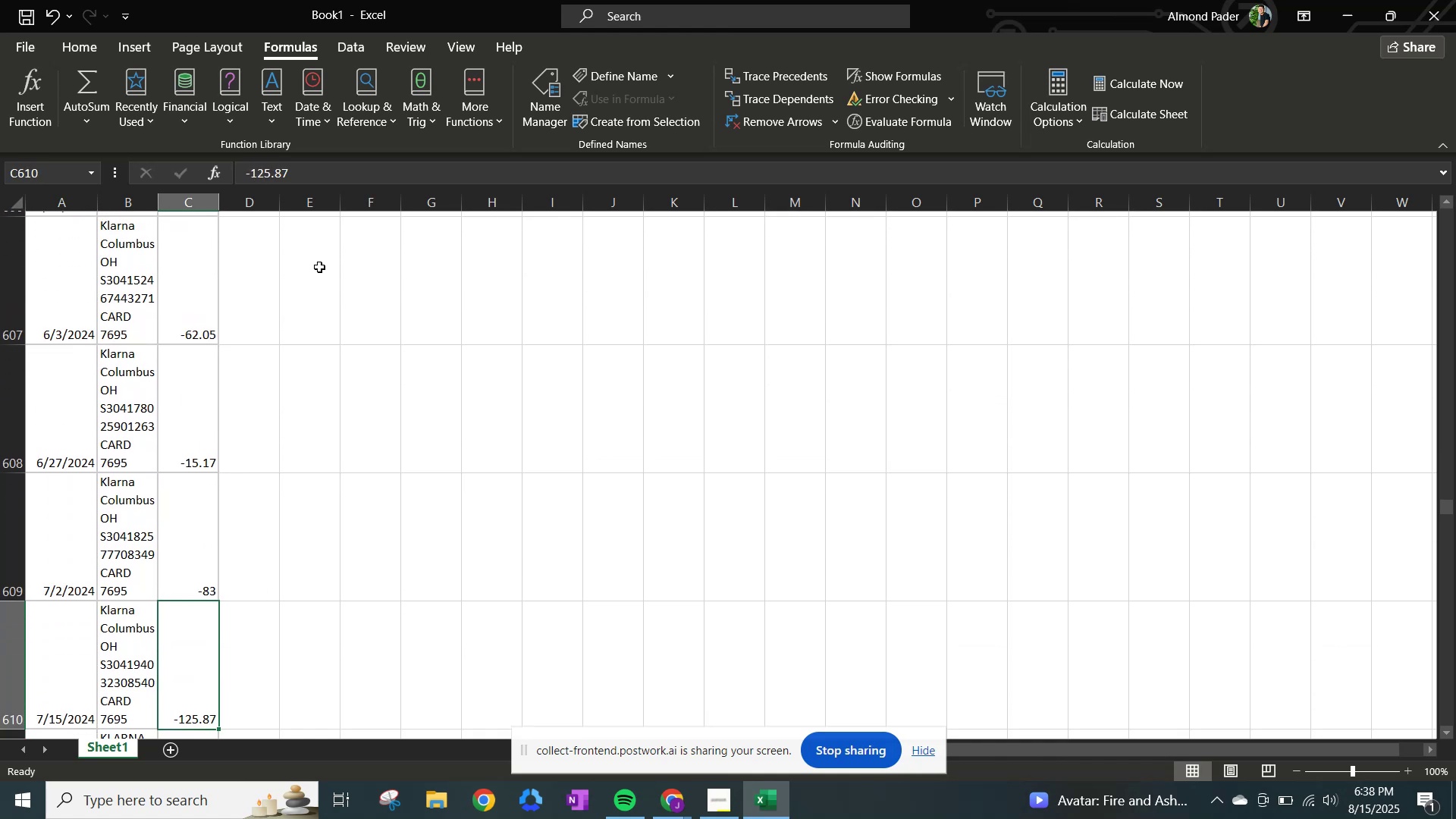 
key(ArrowDown)
 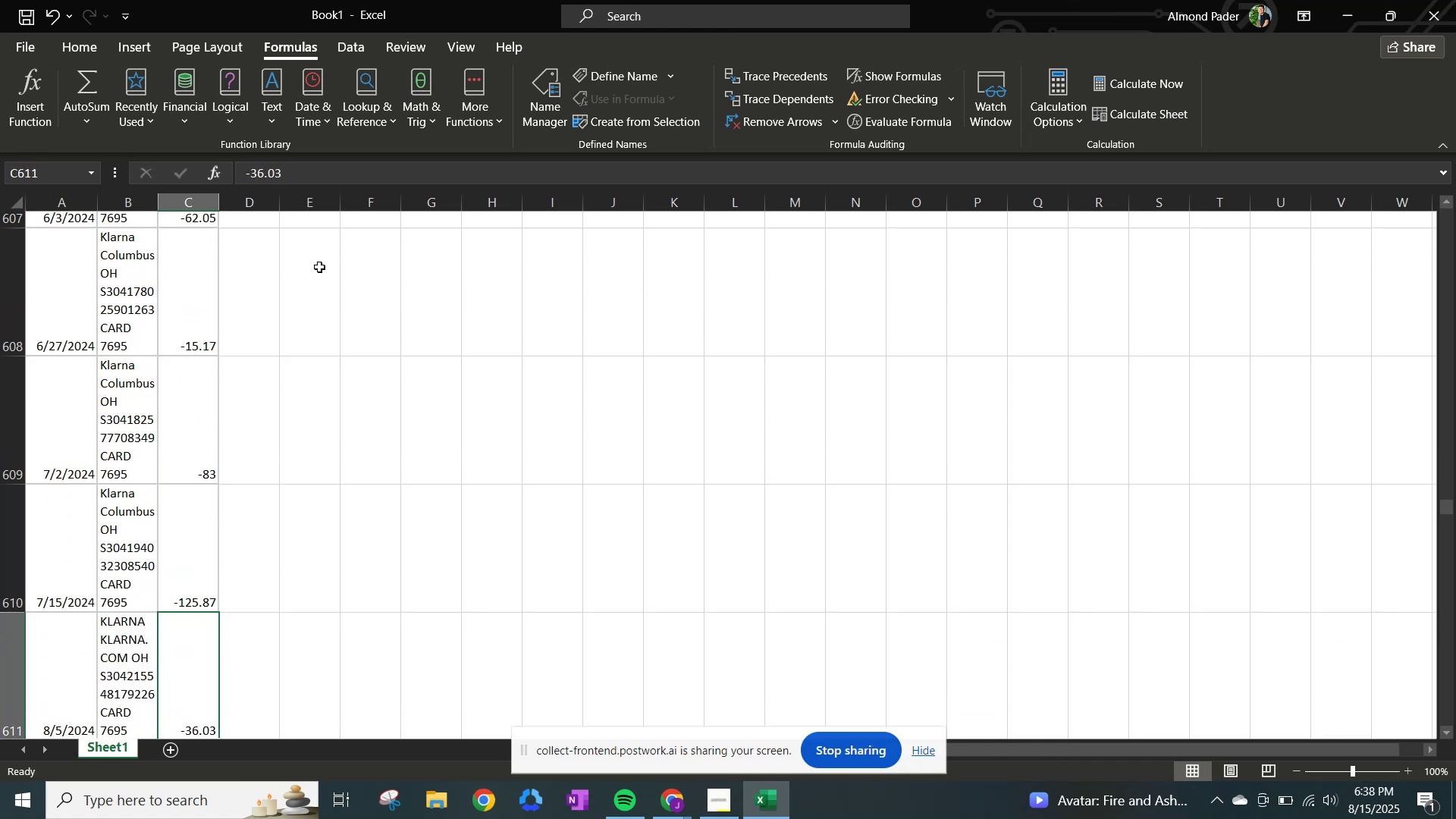 
key(ArrowDown)
 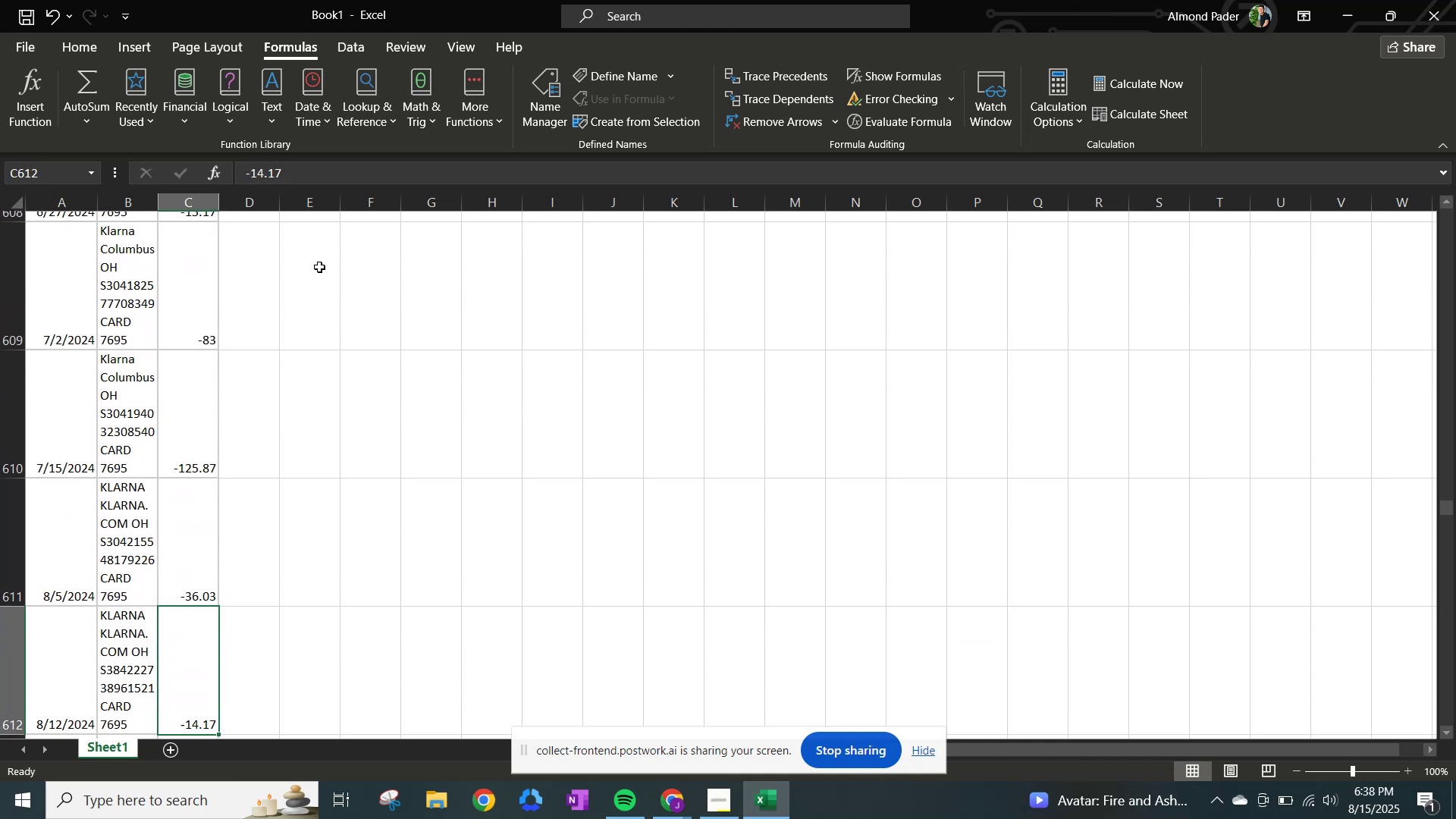 
key(ArrowDown)
 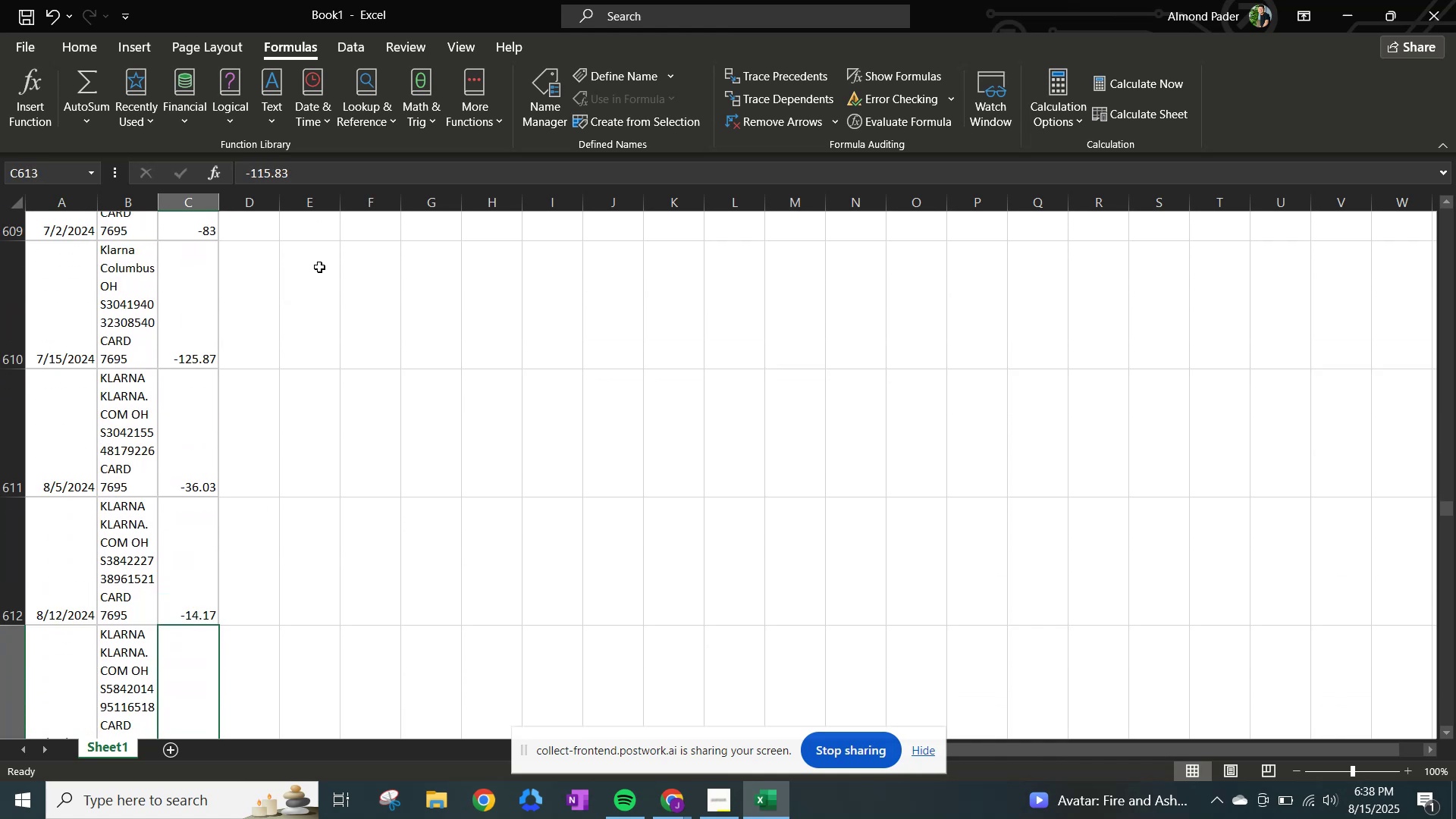 
key(ArrowDown)
 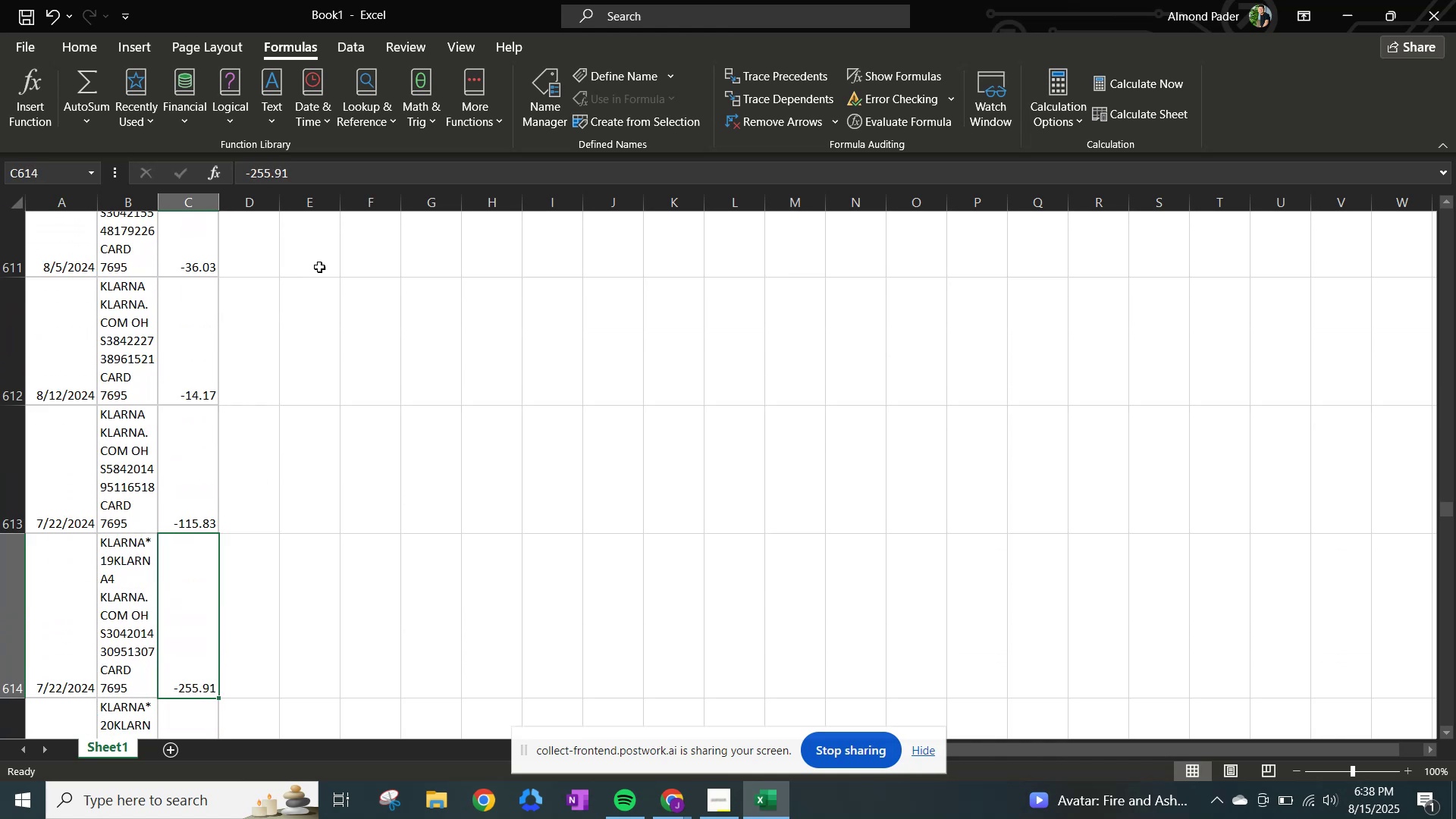 
key(ArrowDown)
 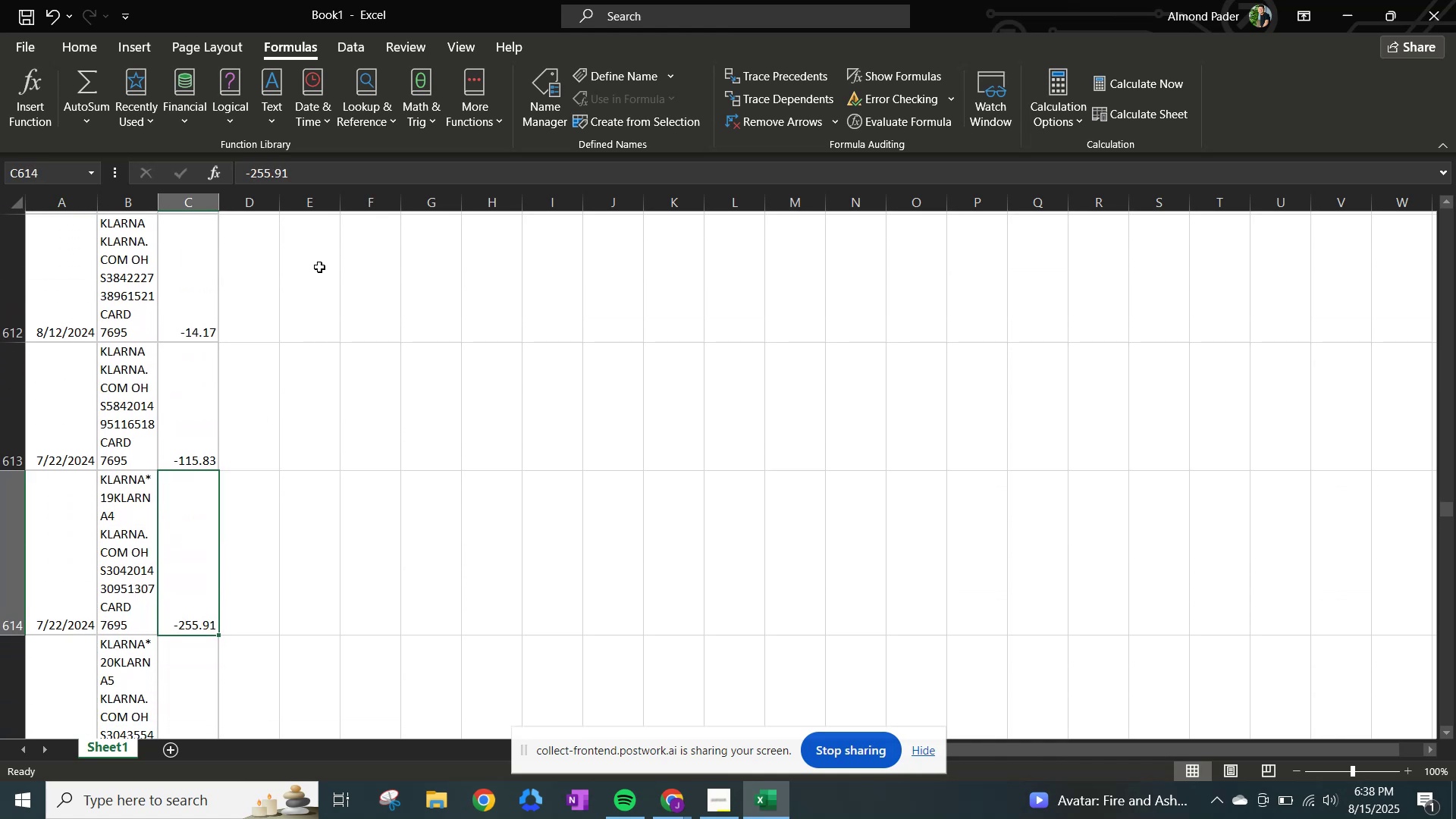 
key(ArrowDown)
 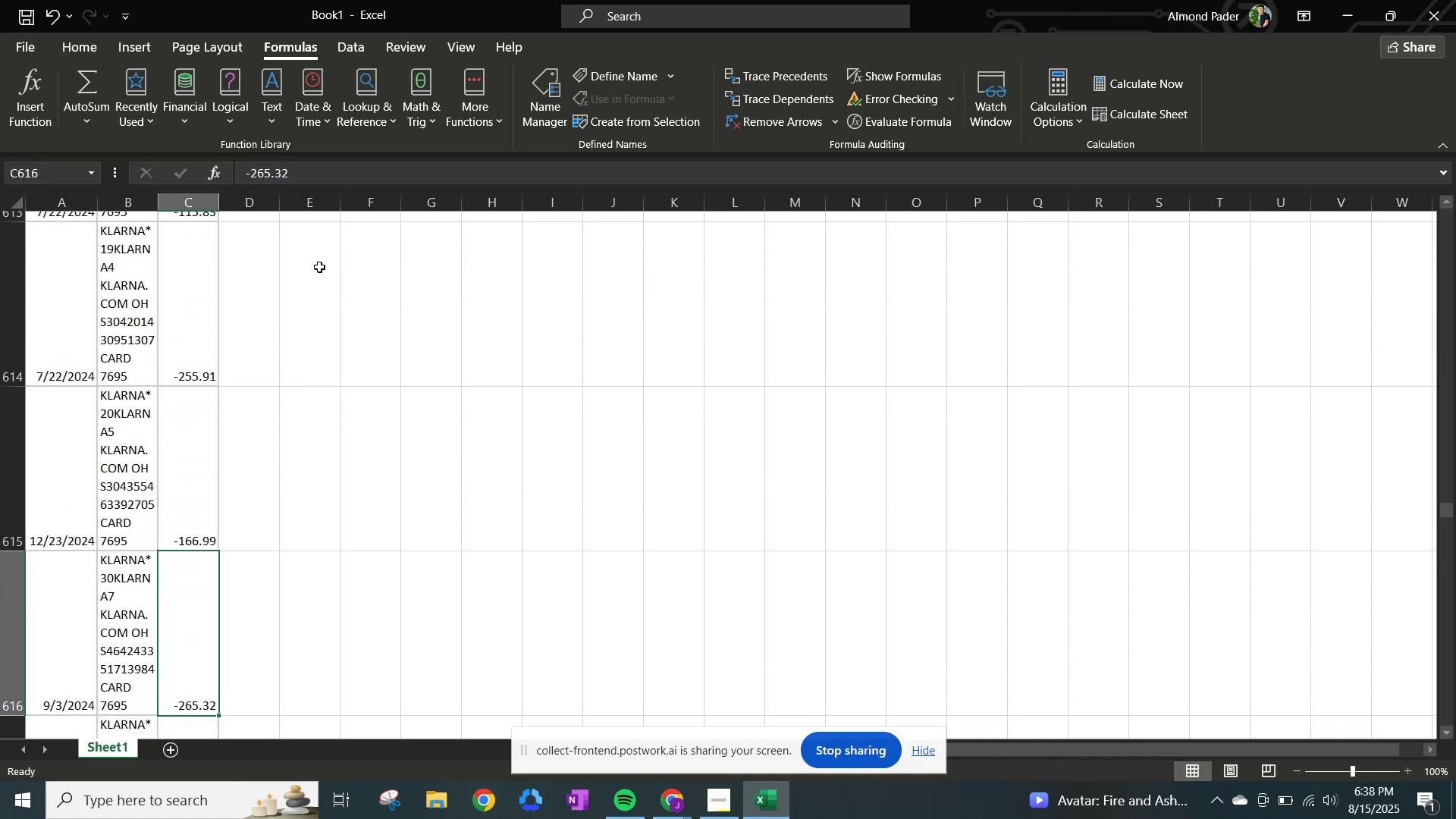 
key(ArrowDown)
 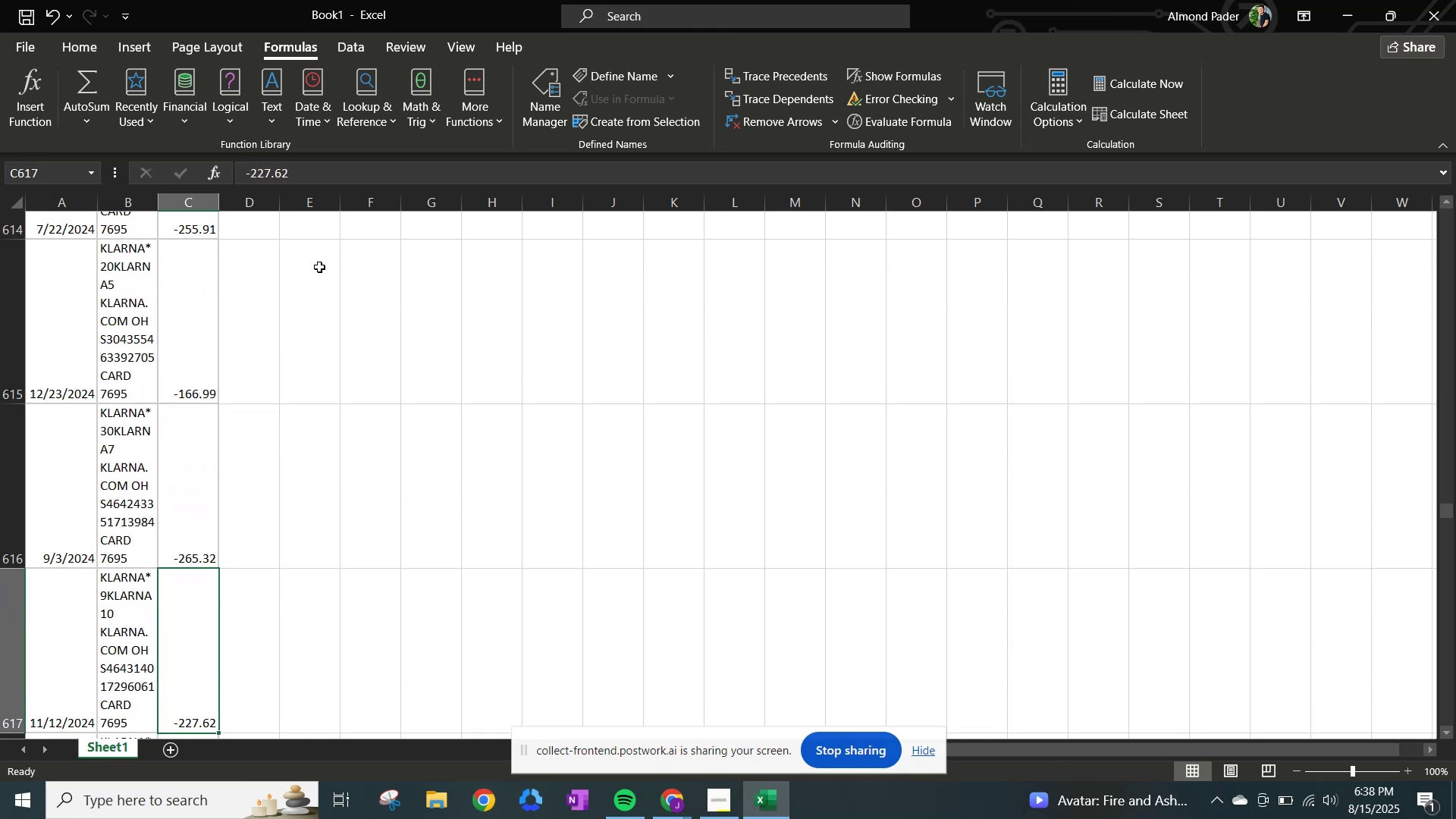 
key(ArrowDown)
 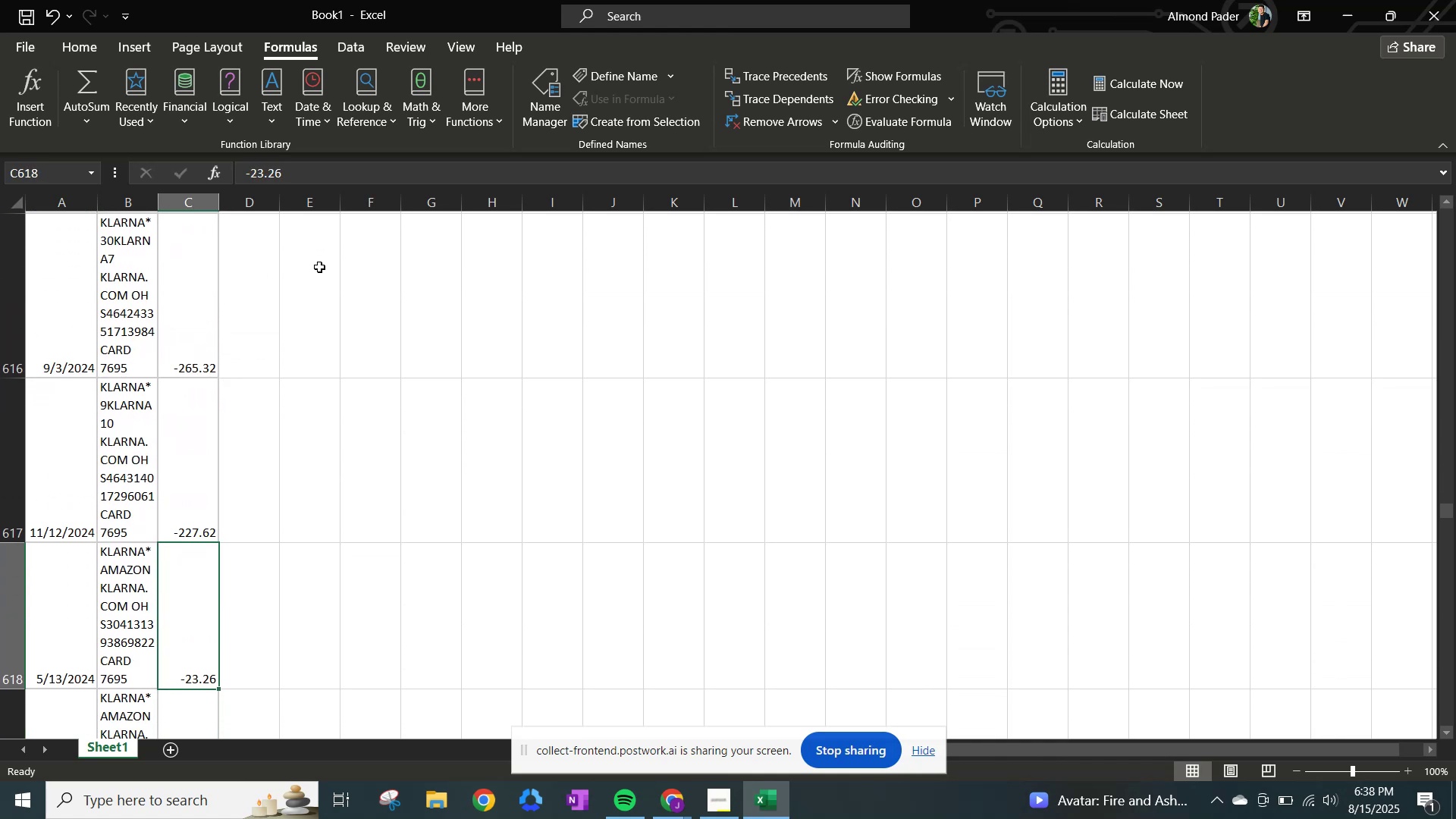 
key(ArrowDown)
 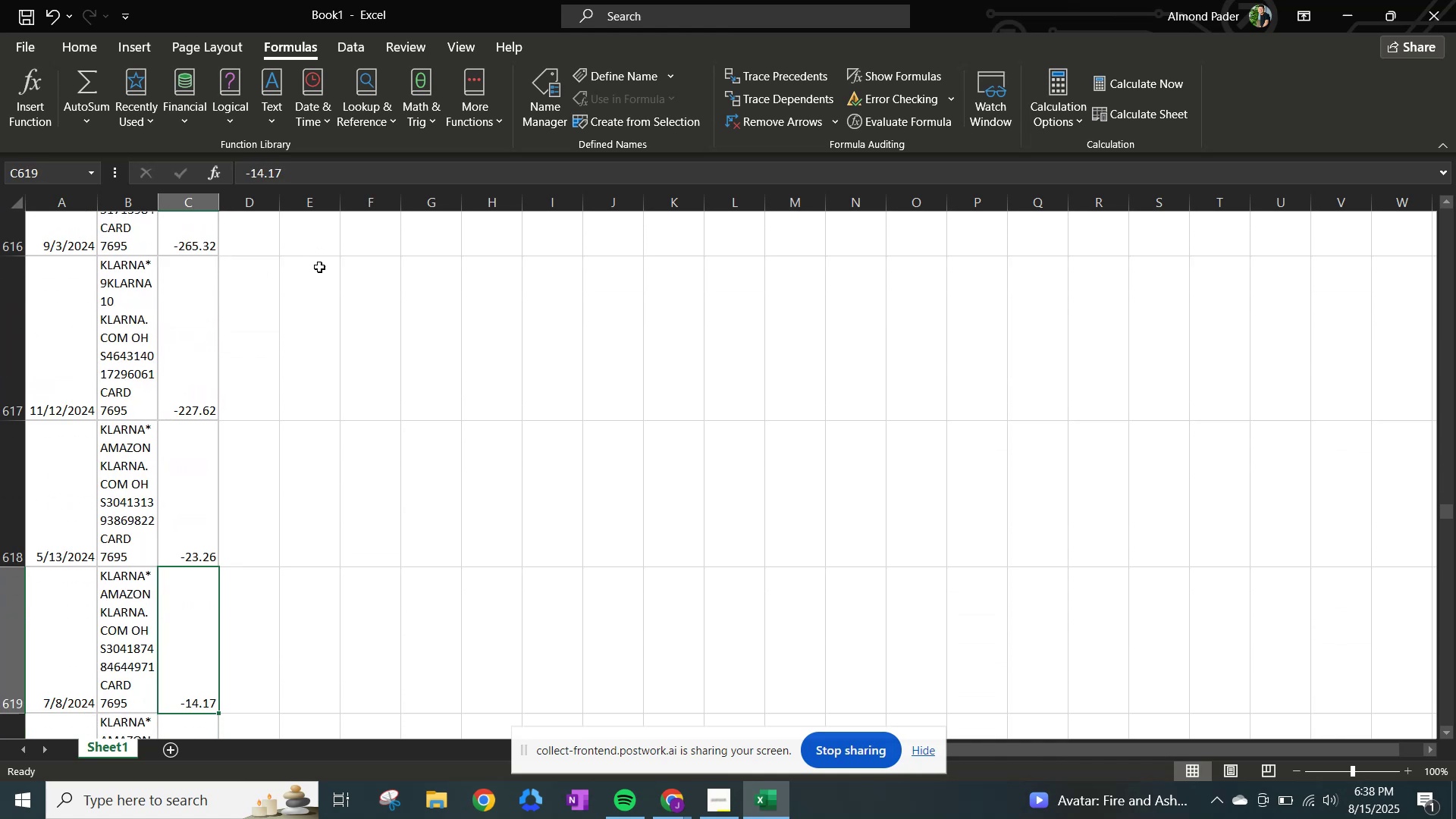 
key(ArrowDown)
 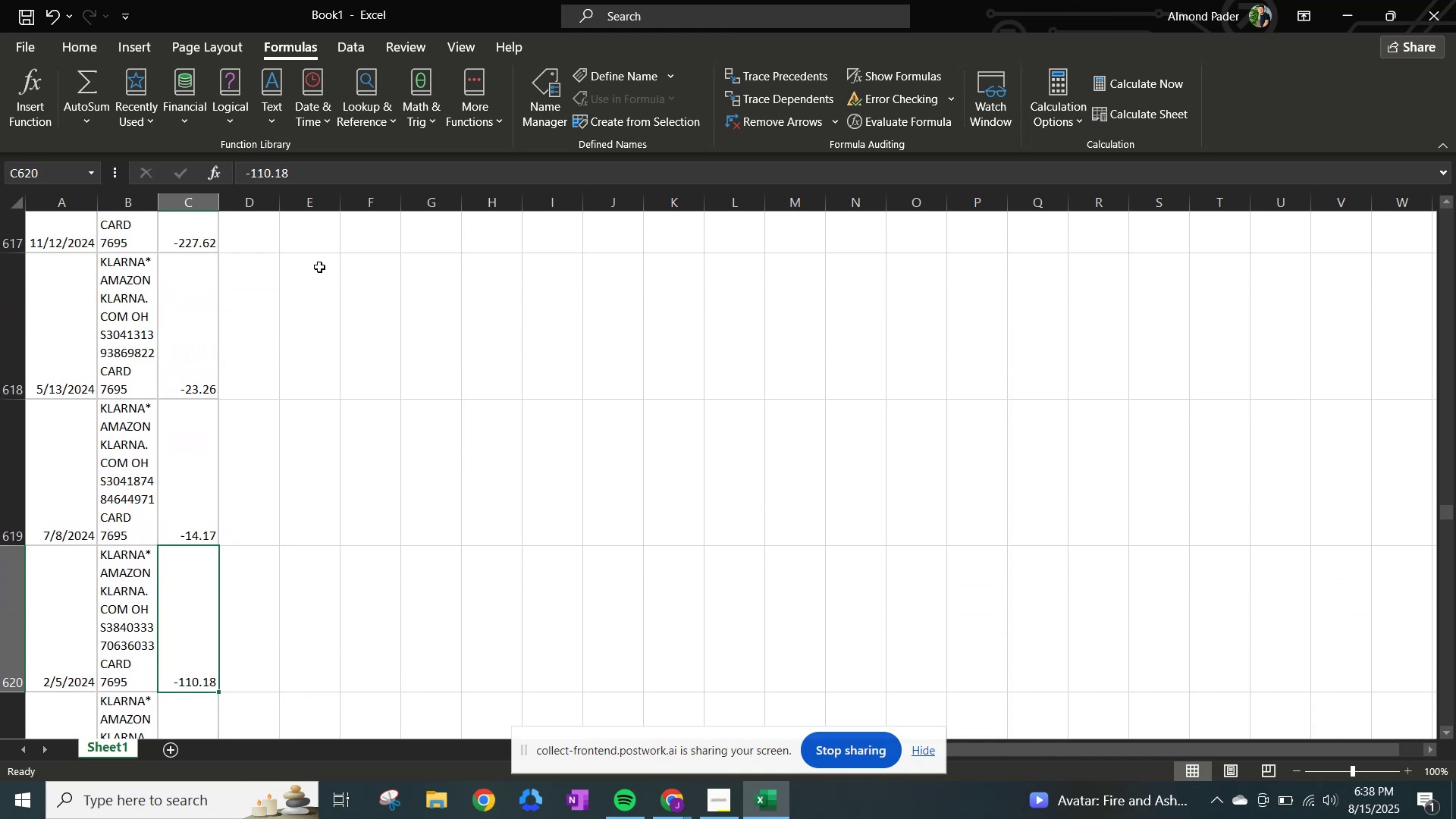 
key(ArrowDown)
 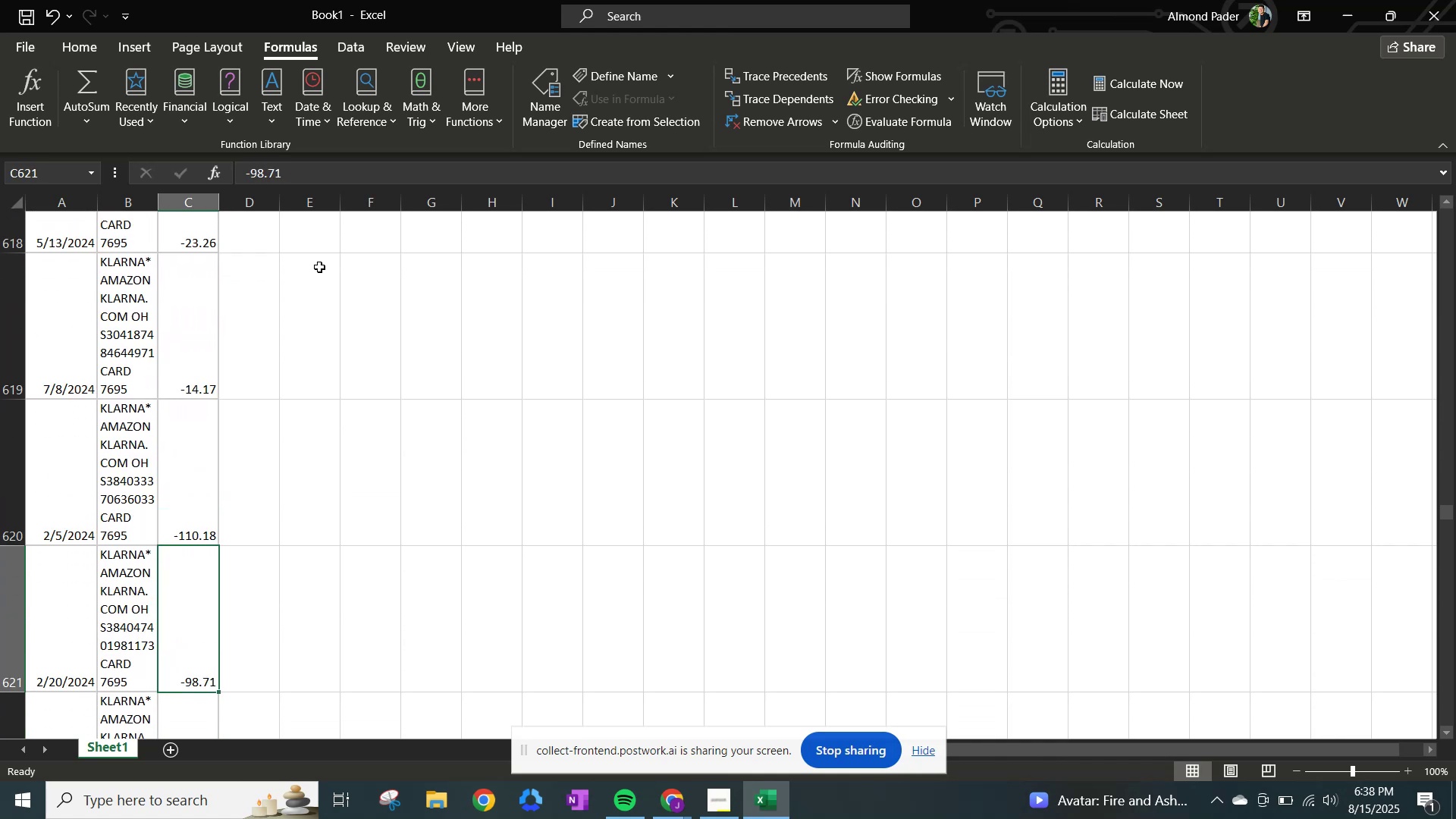 
key(ArrowDown)
 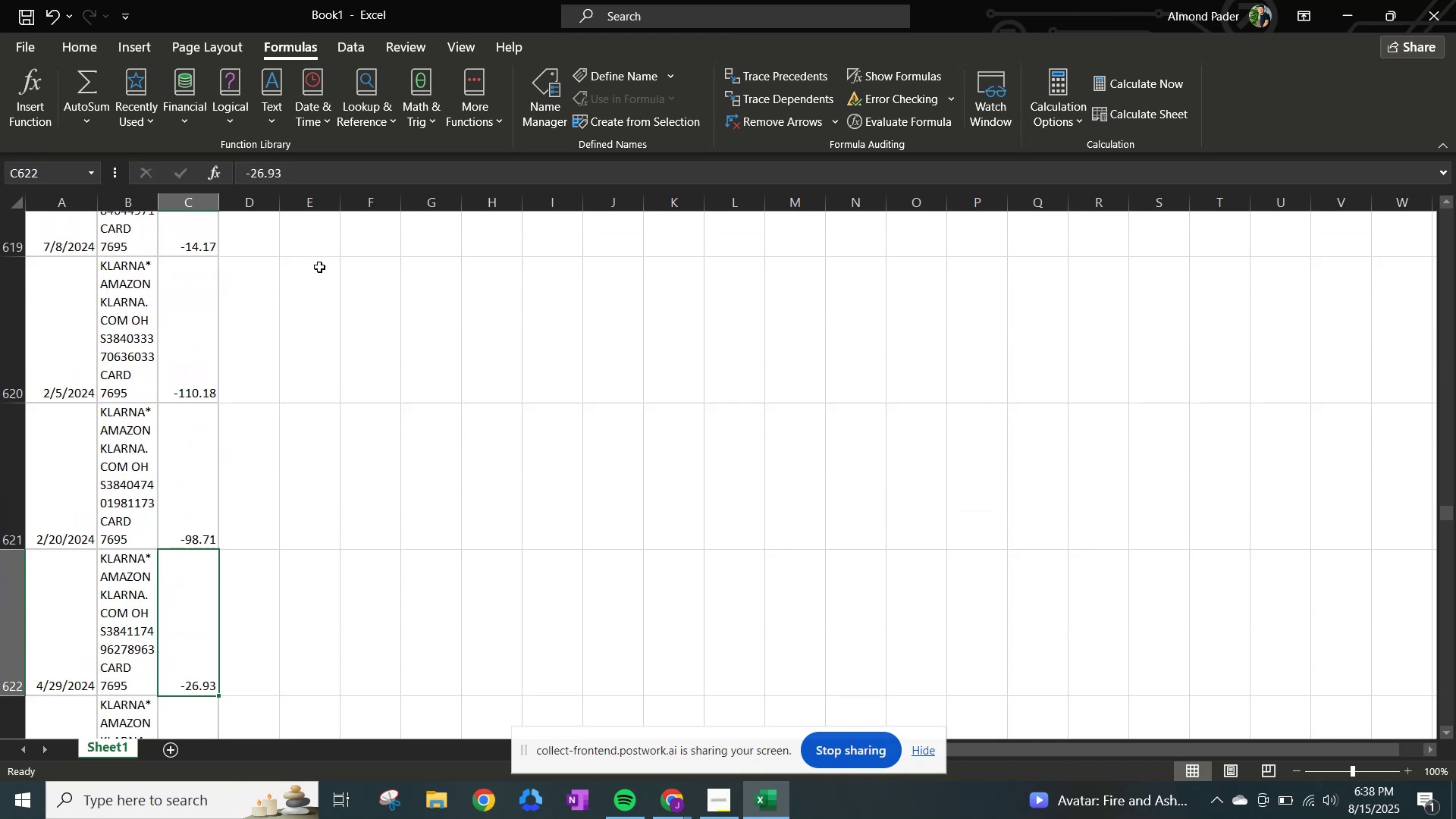 
key(ArrowDown)
 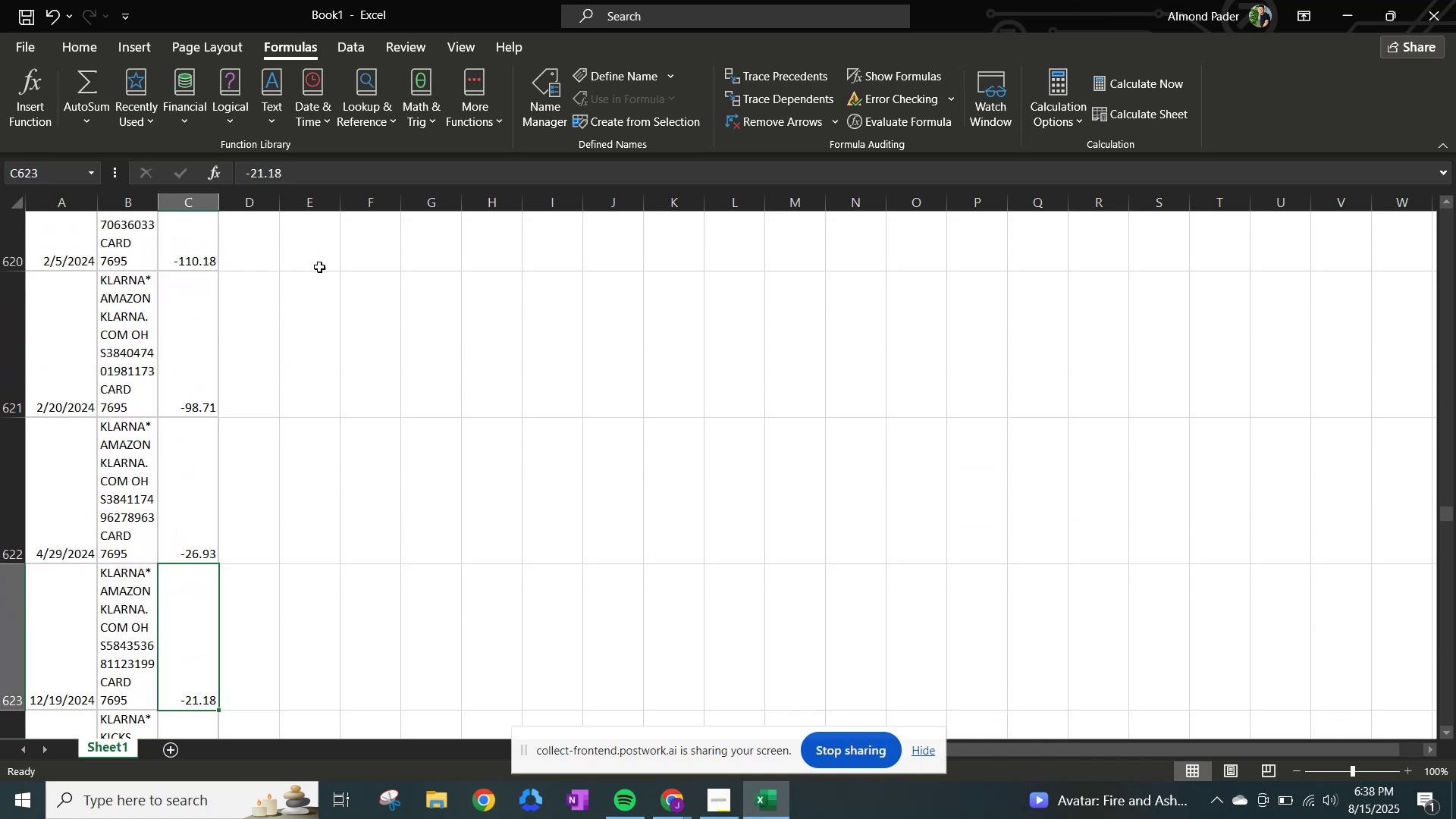 
key(ArrowDown)
 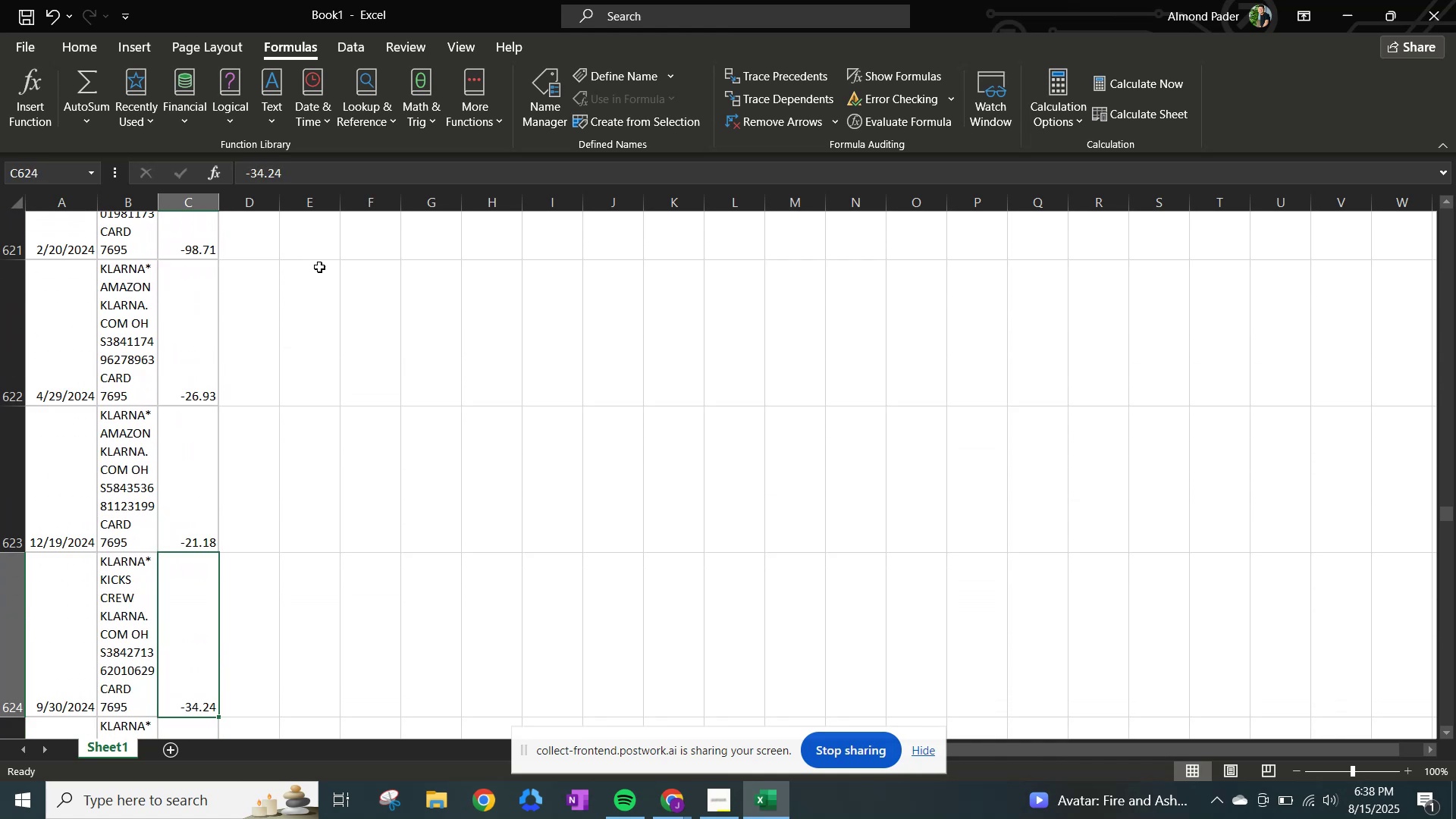 
key(ArrowDown)
 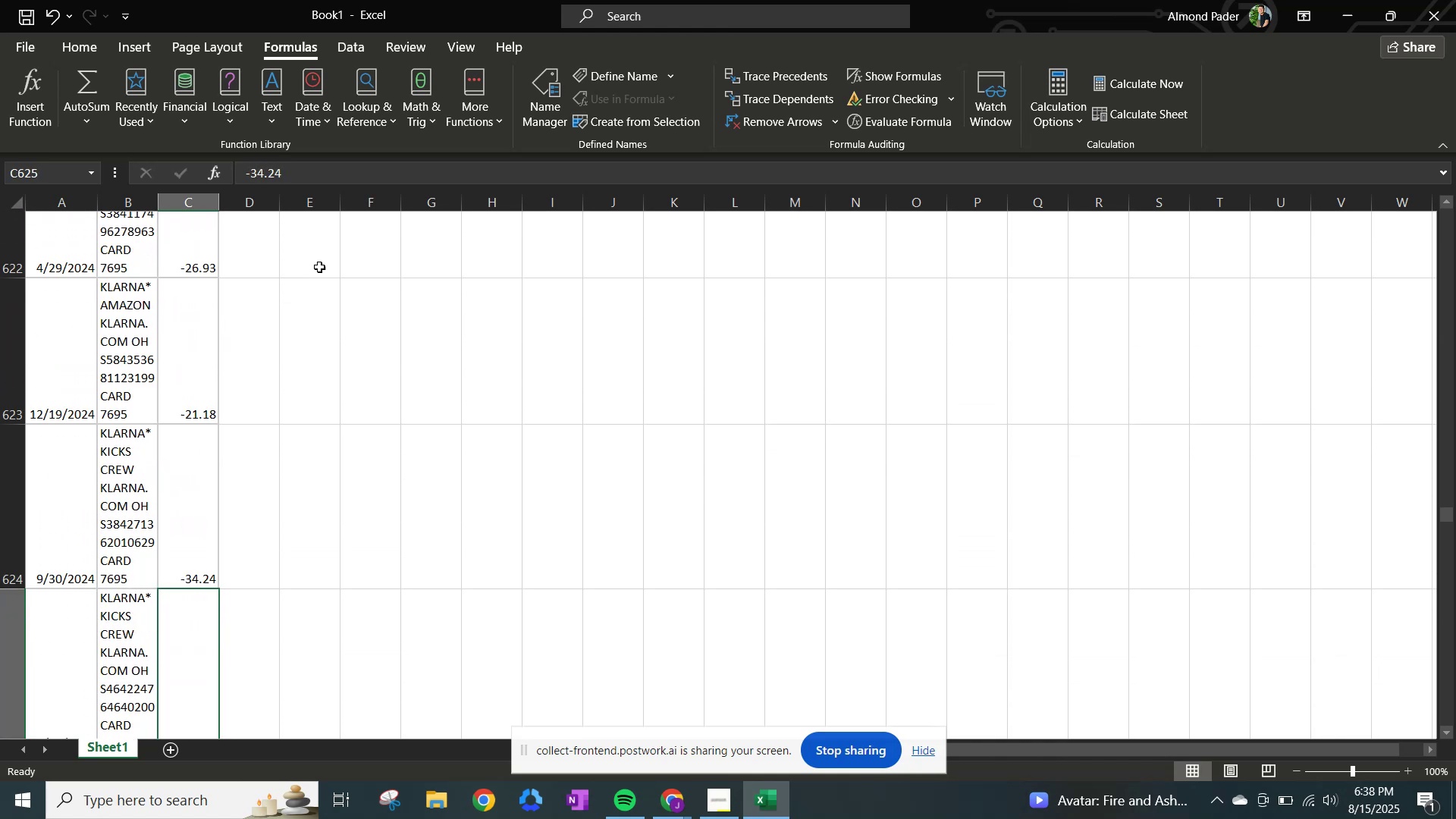 
key(ArrowDown)
 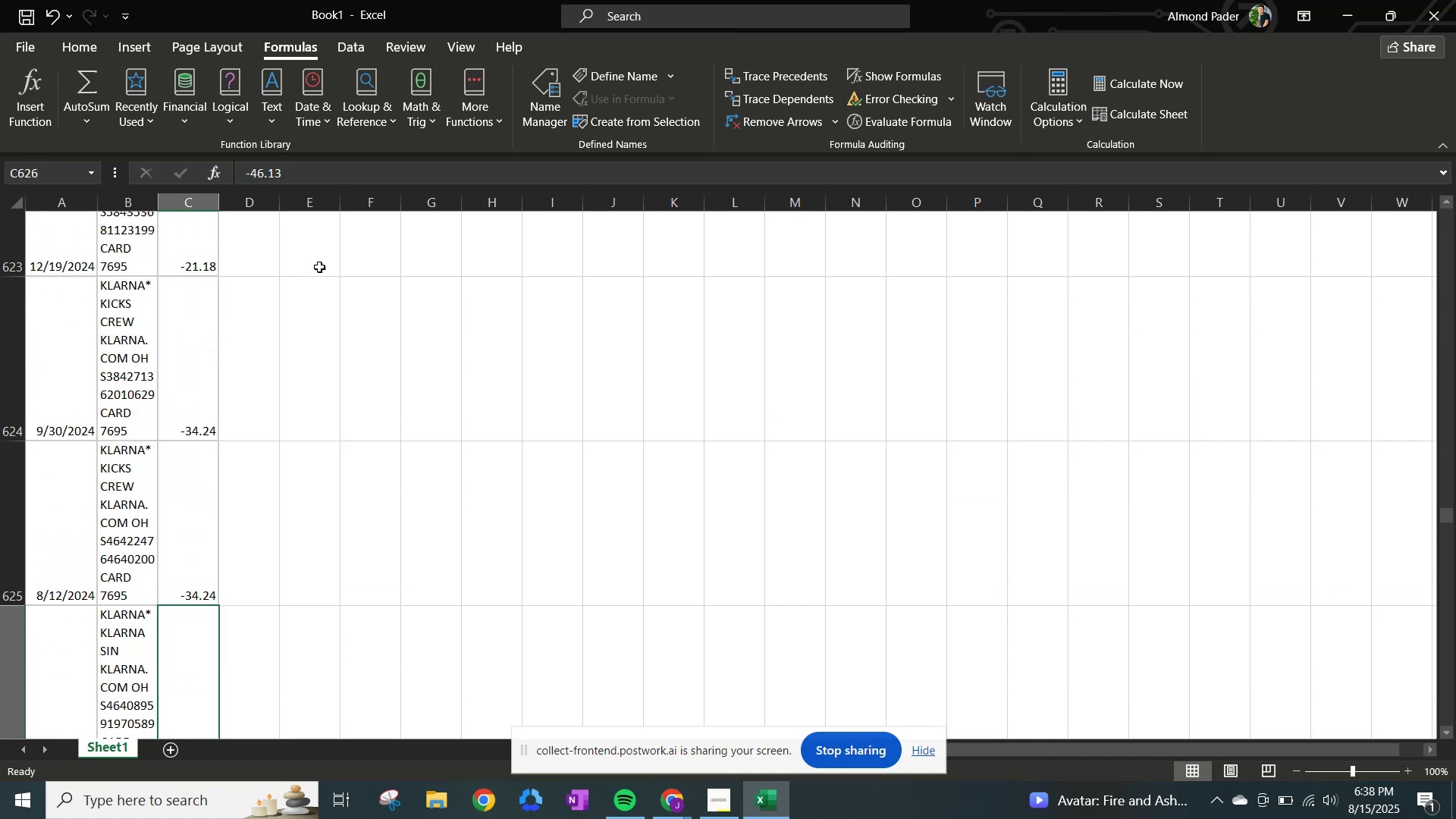 
key(ArrowDown)
 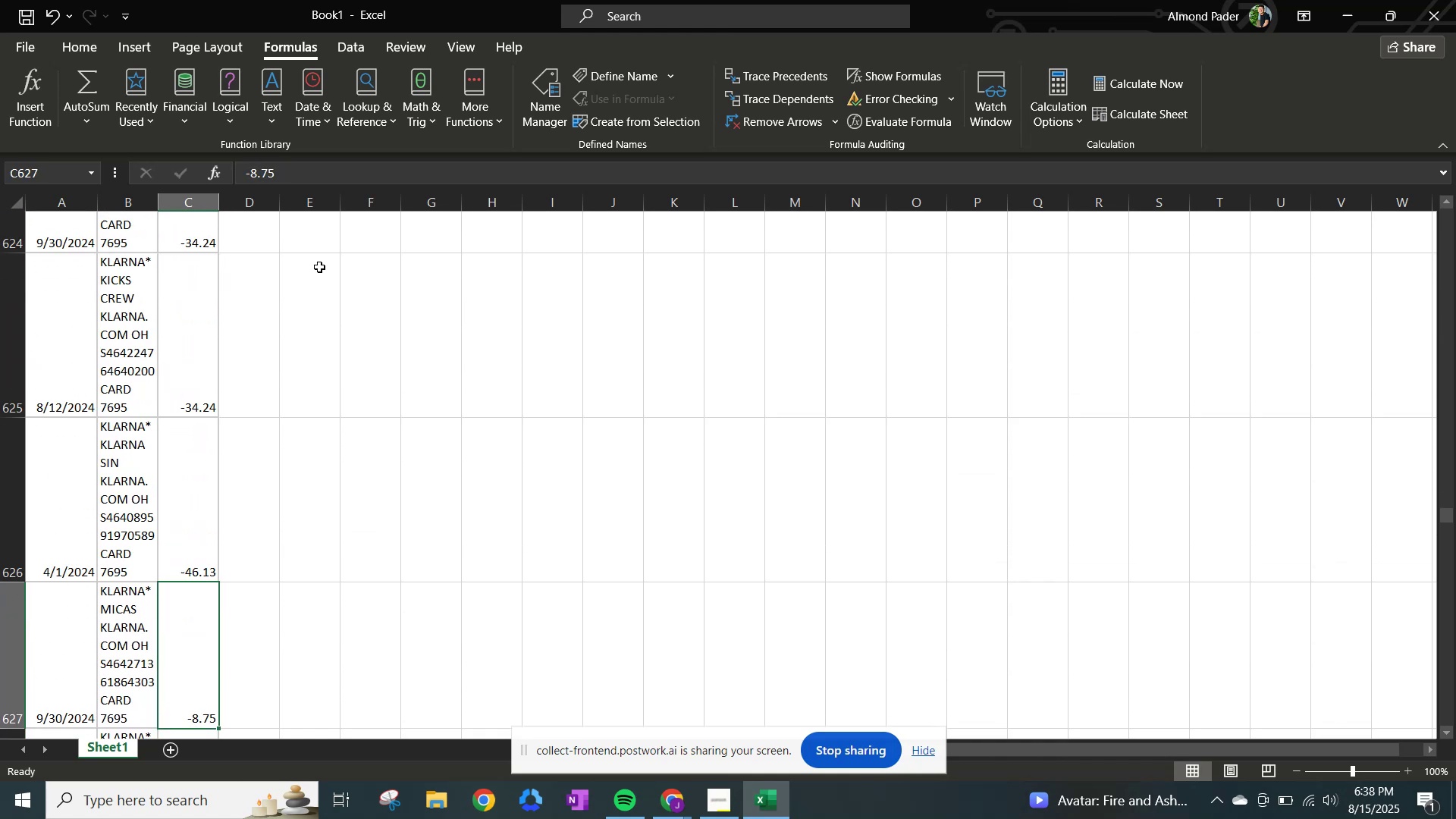 
key(ArrowDown)
 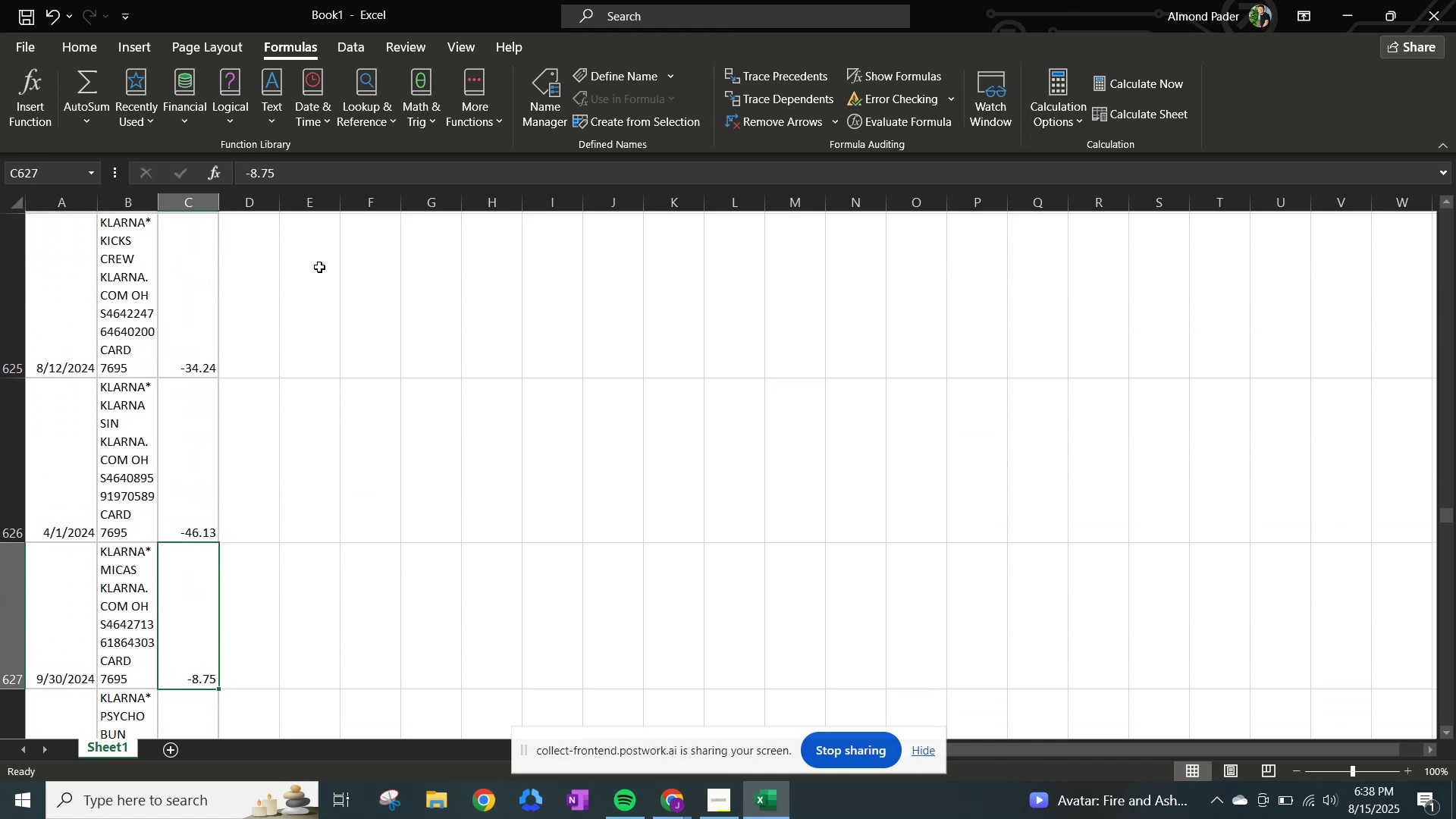 
key(ArrowDown)
 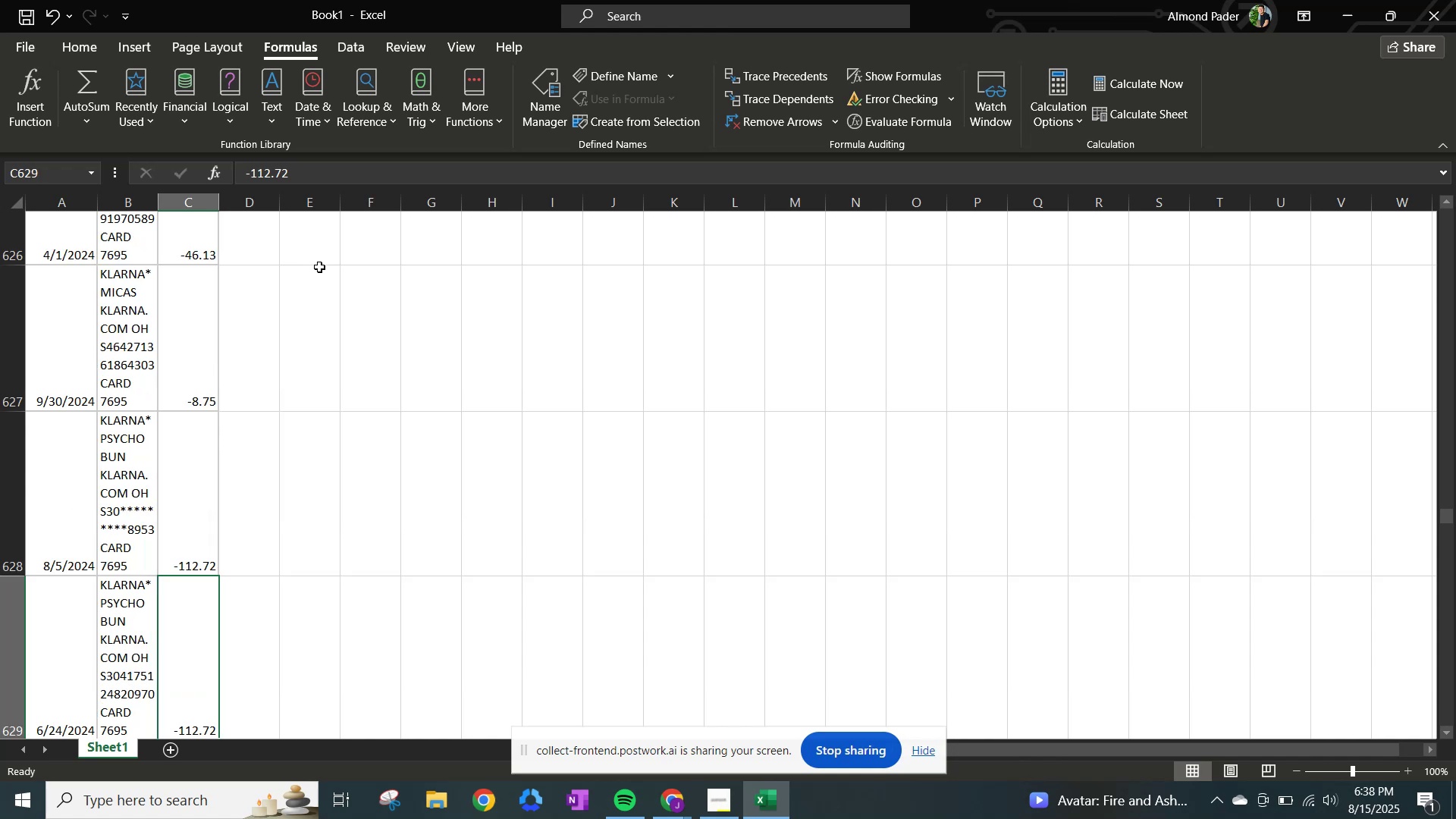 
key(ArrowDown)
 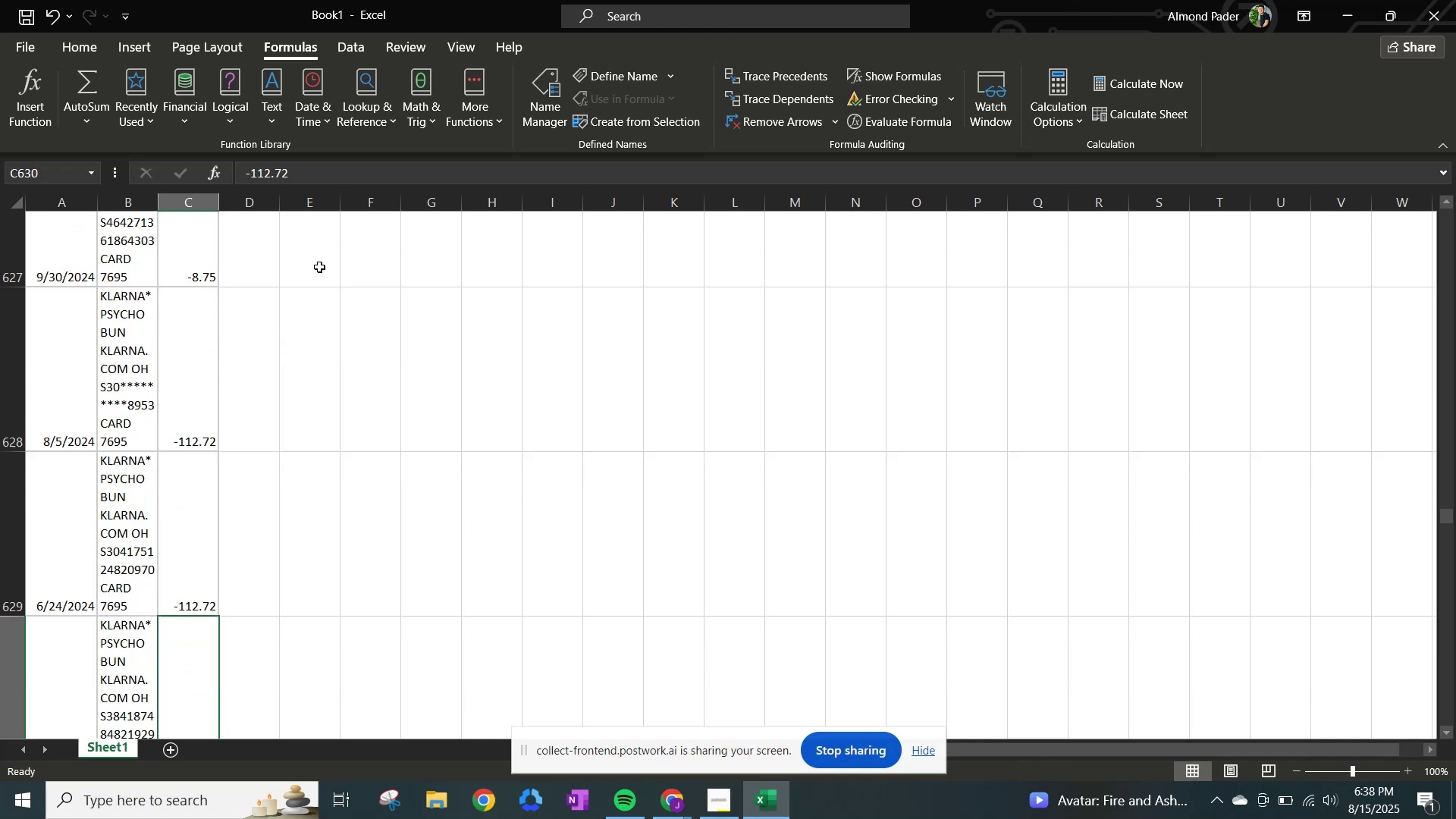 
key(ArrowDown)
 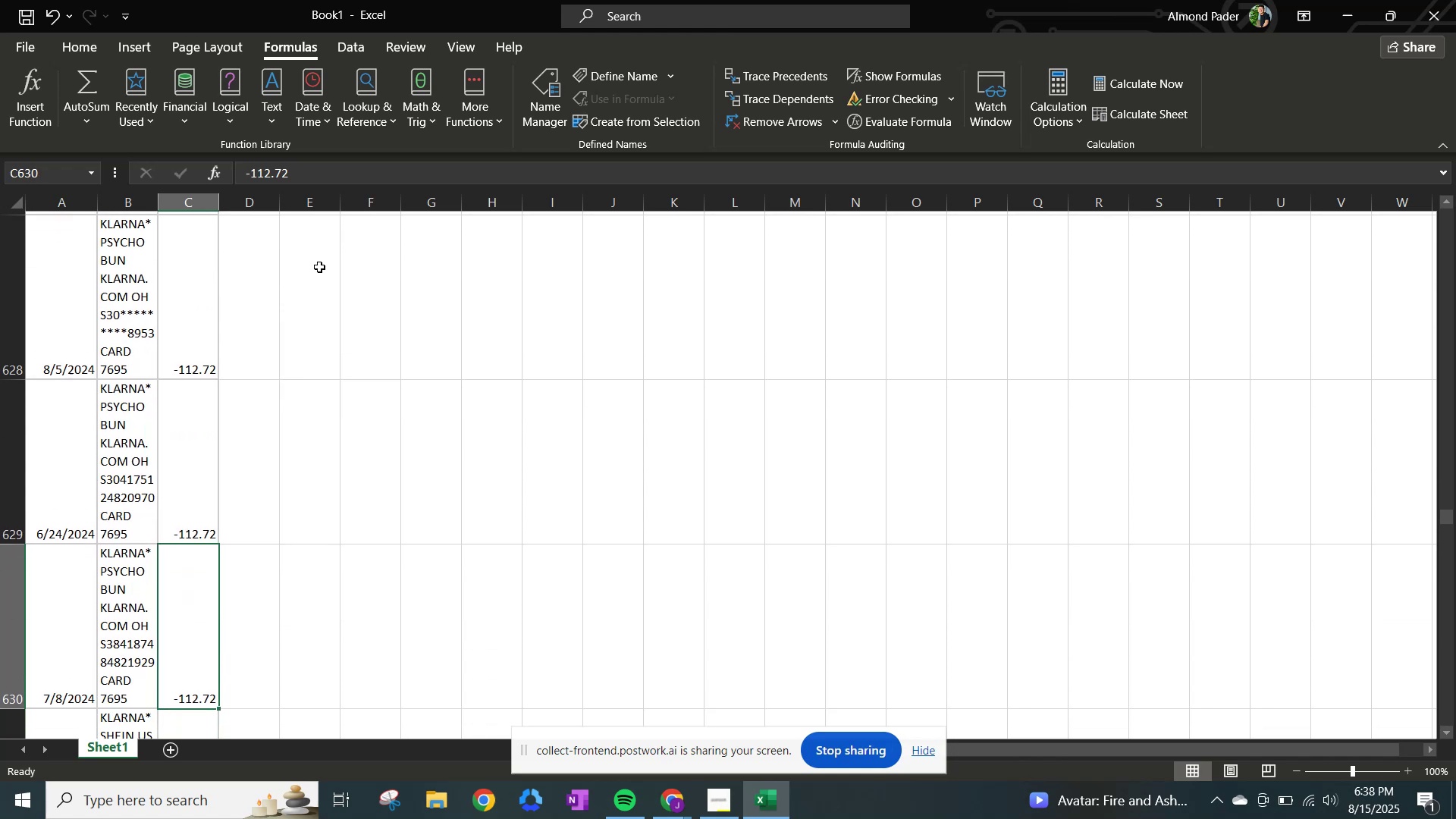 
key(ArrowDown)
 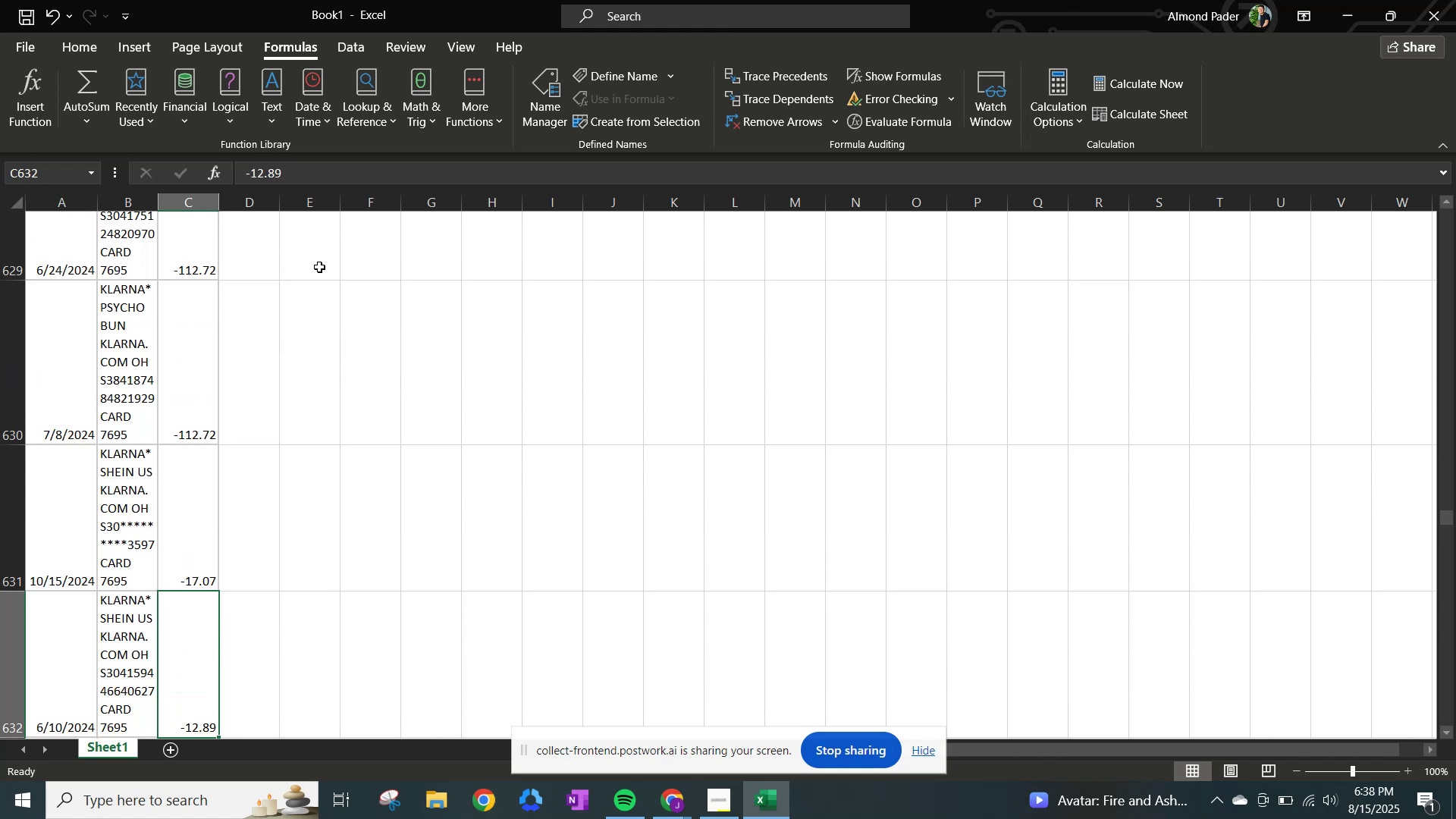 
key(ArrowDown)
 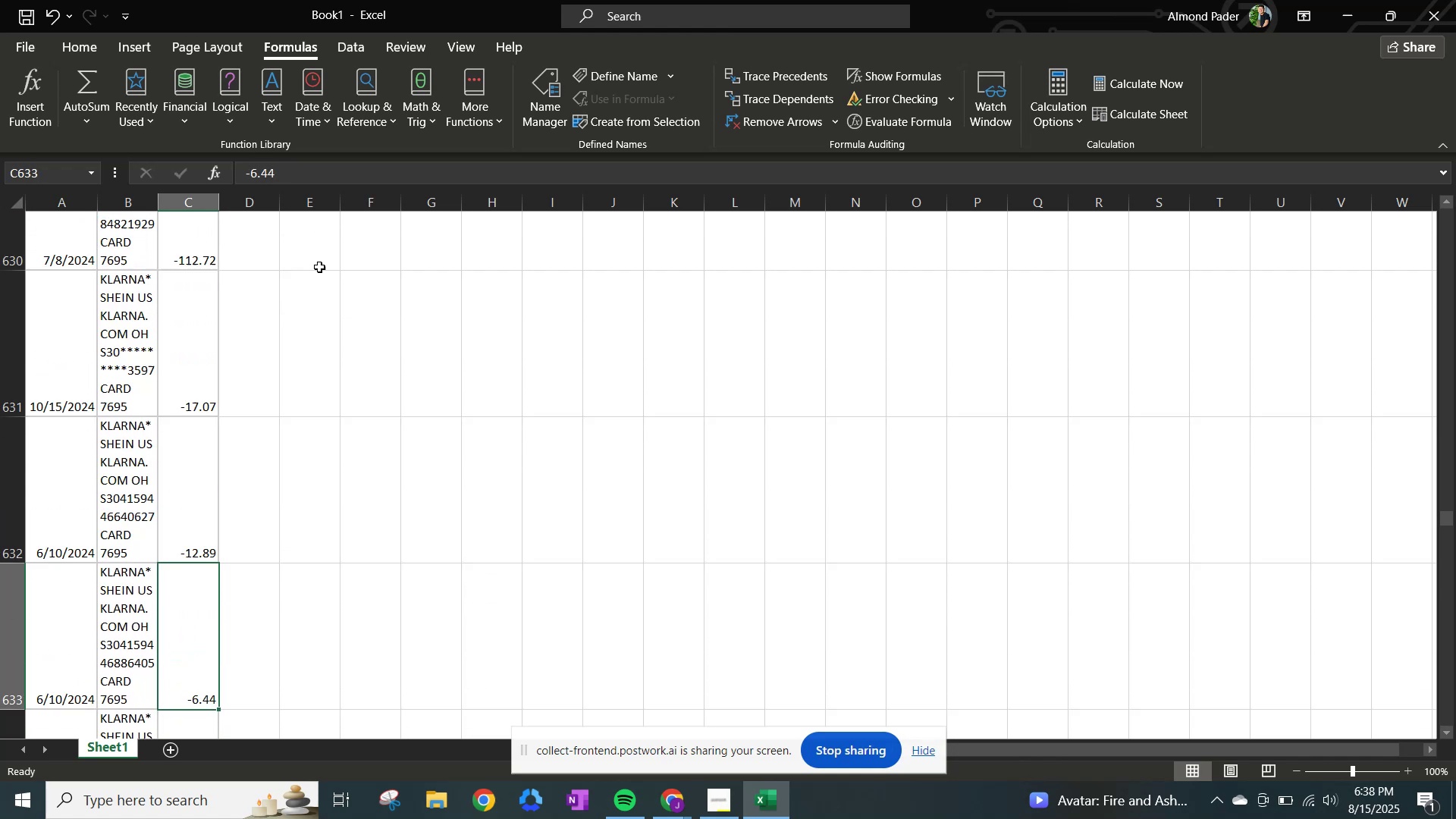 
key(ArrowDown)
 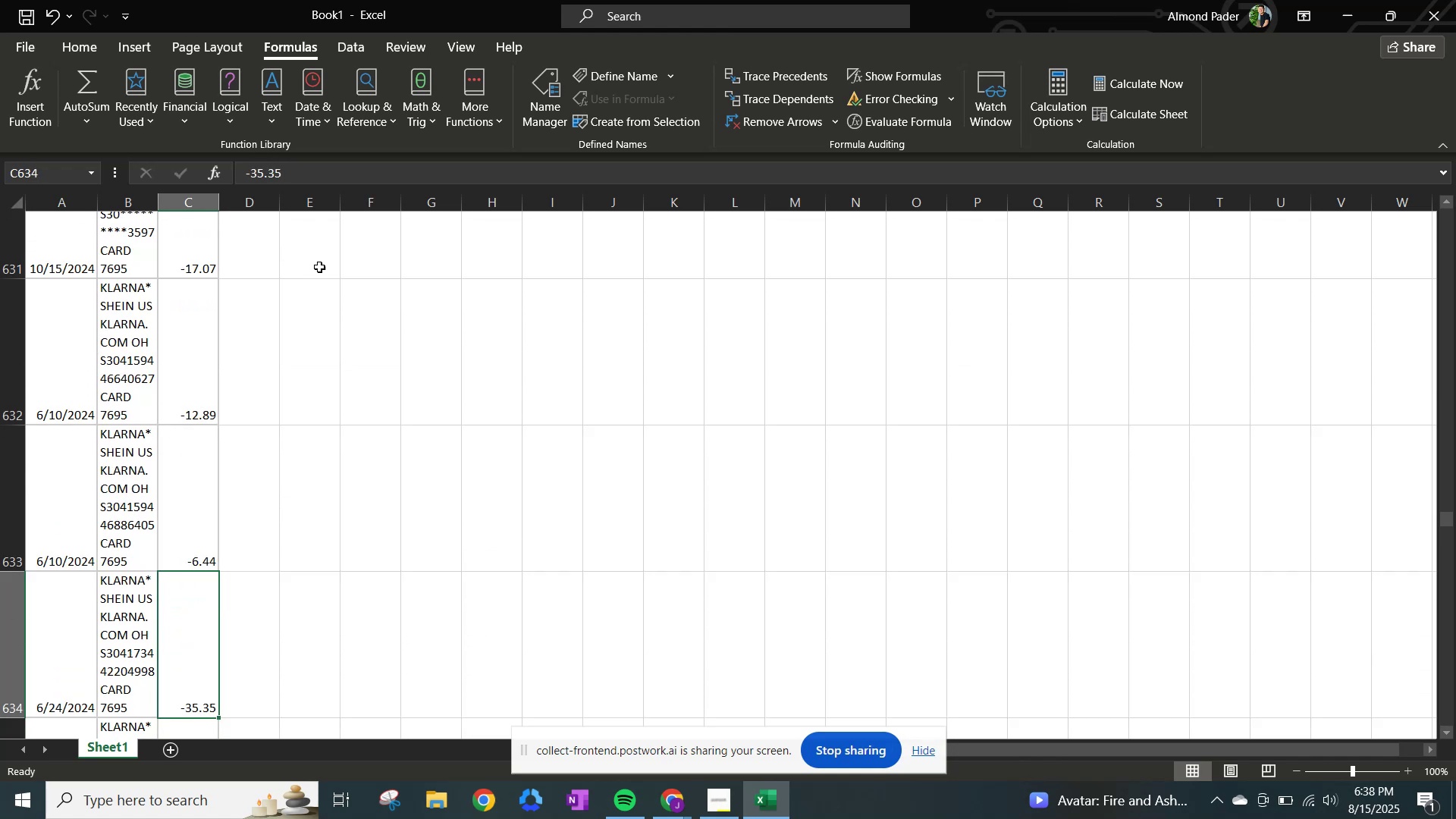 
key(ArrowDown)
 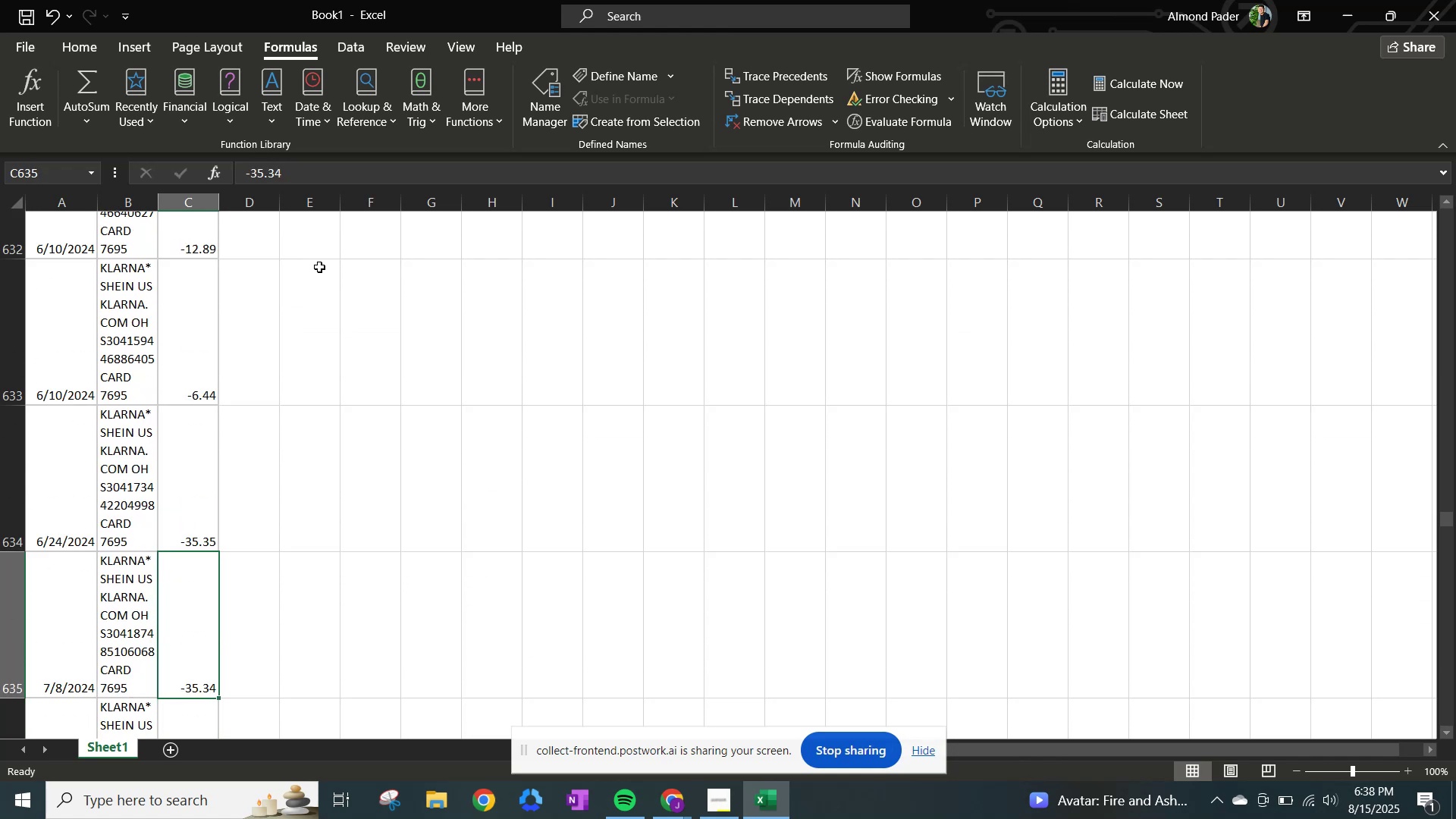 
key(ArrowDown)
 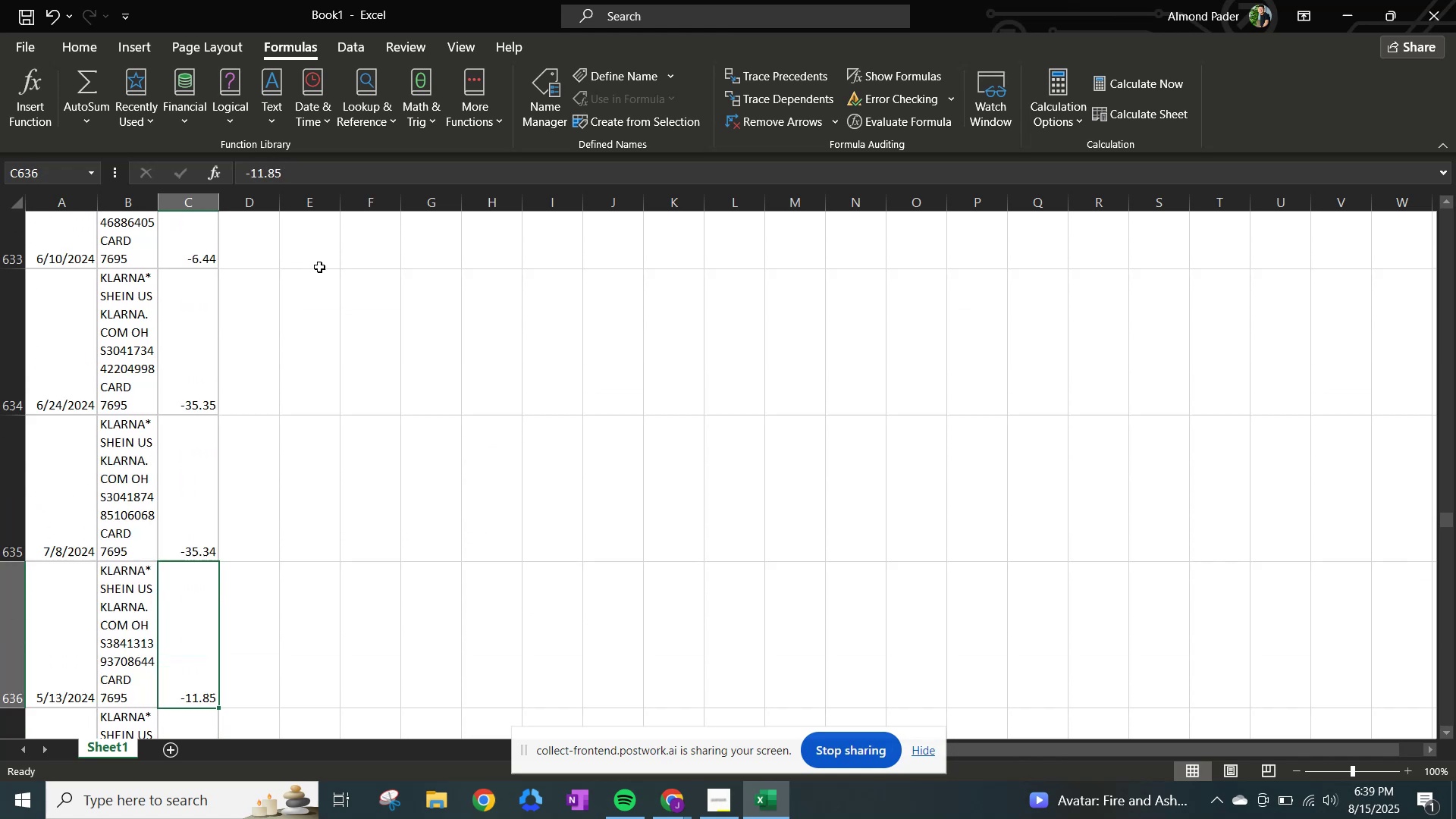 
key(ArrowDown)
 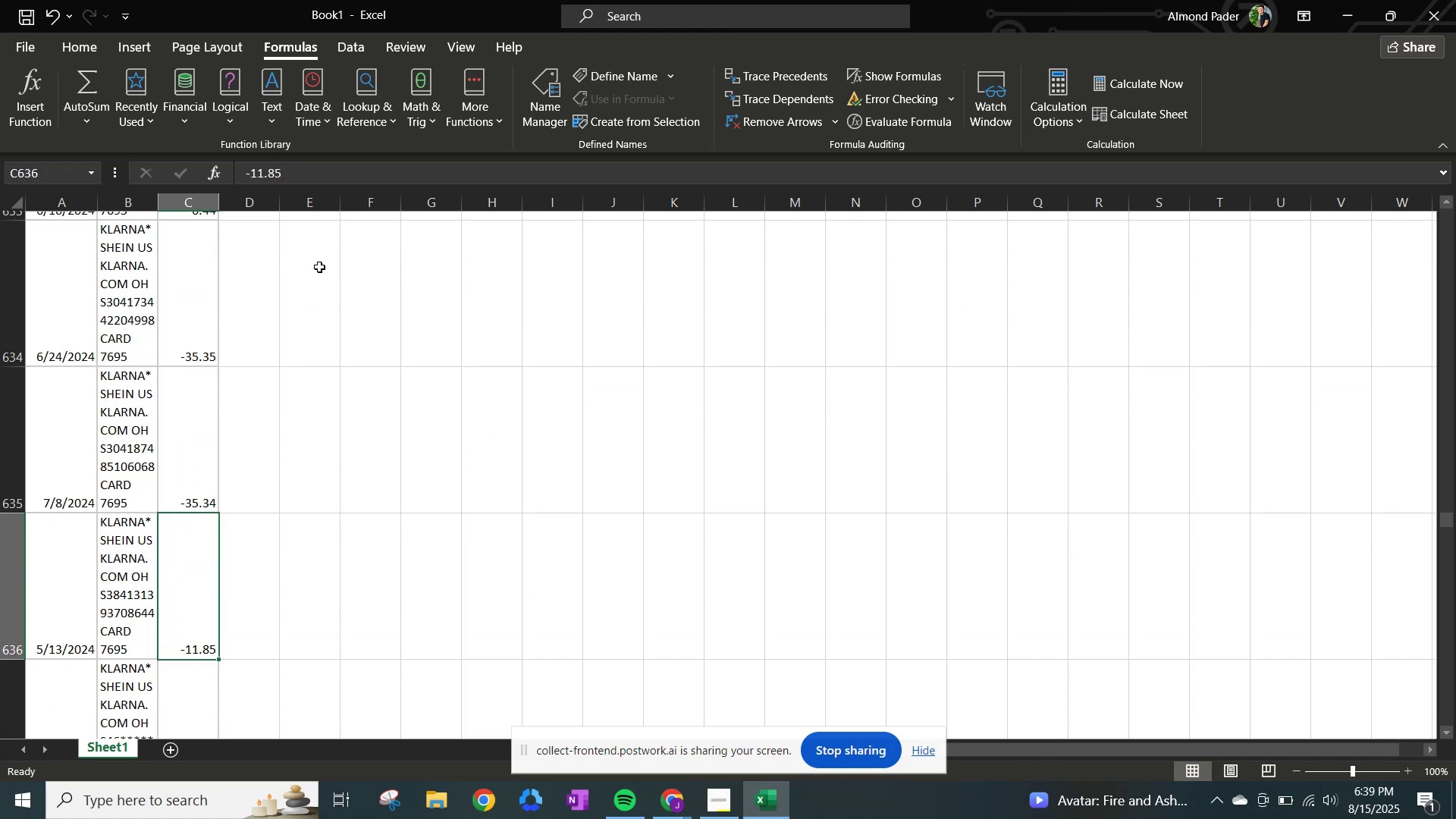 
key(ArrowDown)
 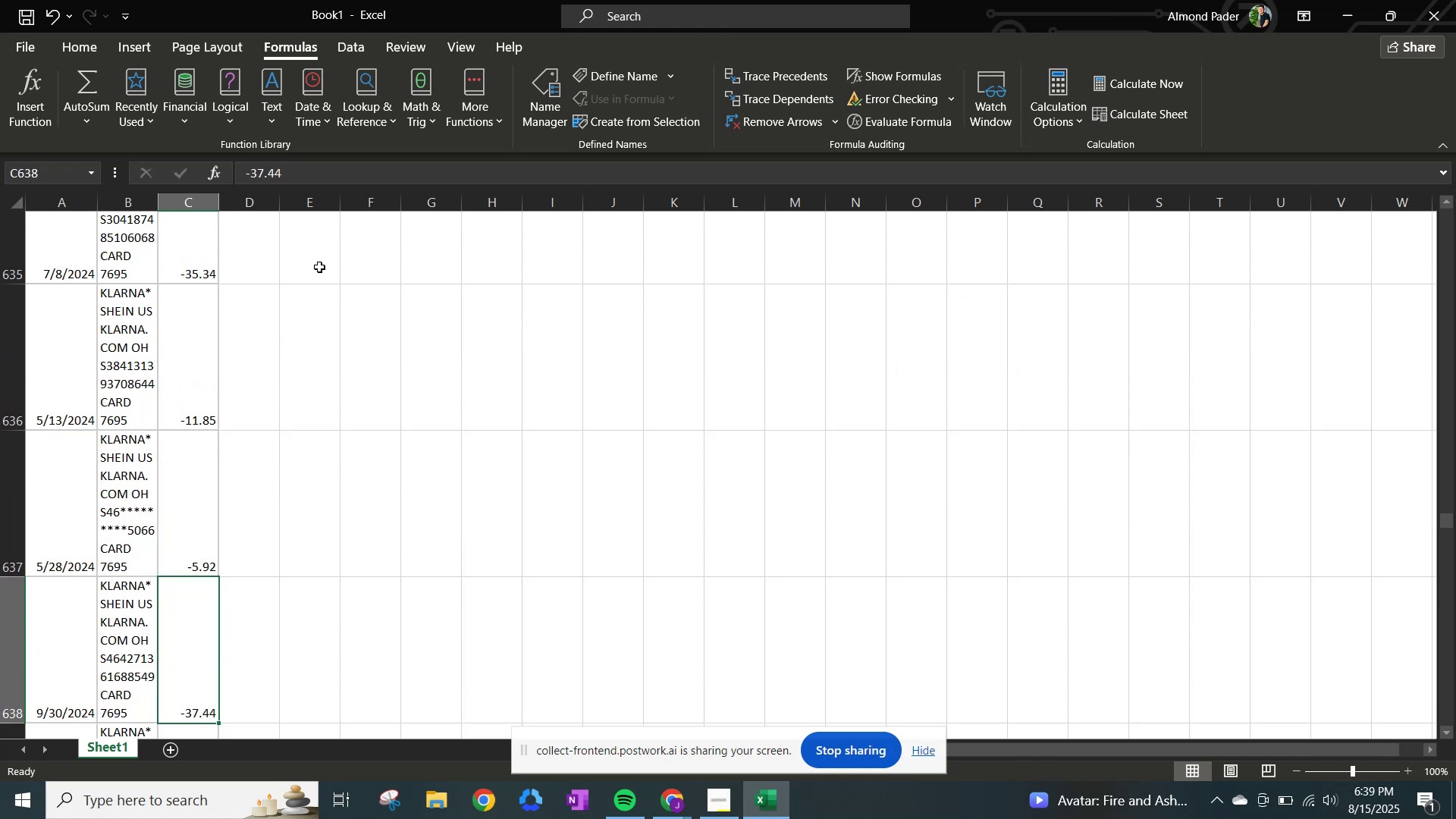 
key(ArrowDown)
 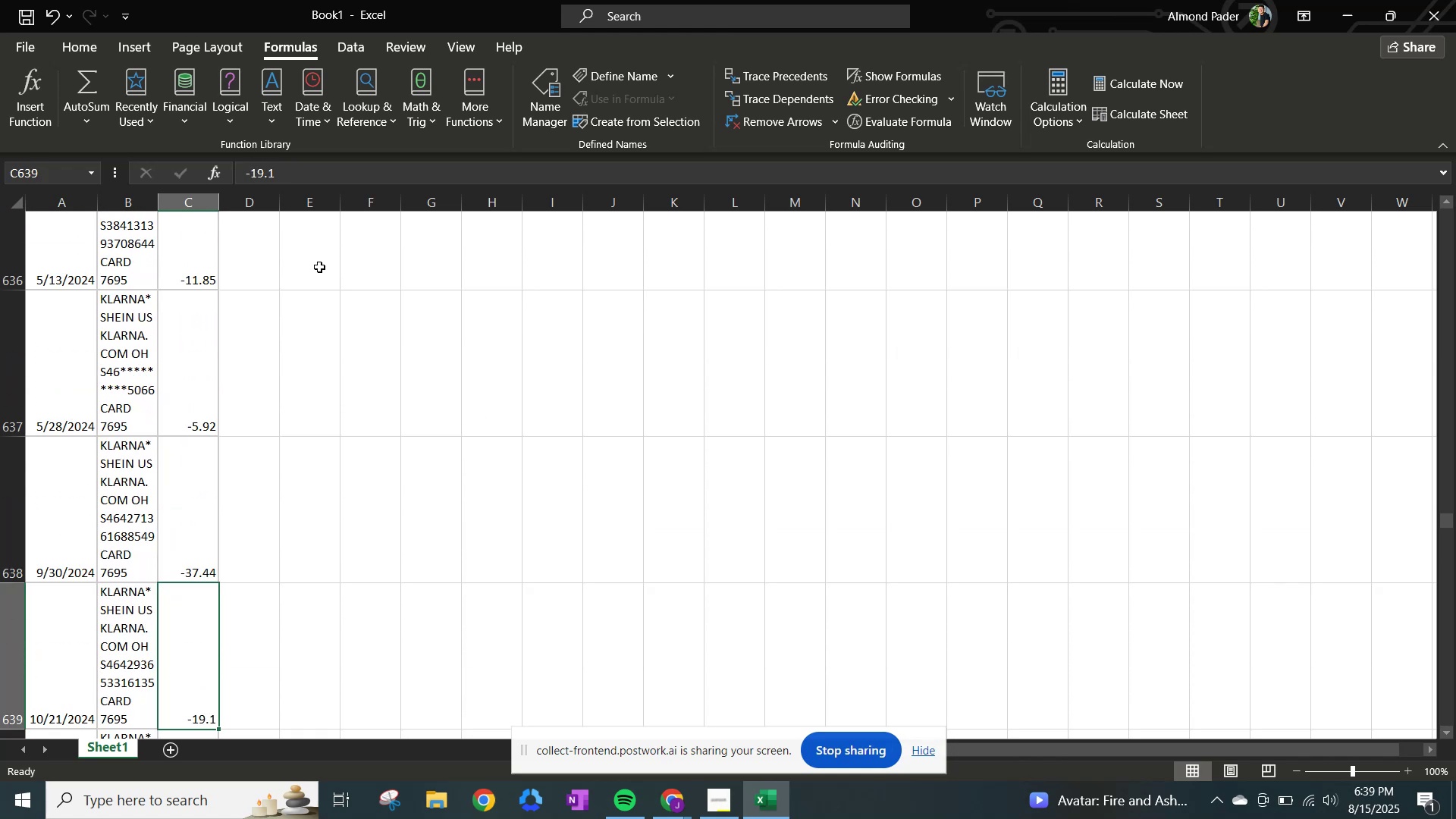 
key(ArrowDown)
 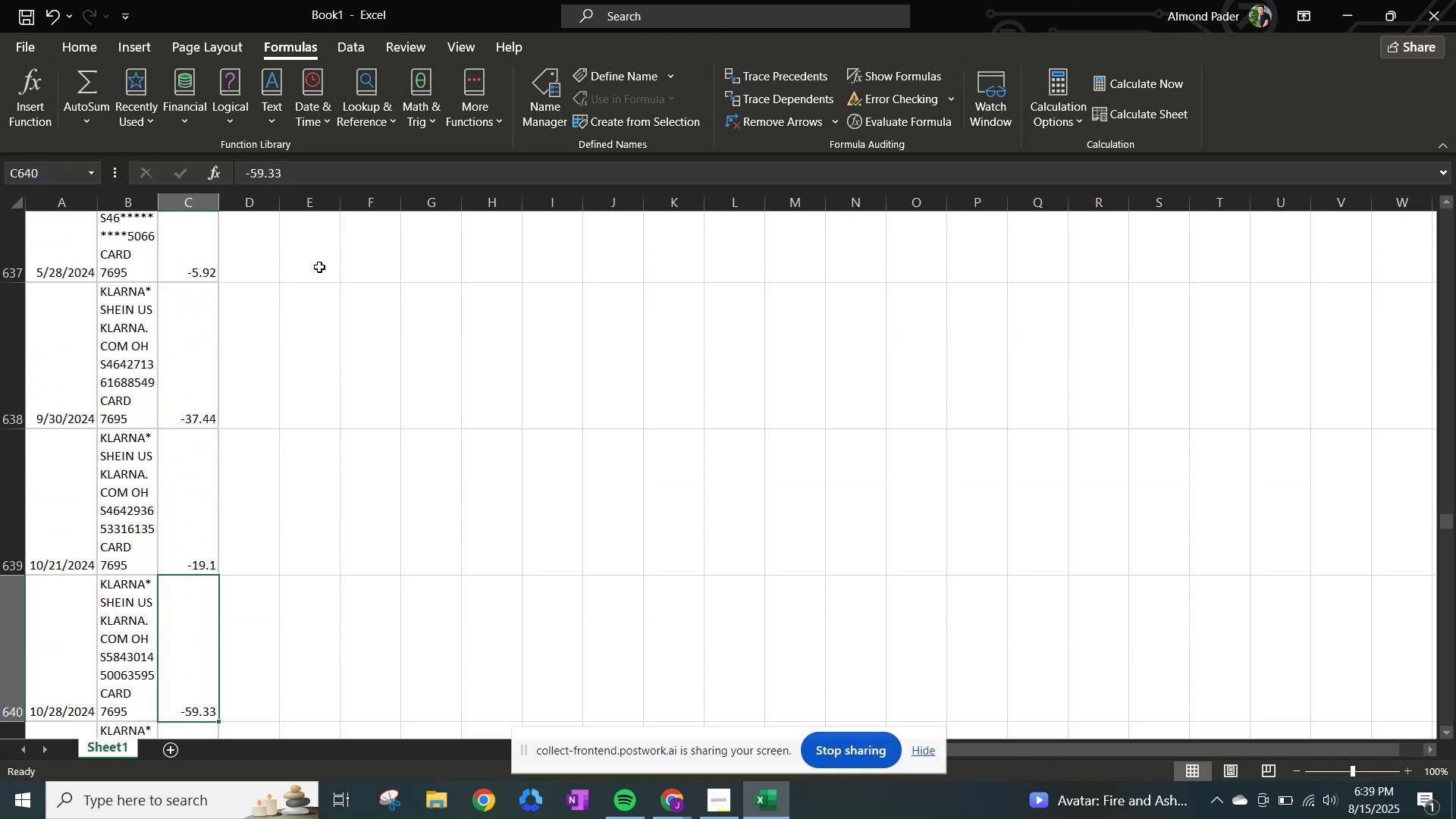 
key(ArrowDown)
 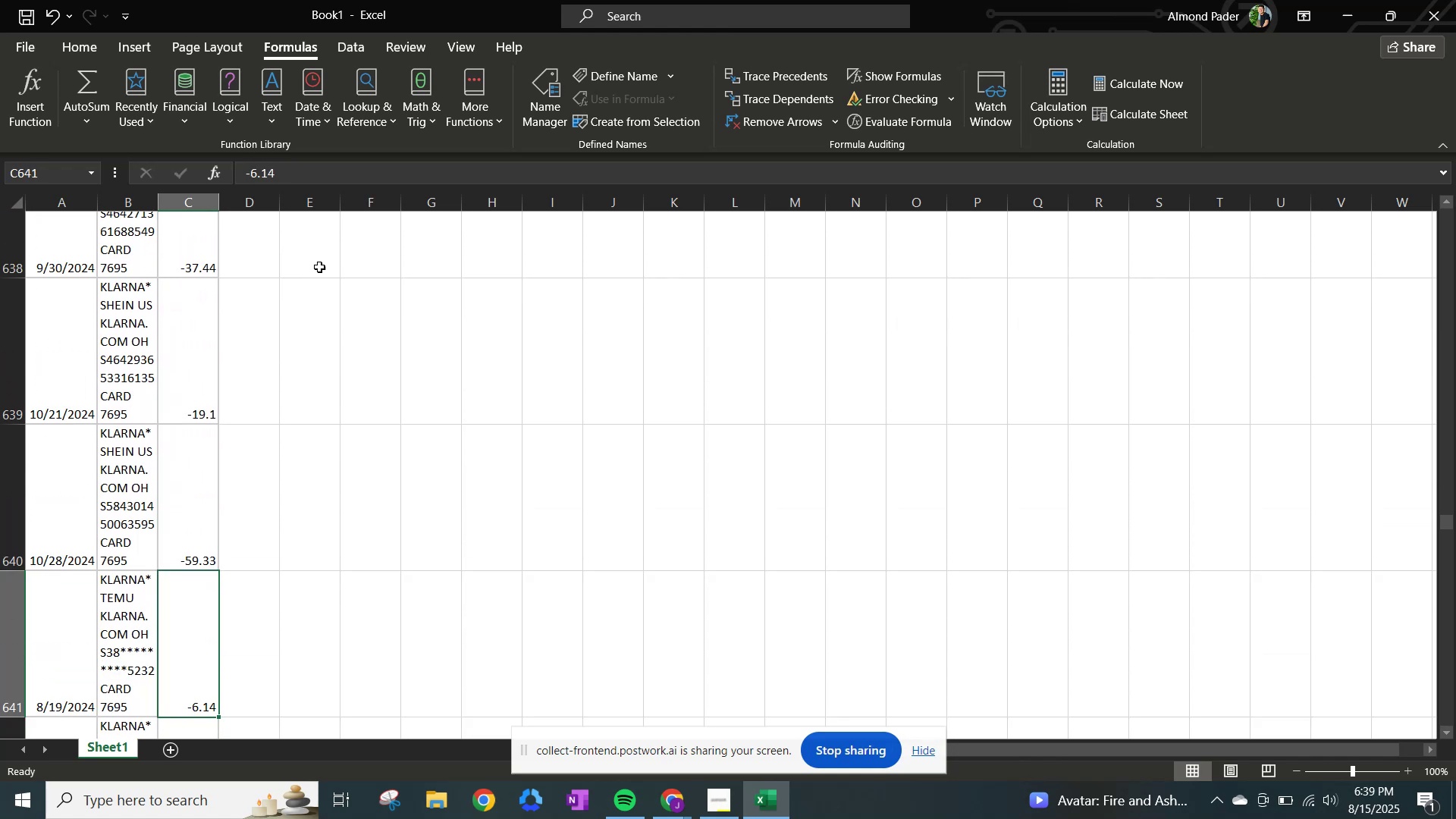 
key(ArrowDown)
 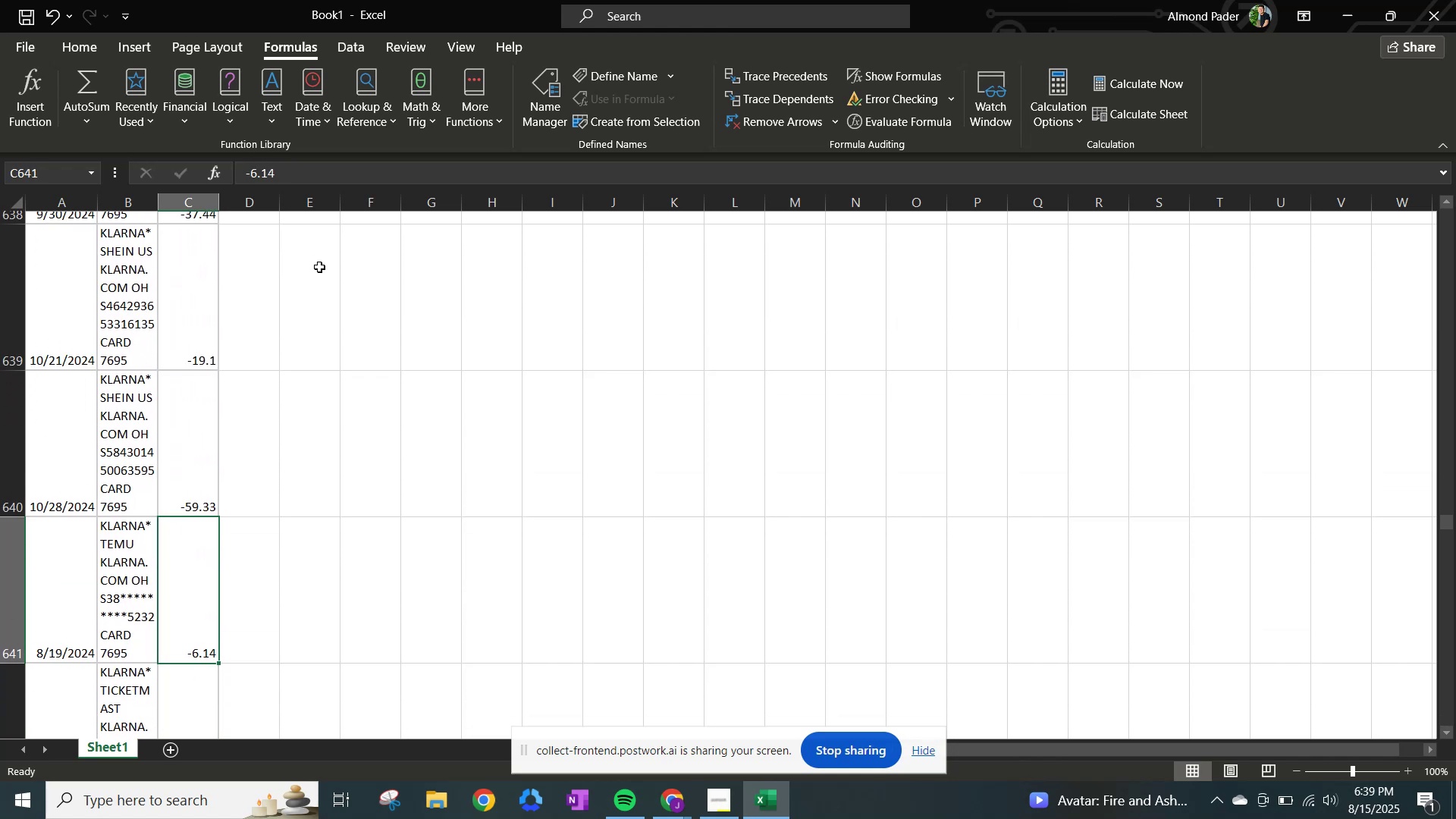 
key(ArrowDown)
 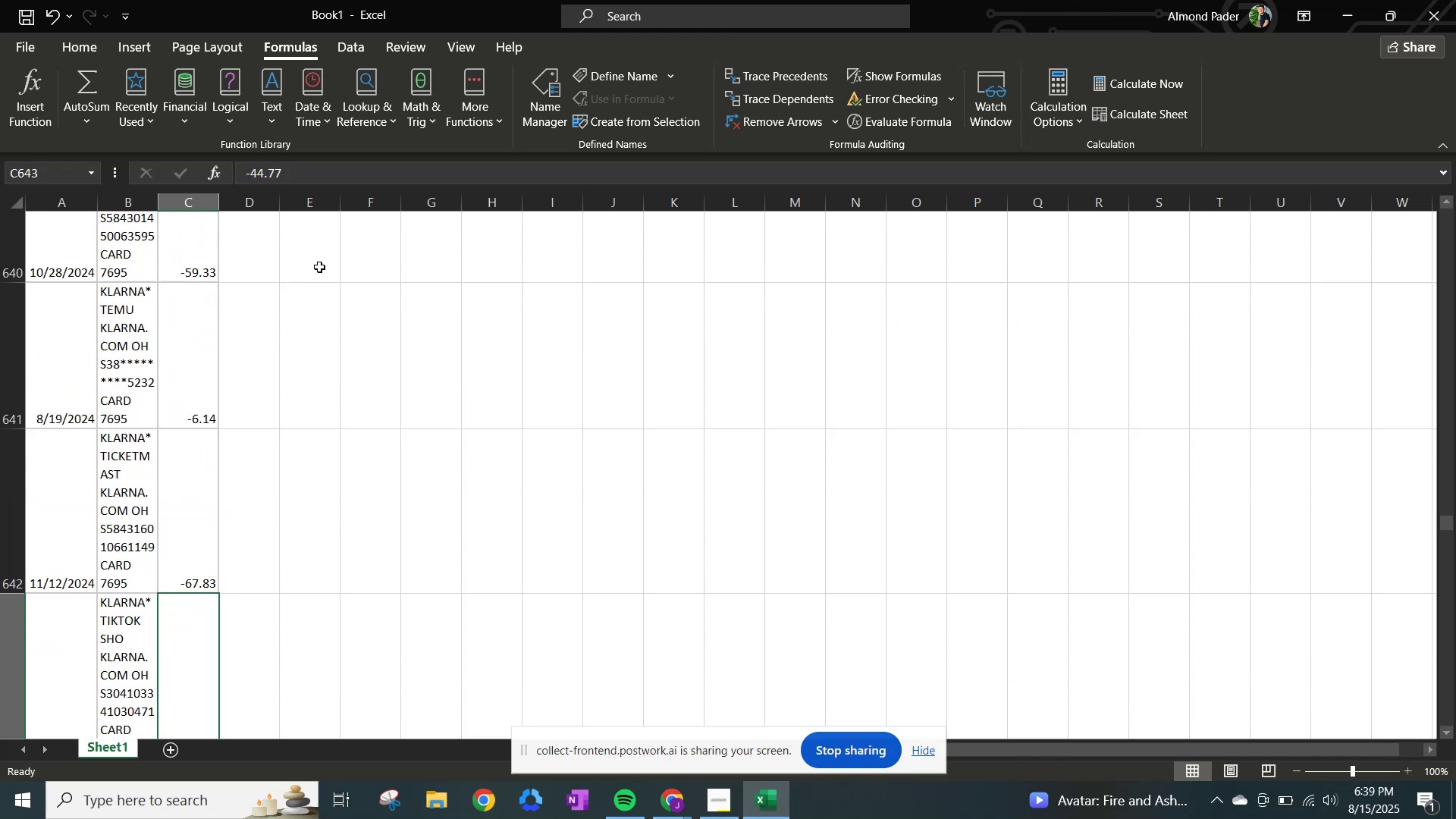 
key(ArrowDown)
 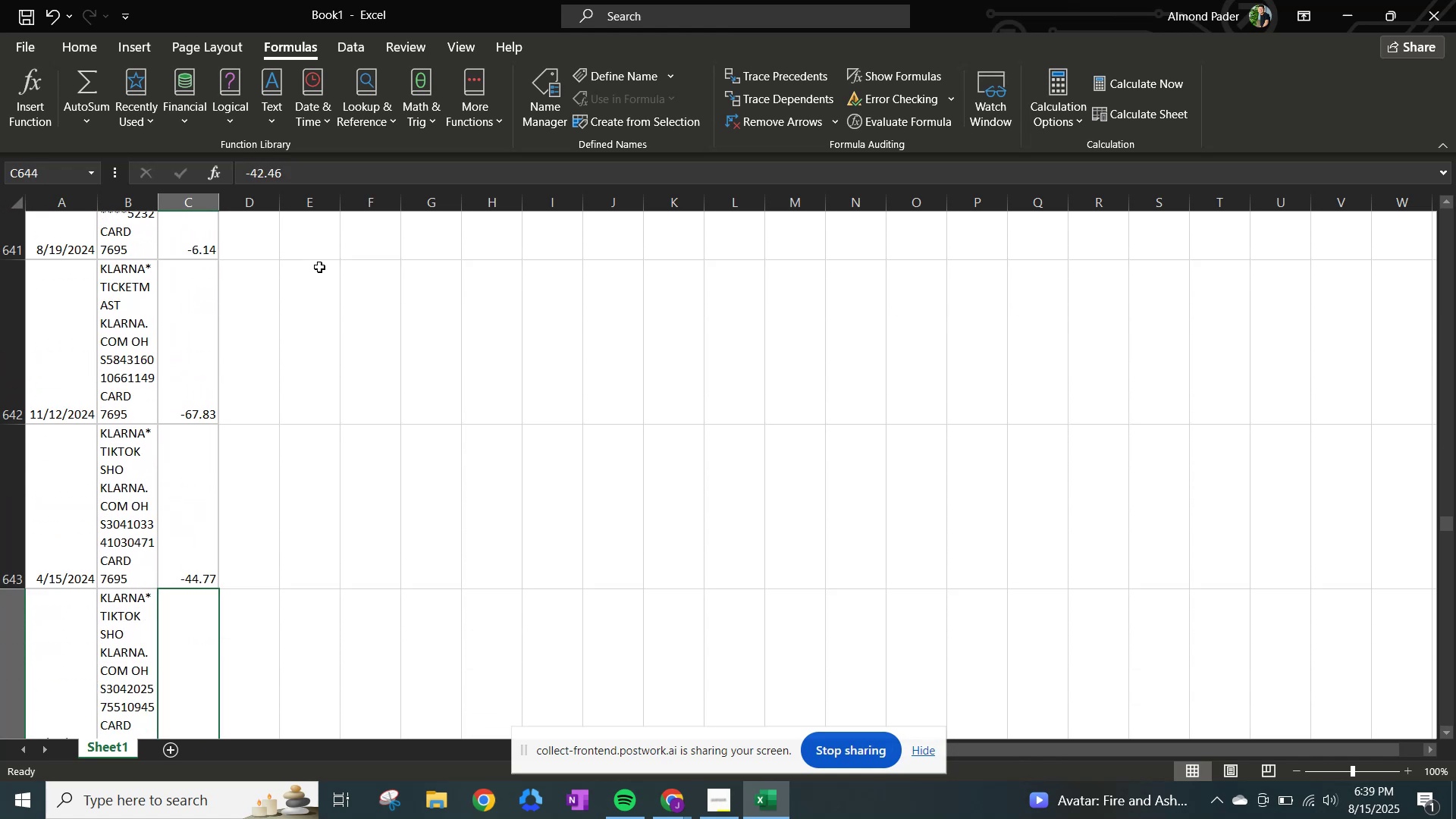 
key(ArrowDown)
 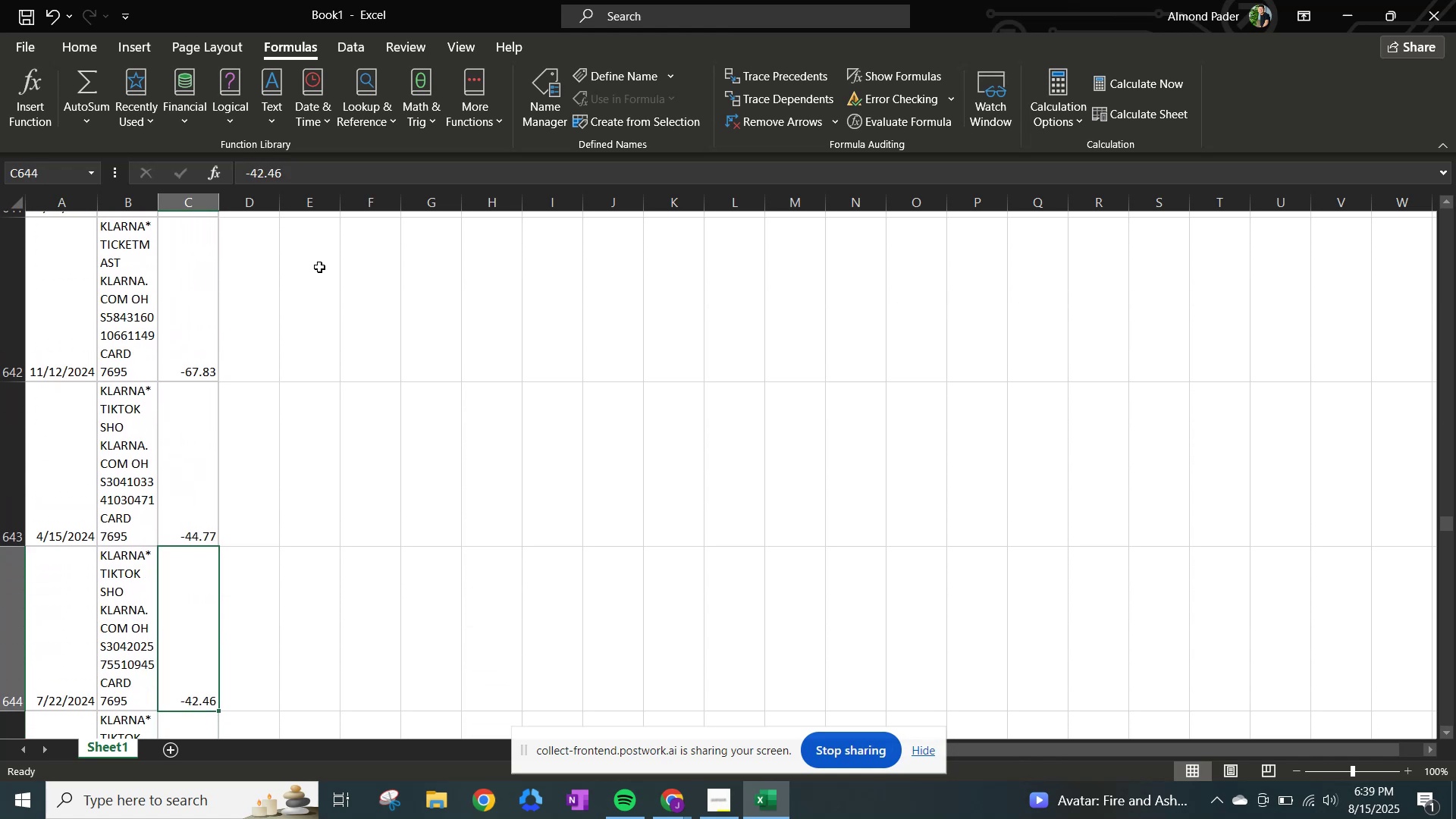 
key(ArrowDown)
 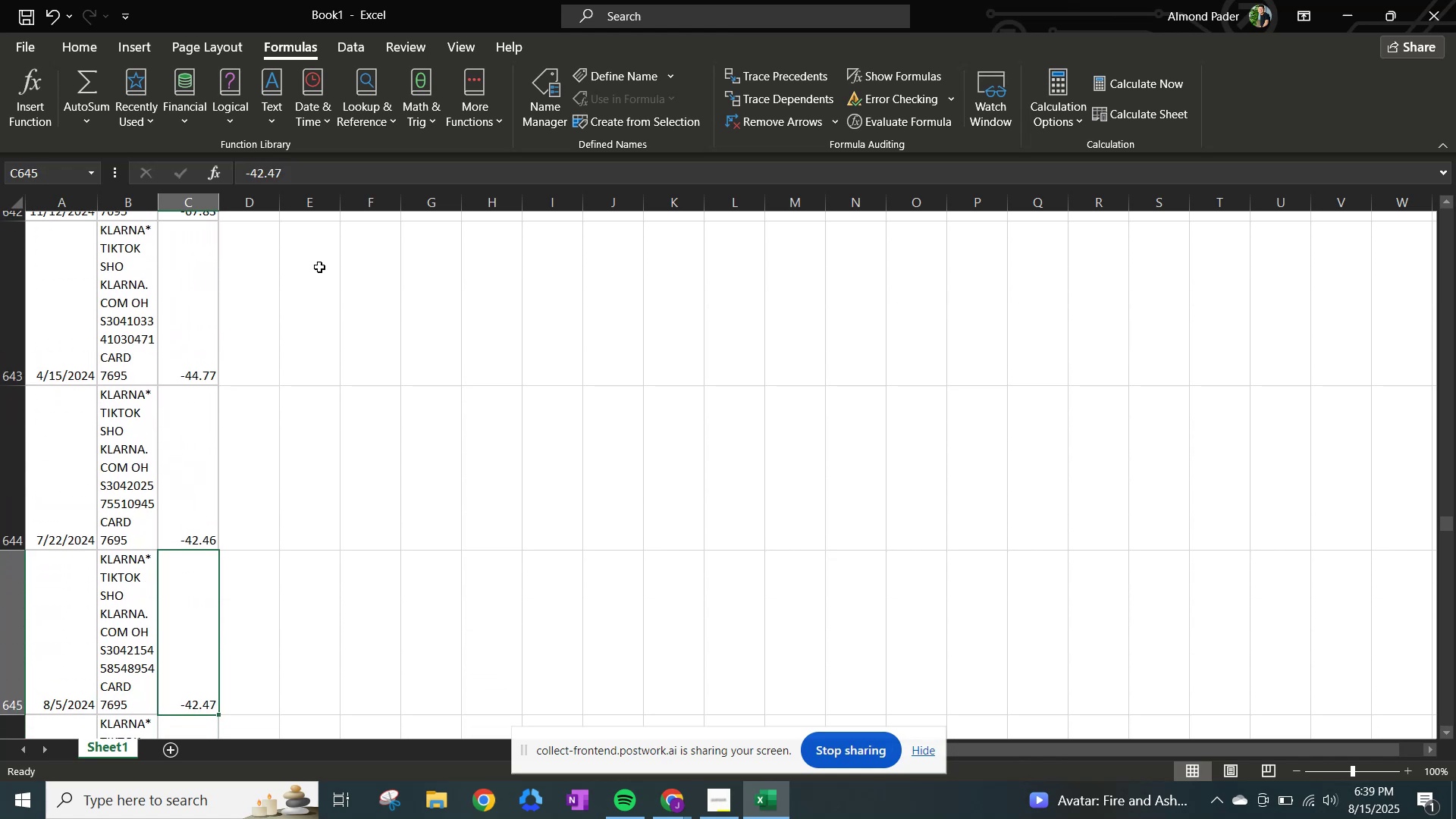 
key(ArrowDown)
 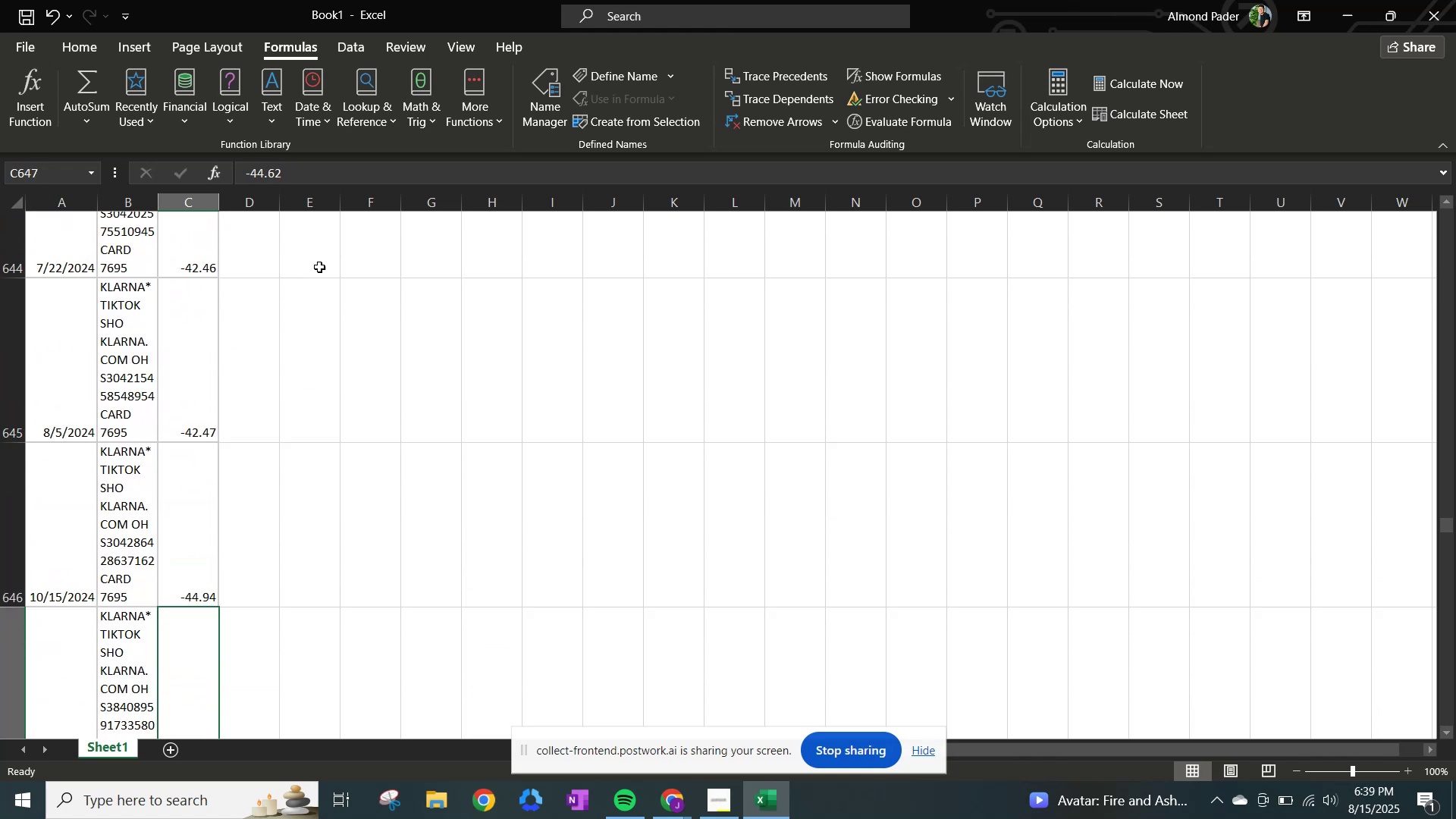 
key(ArrowDown)
 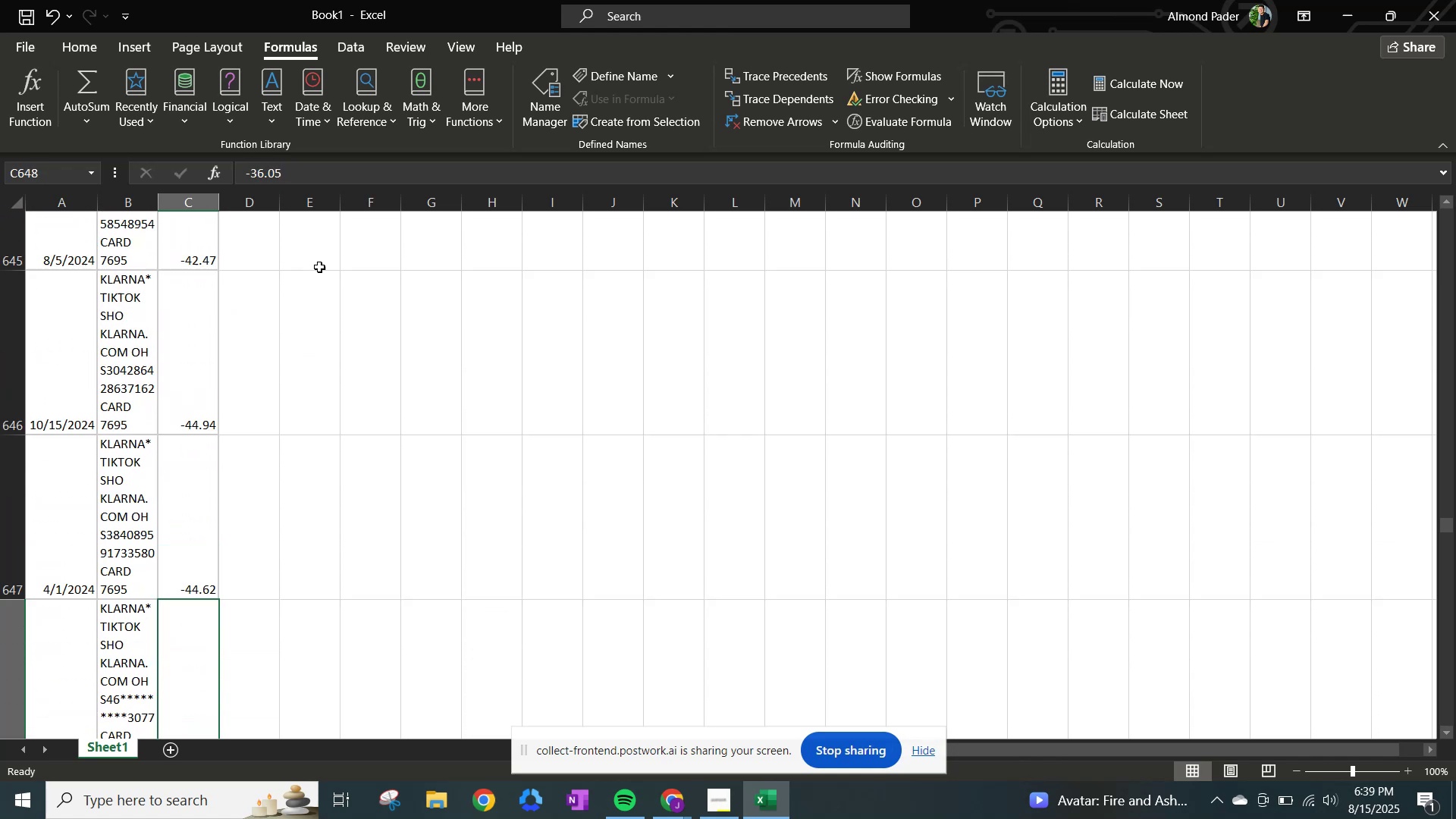 
key(ArrowDown)
 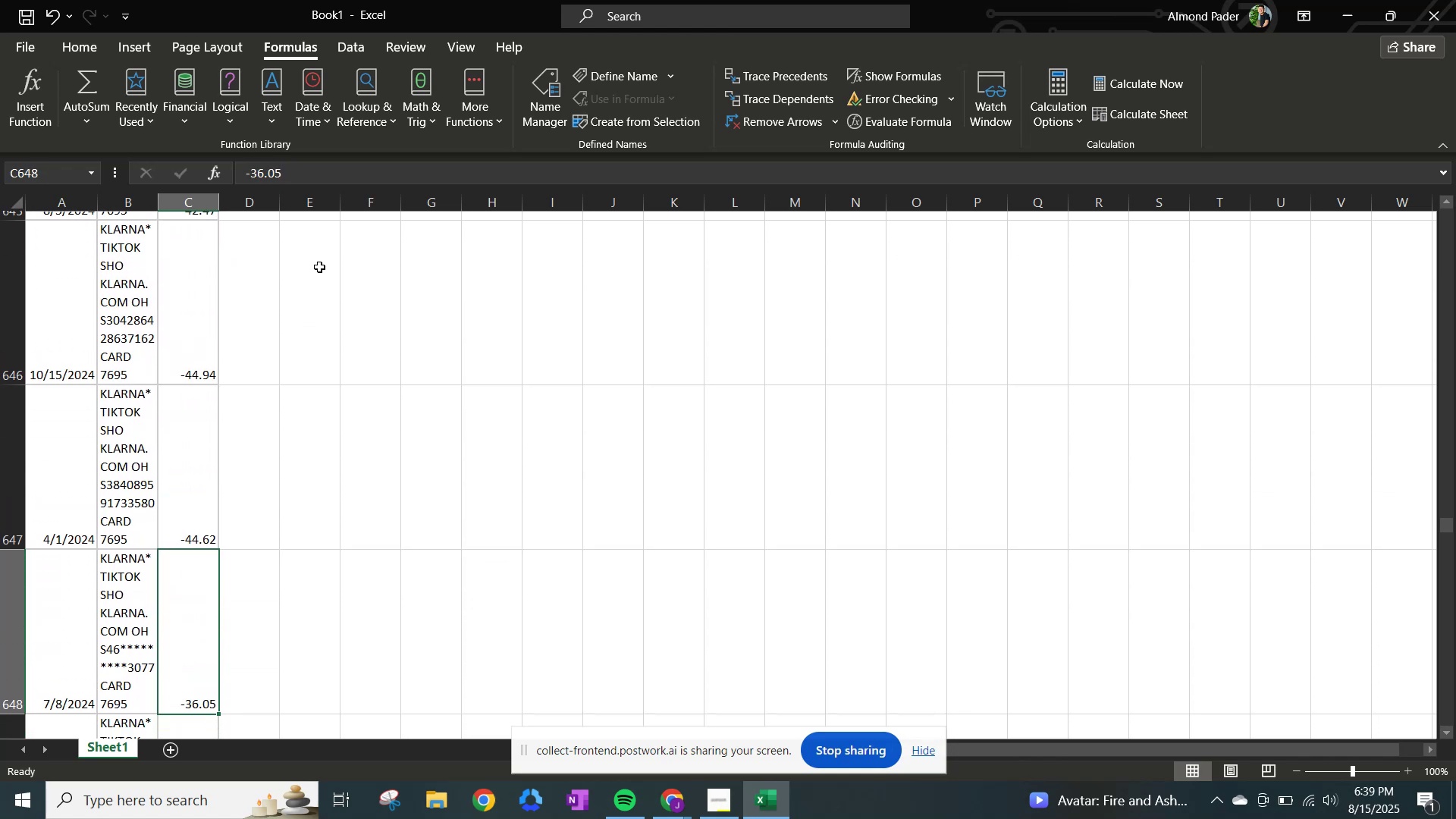 
key(ArrowDown)
 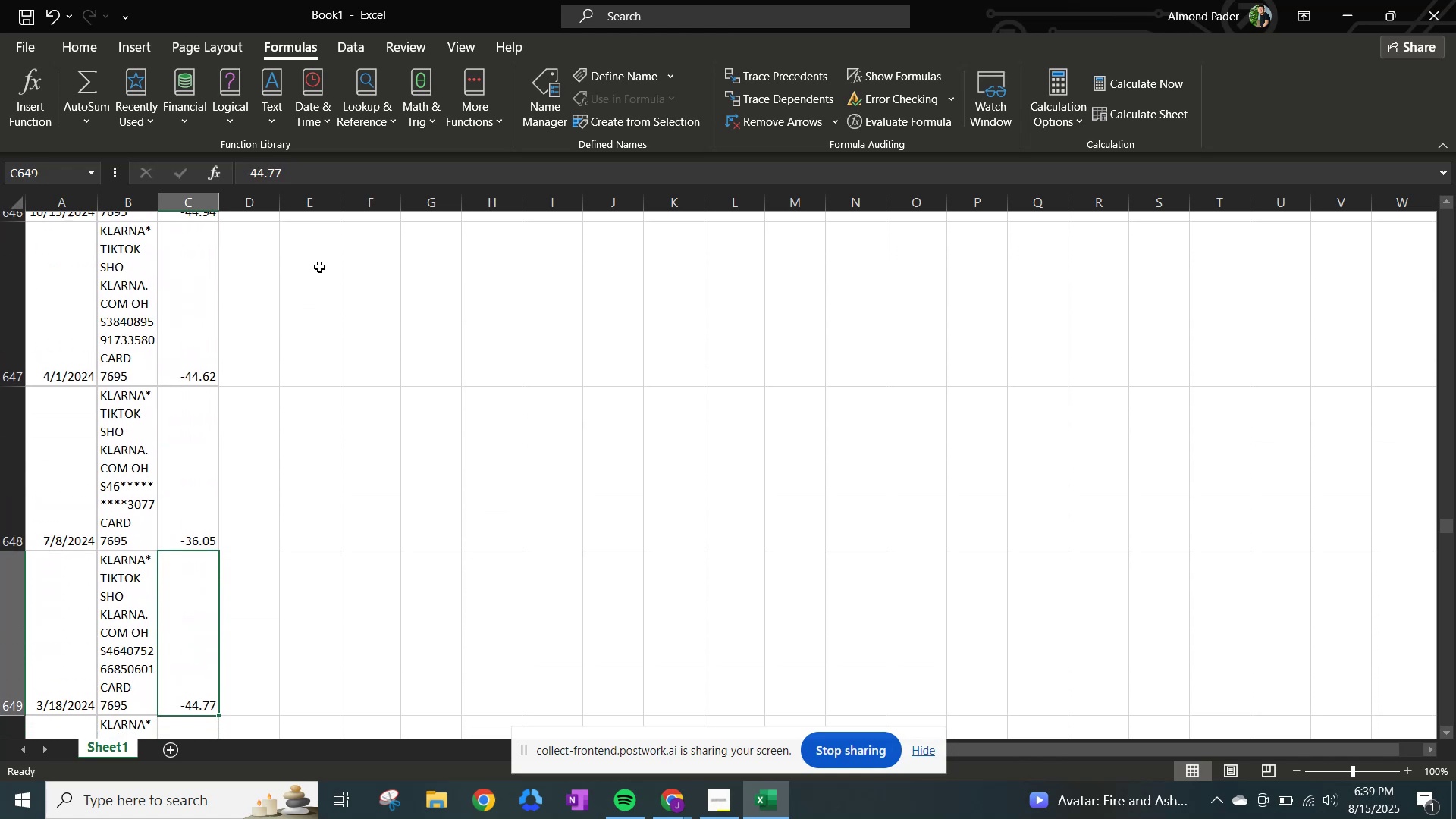 
key(ArrowDown)
 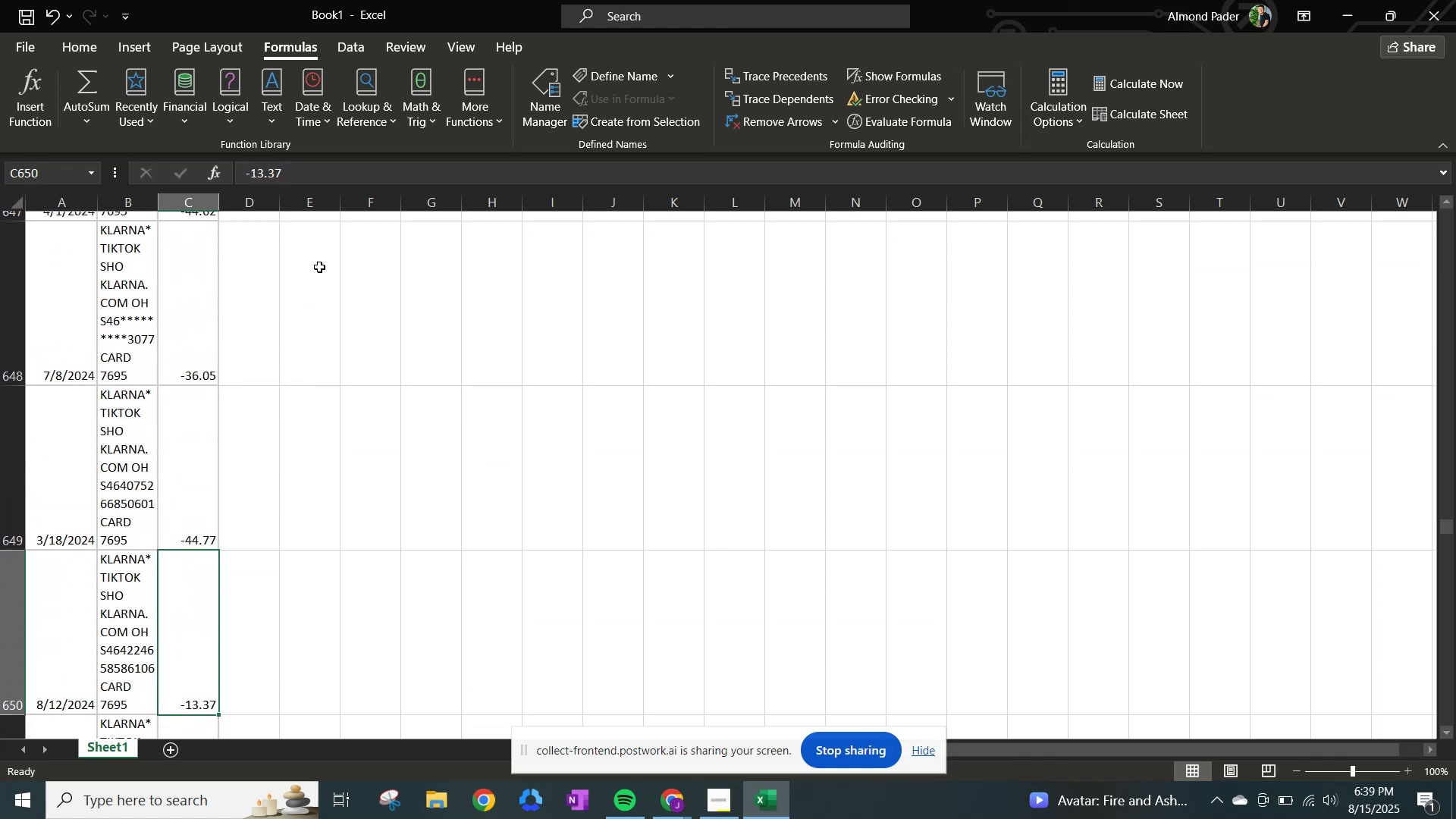 
key(ArrowDown)
 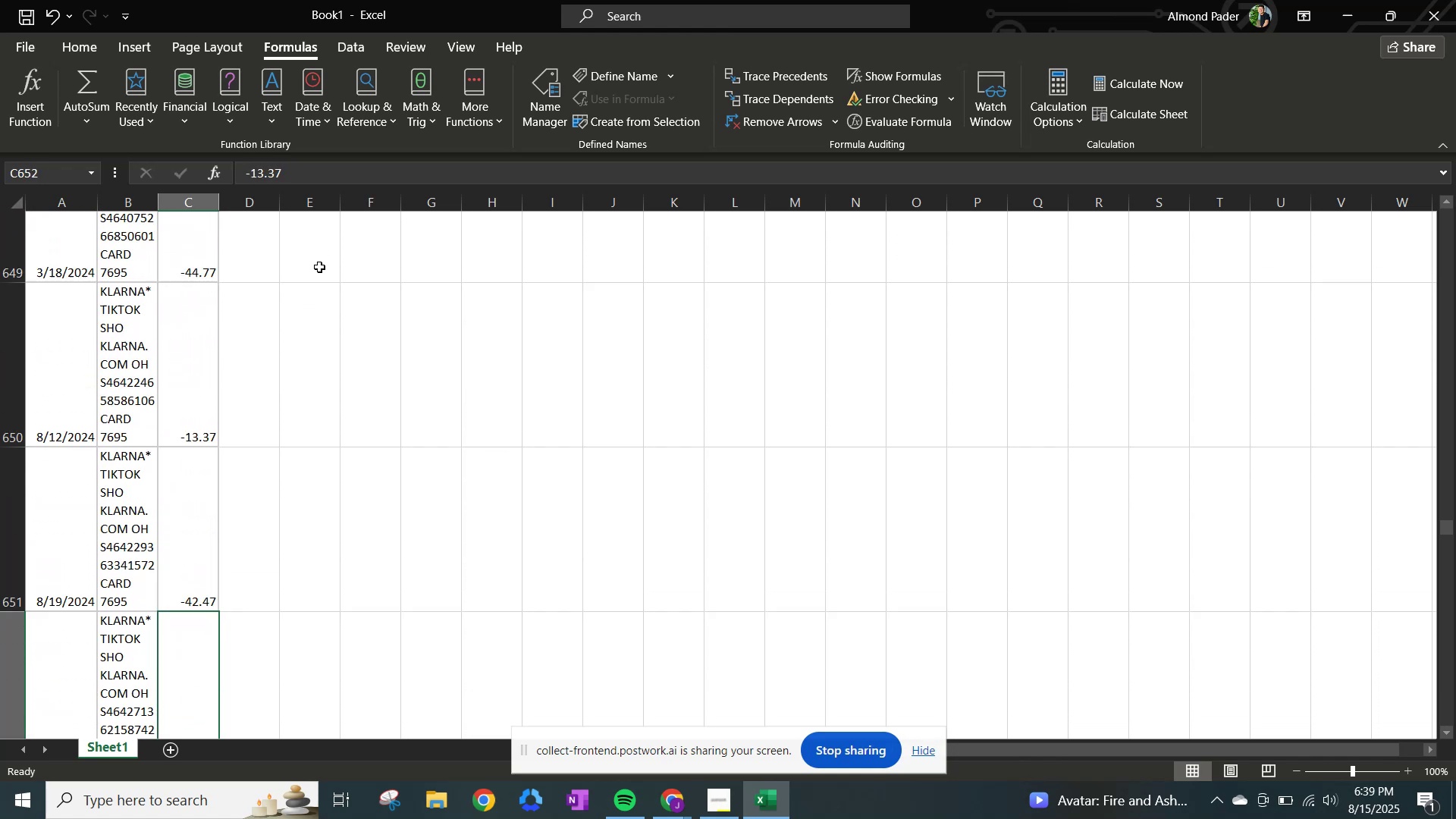 
key(ArrowDown)
 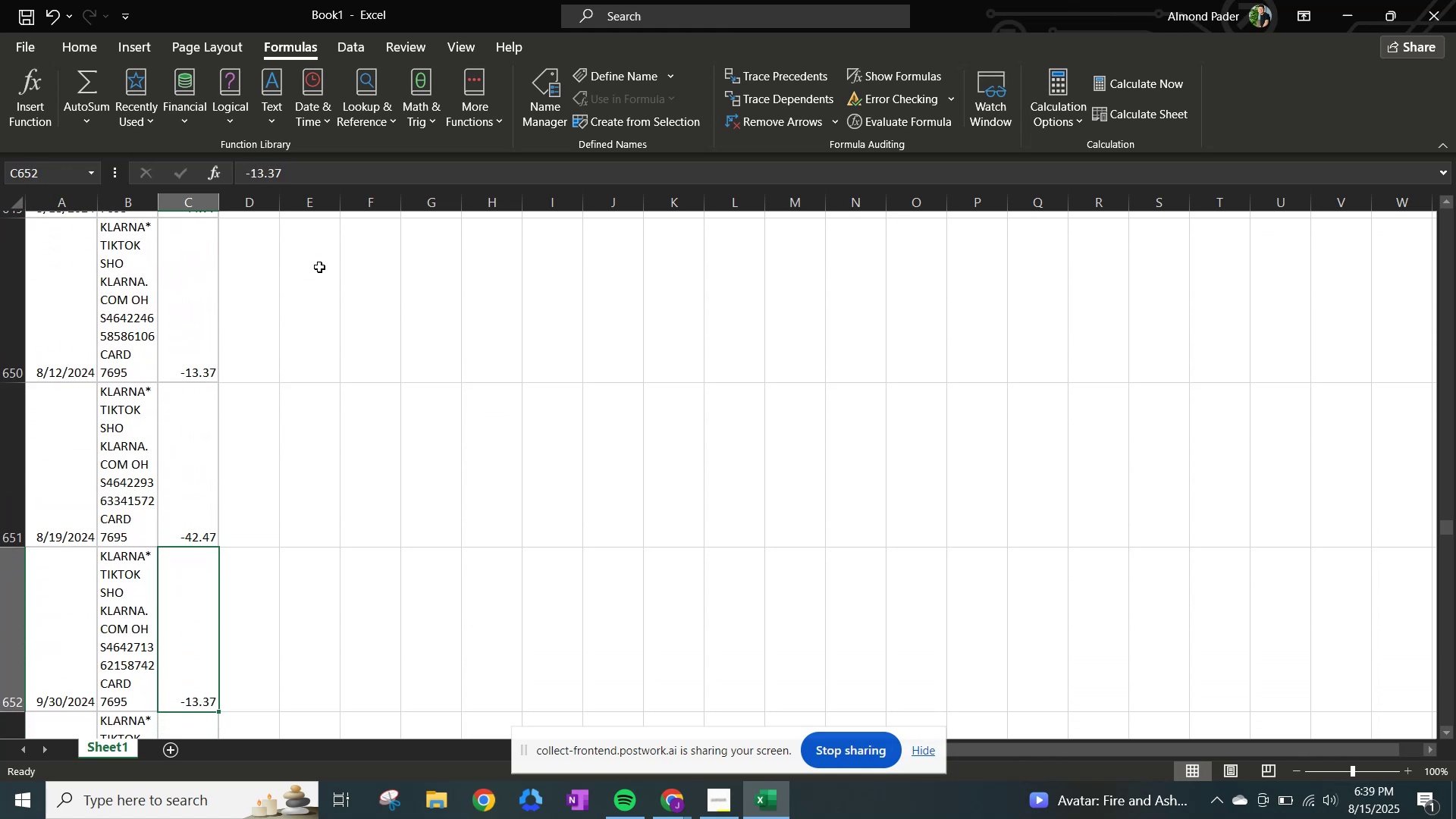 
key(ArrowDown)
 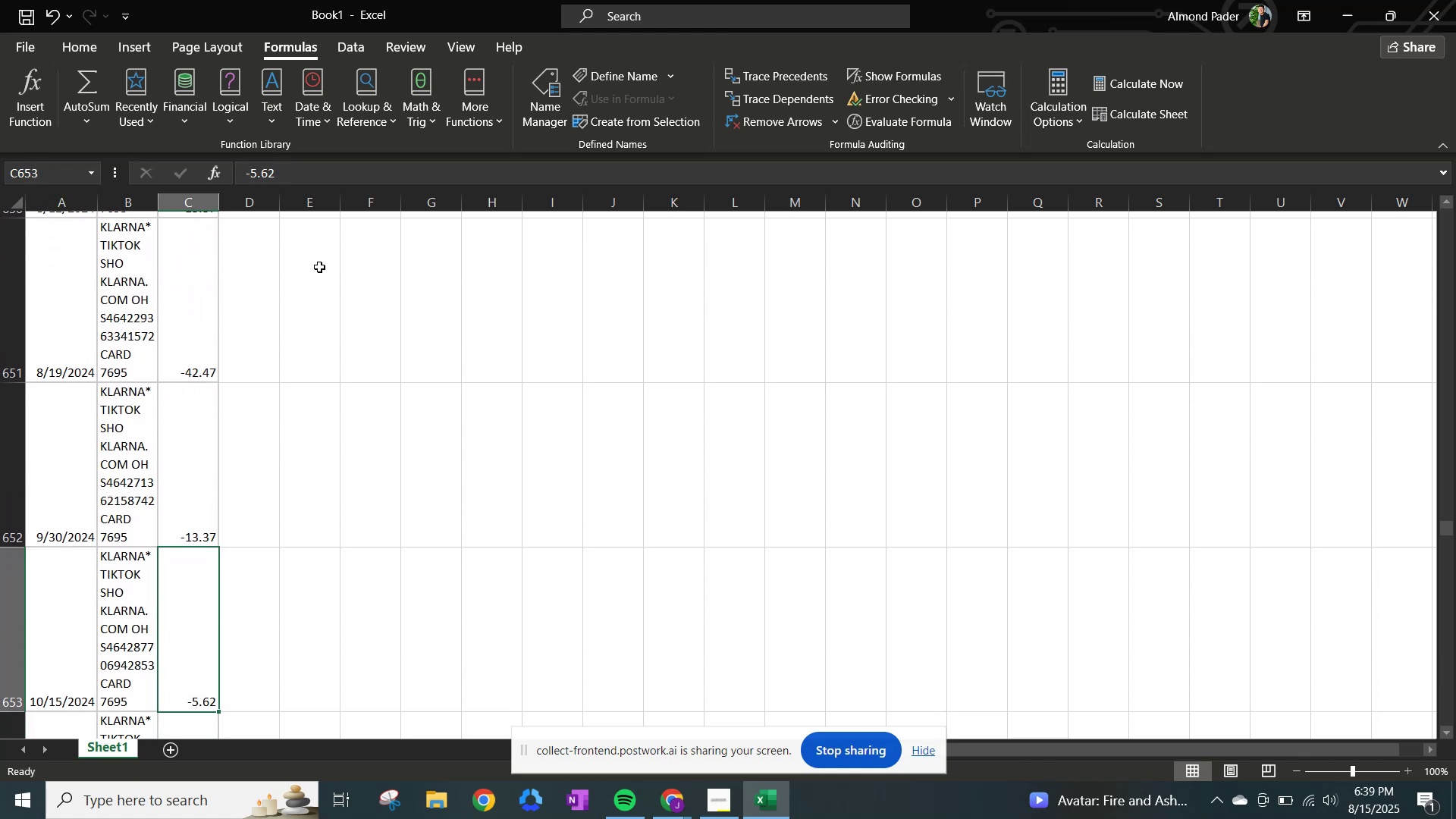 
key(ArrowDown)
 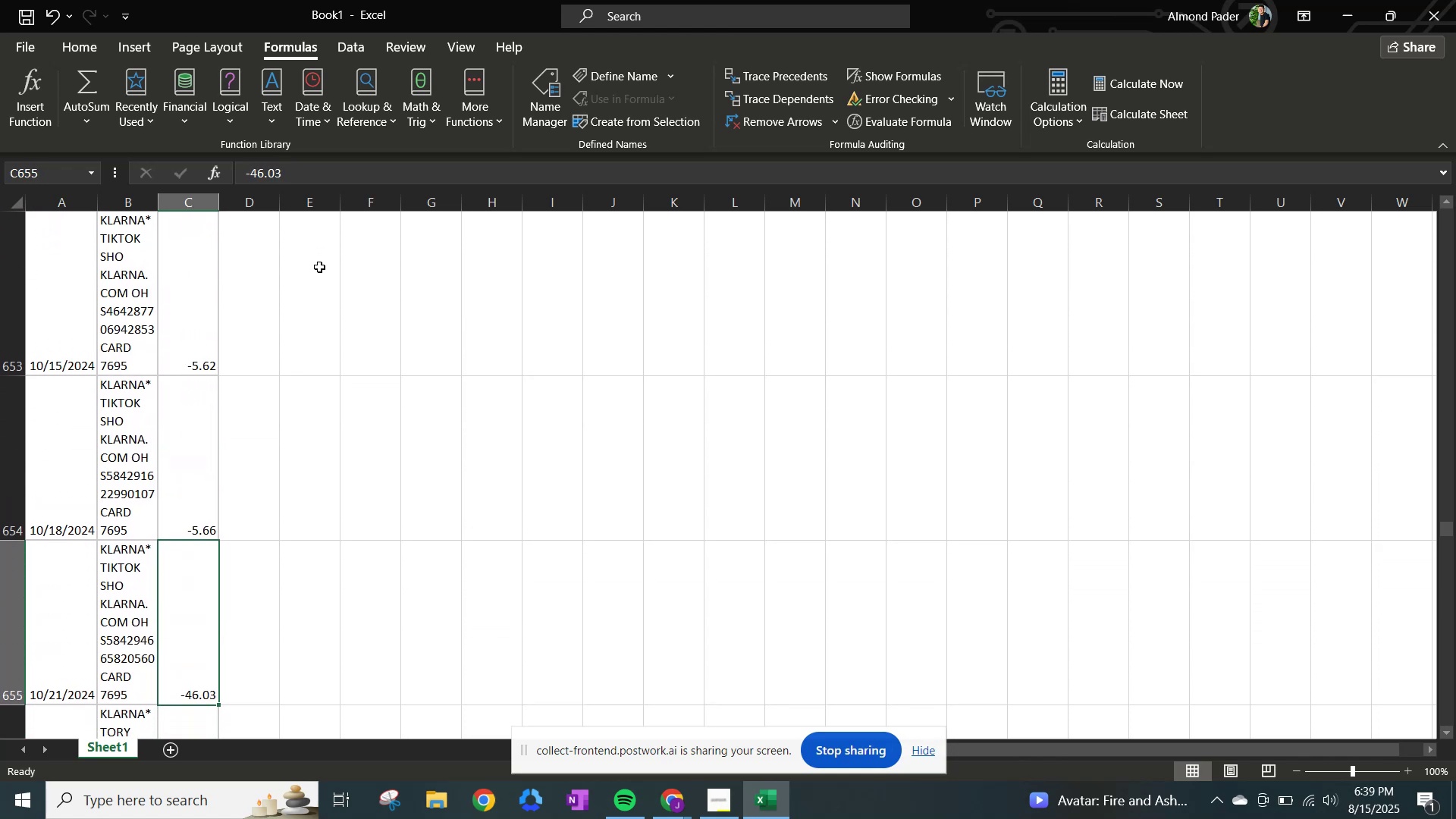 
key(ArrowUp)
 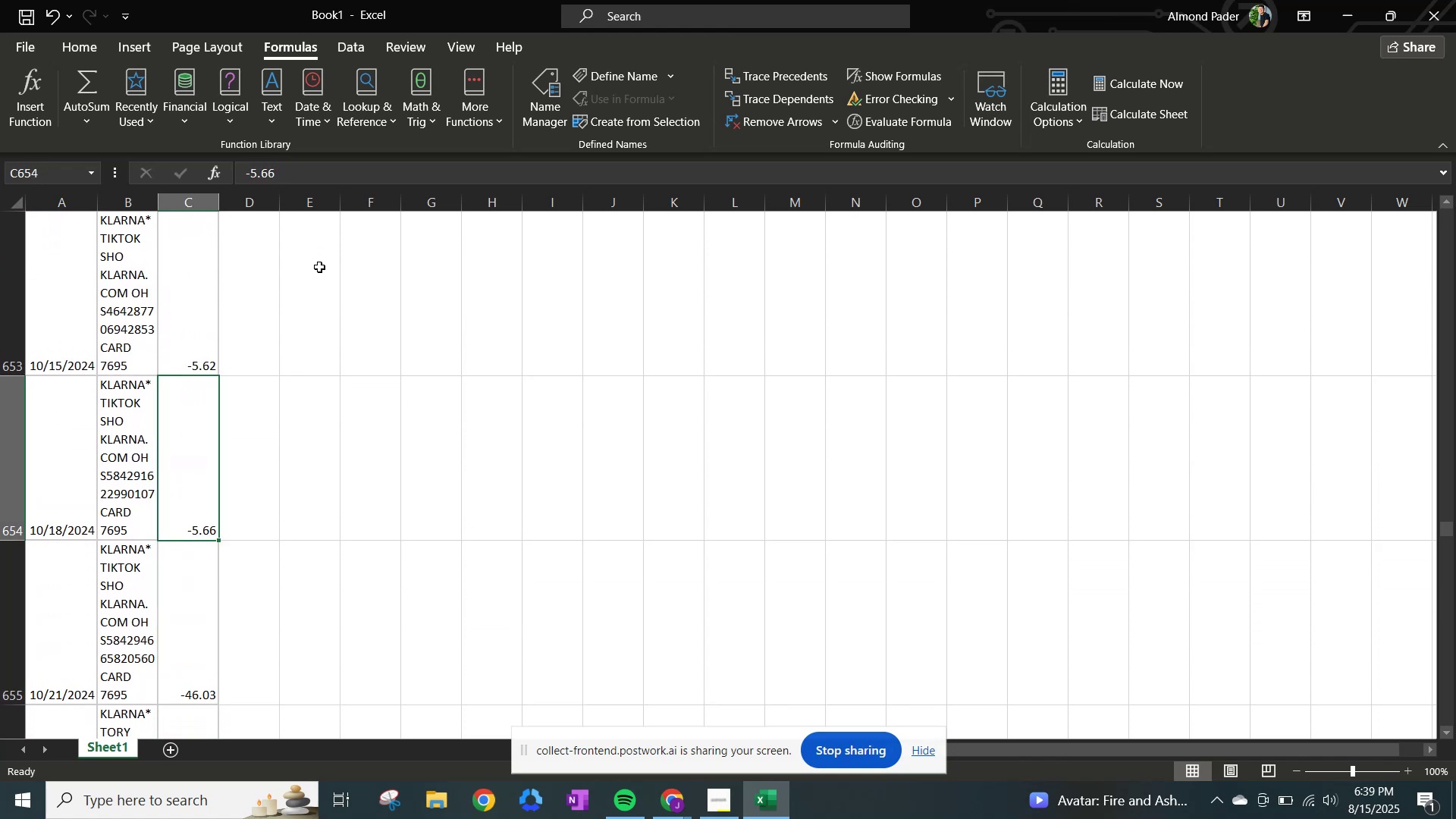 
key(ArrowUp)
 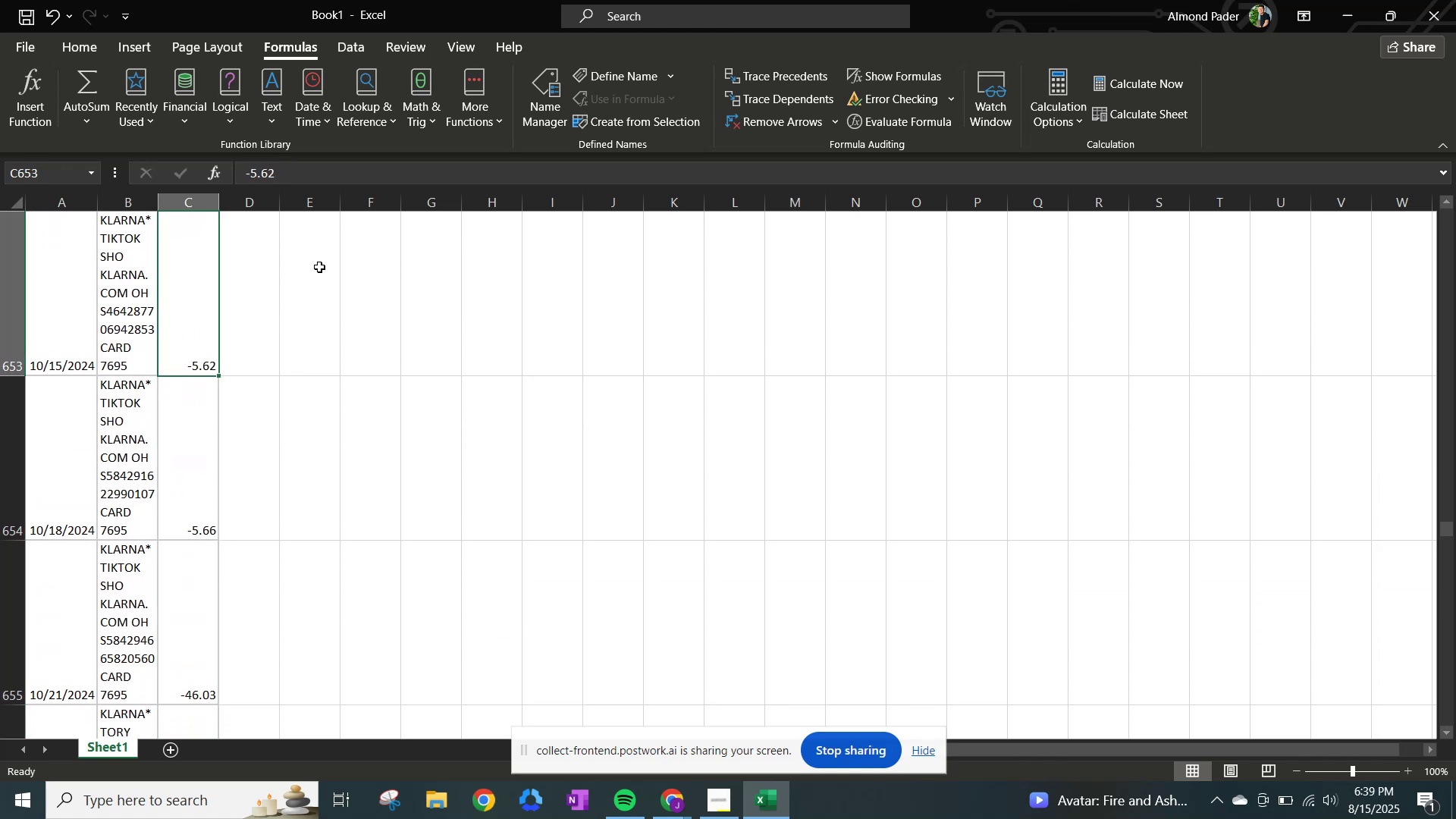 
key(ArrowUp)
 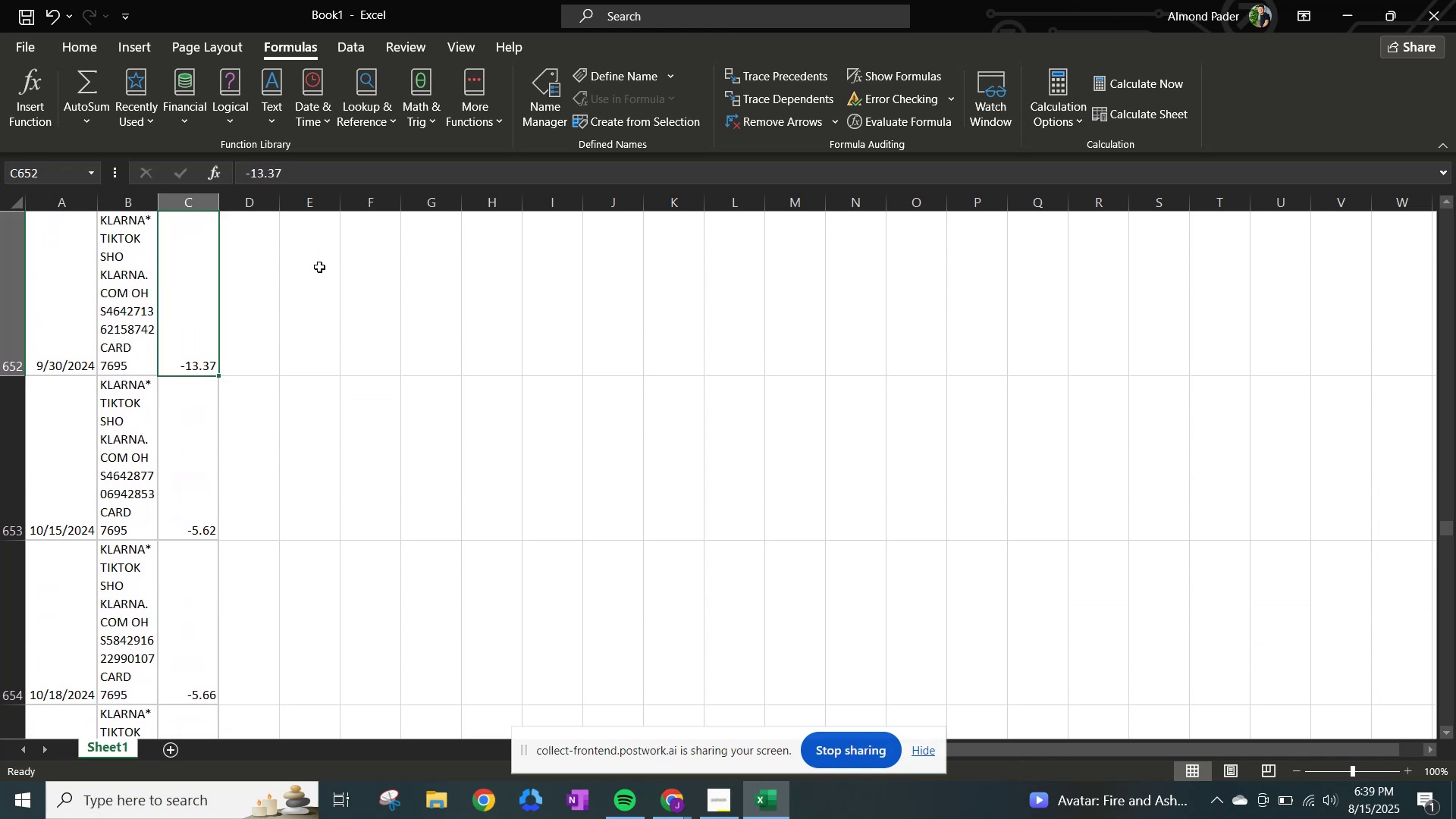 
key(ArrowUp)
 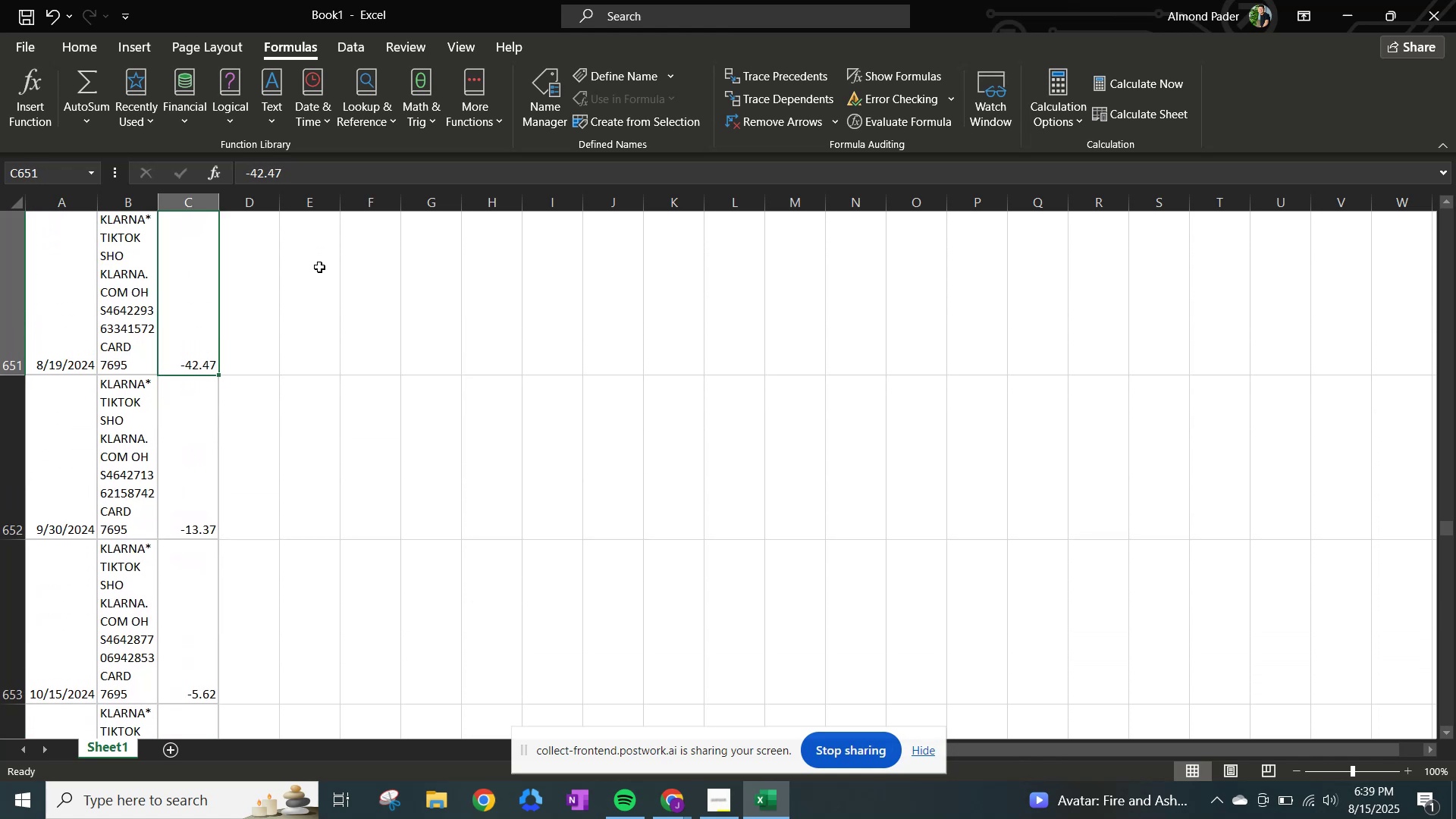 
key(ArrowUp)
 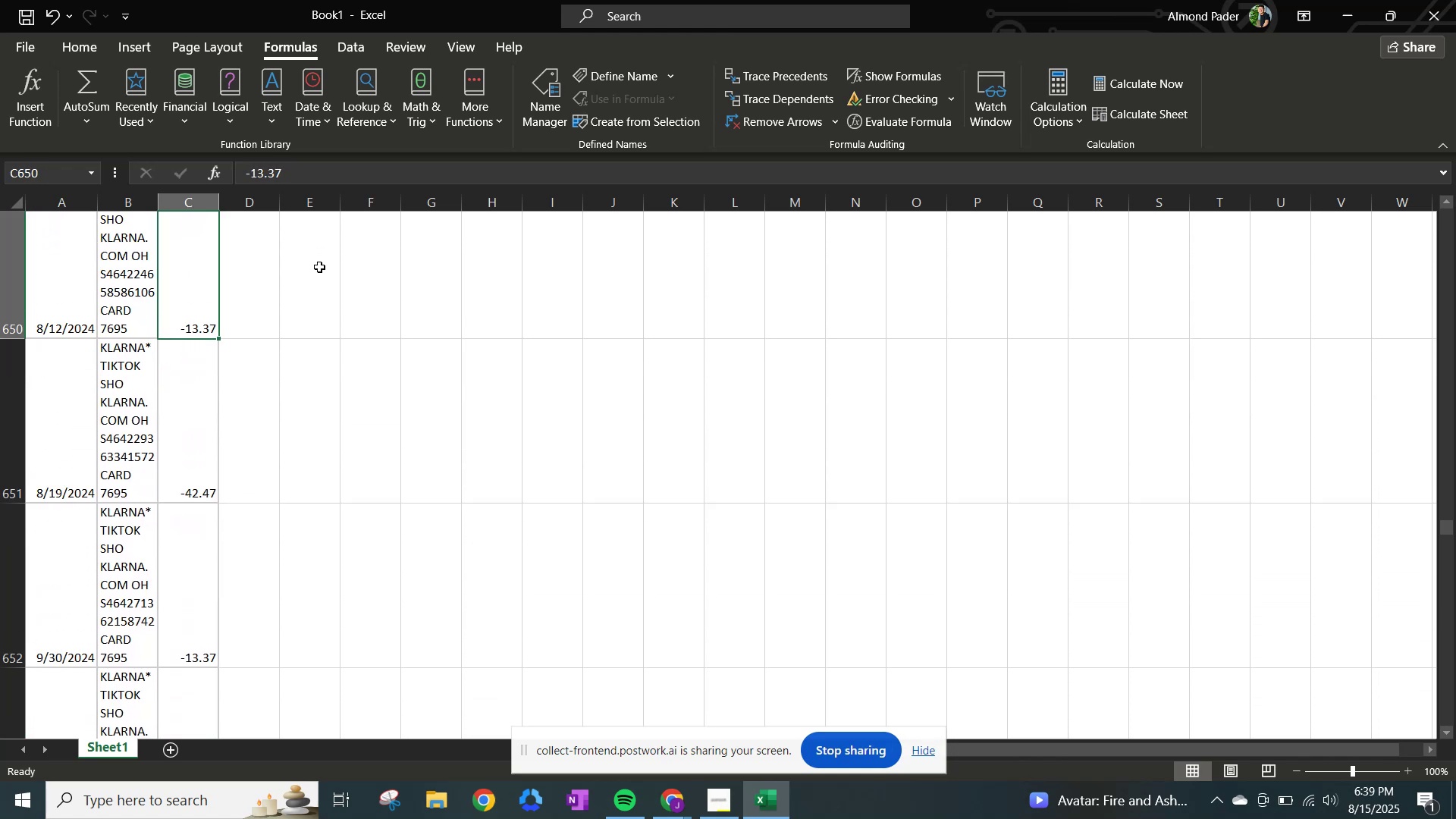 
key(ArrowUp)
 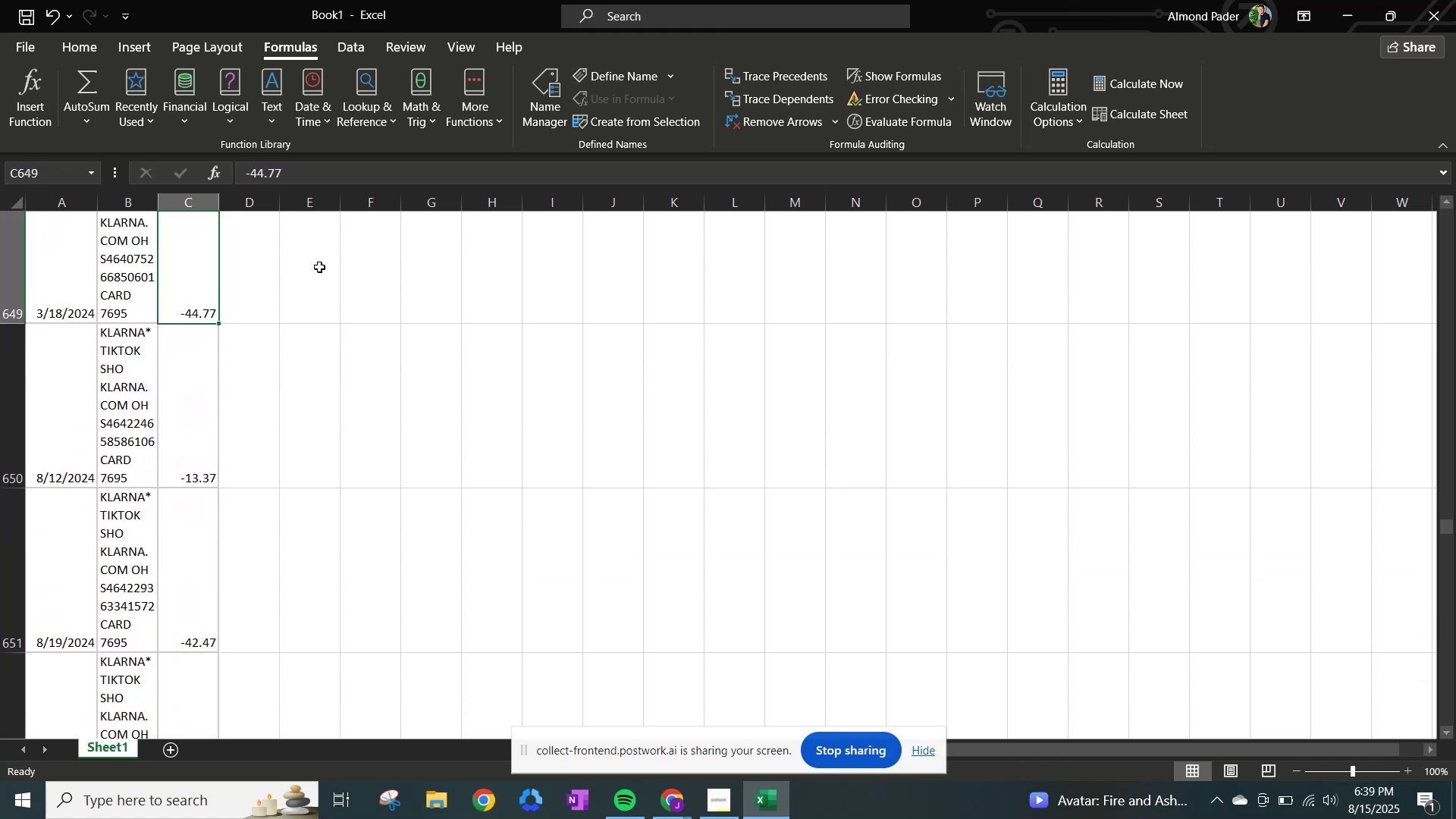 
key(ArrowUp)
 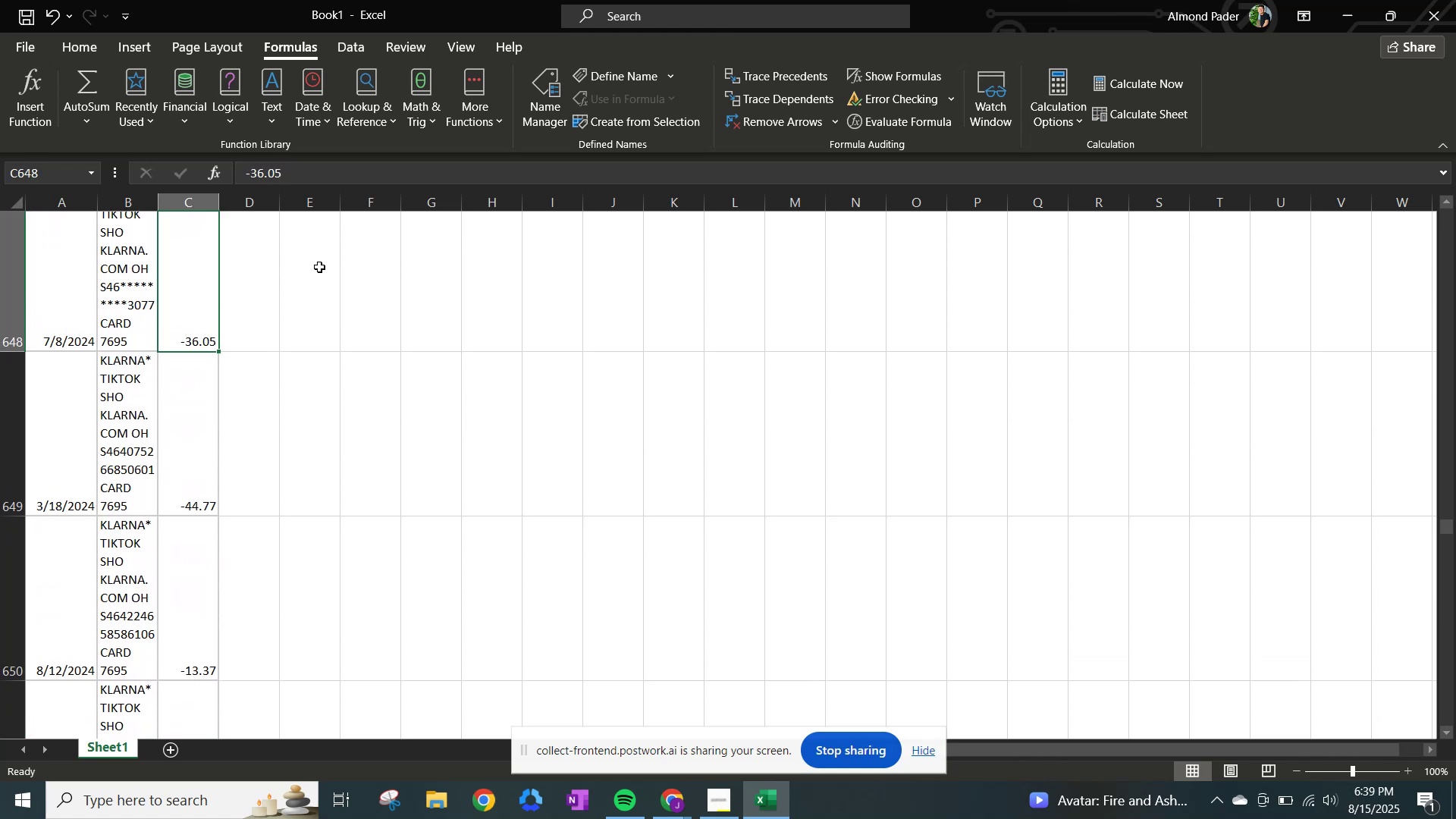 
key(ArrowUp)
 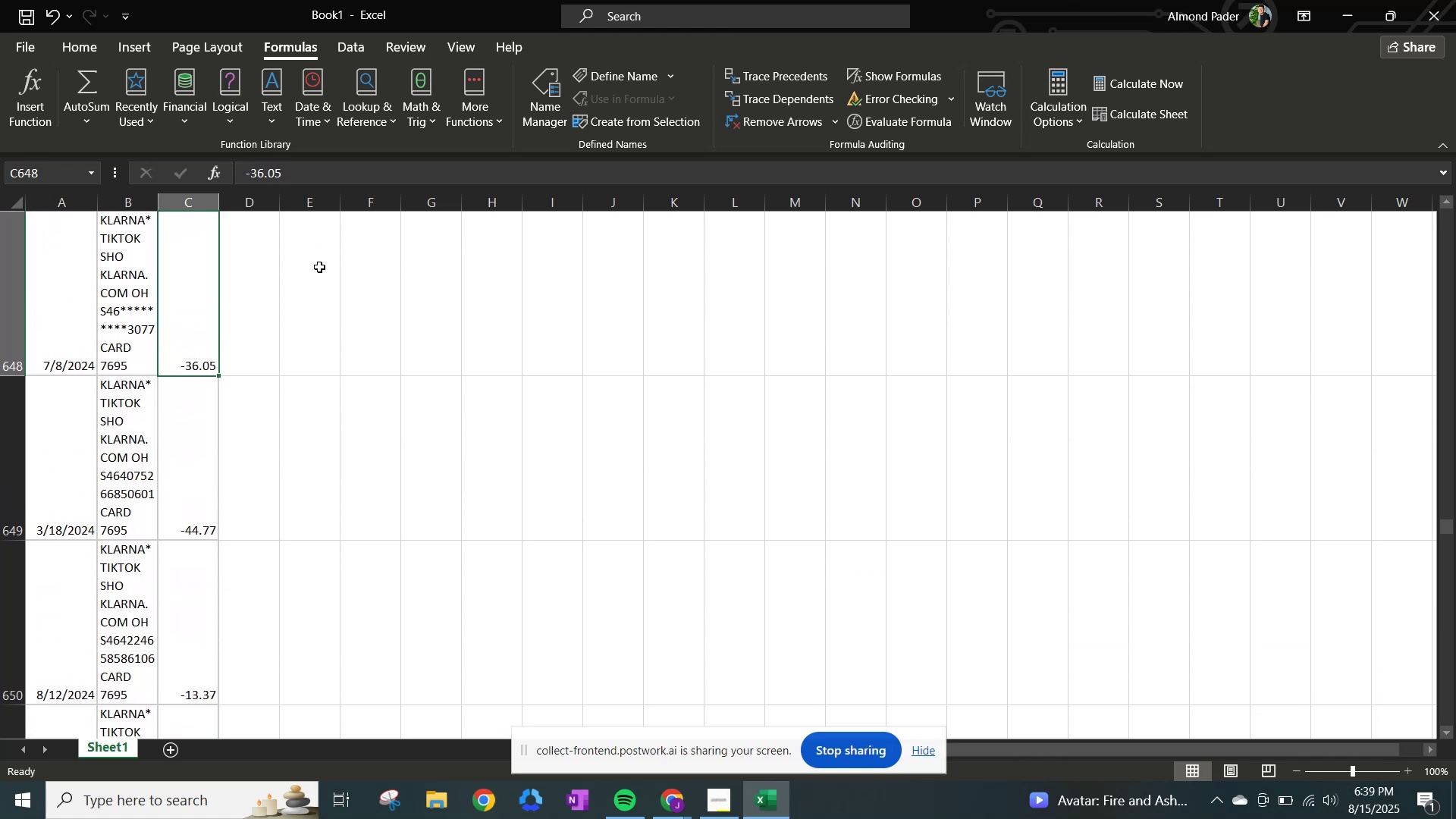 
key(ArrowUp)
 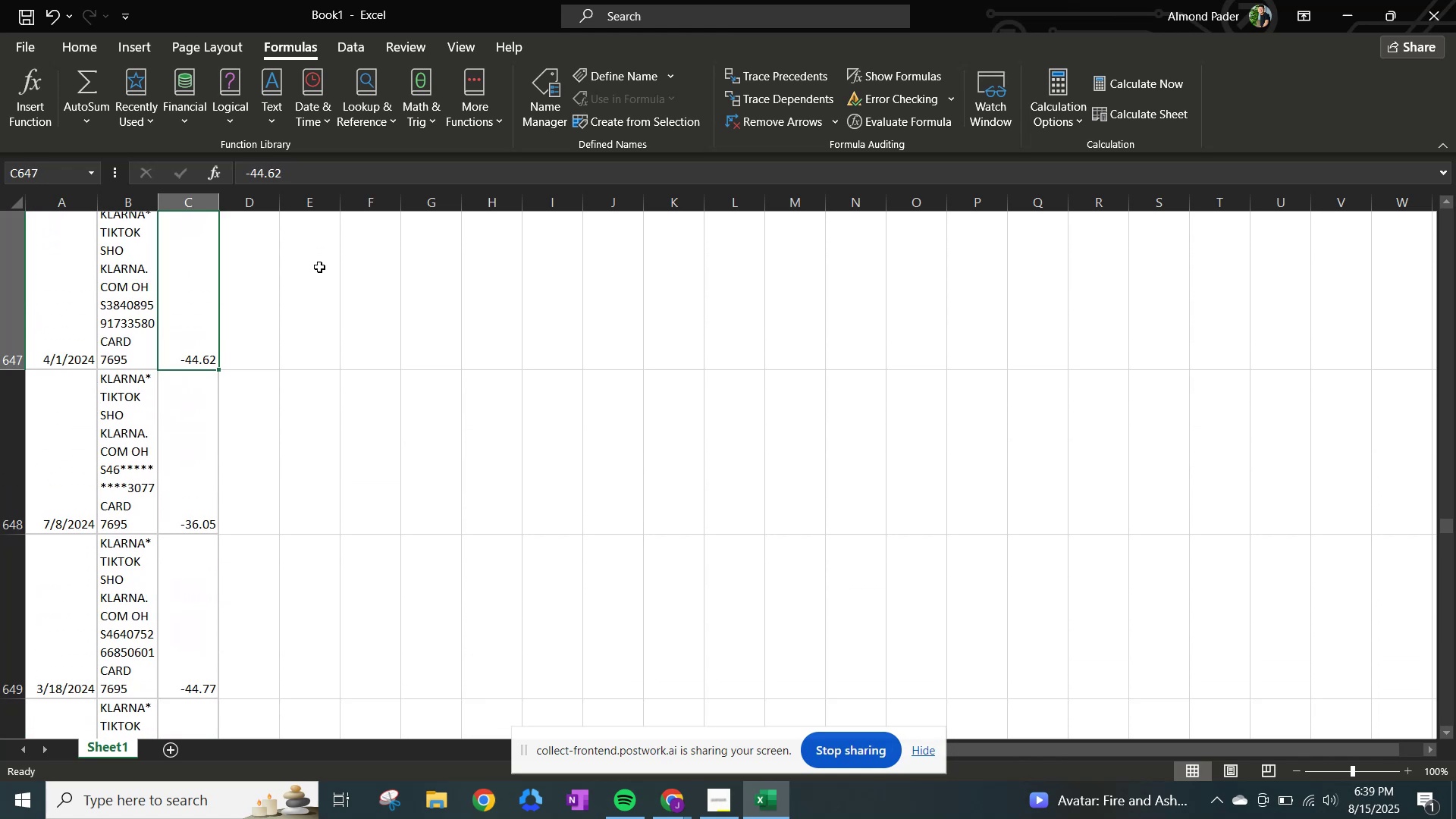 
key(ArrowUp)
 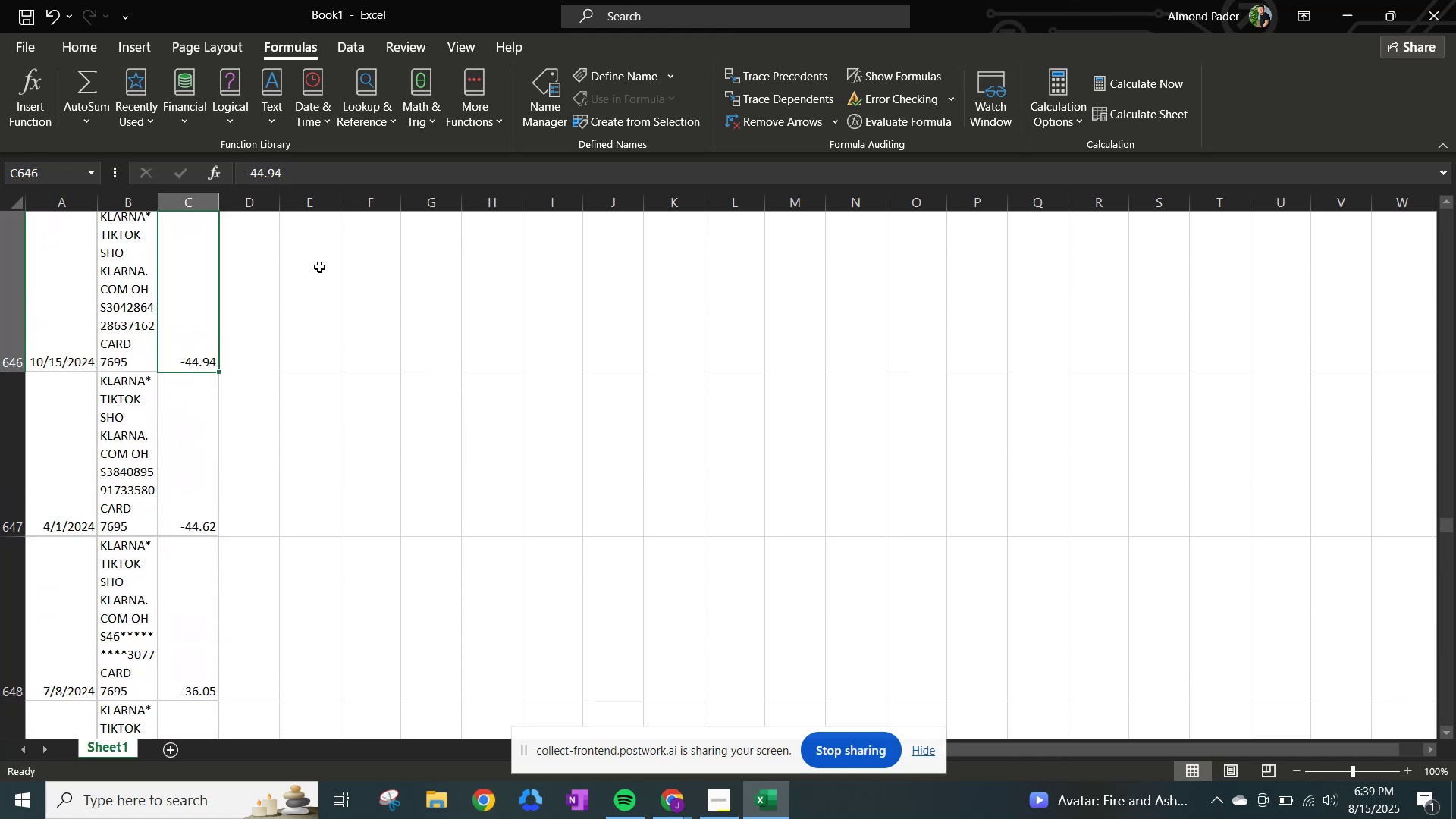 
key(ArrowUp)
 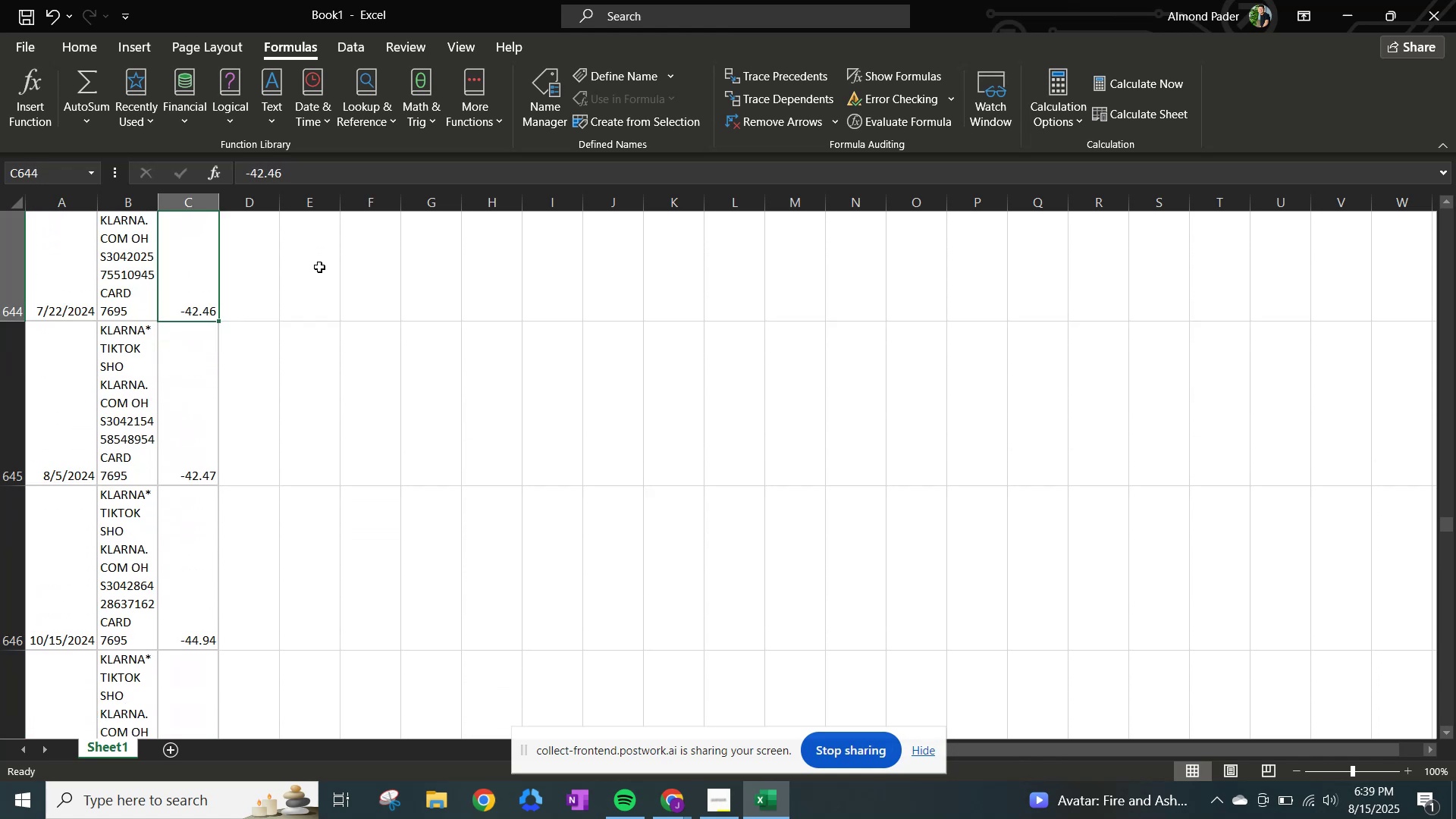 
key(ArrowUp)
 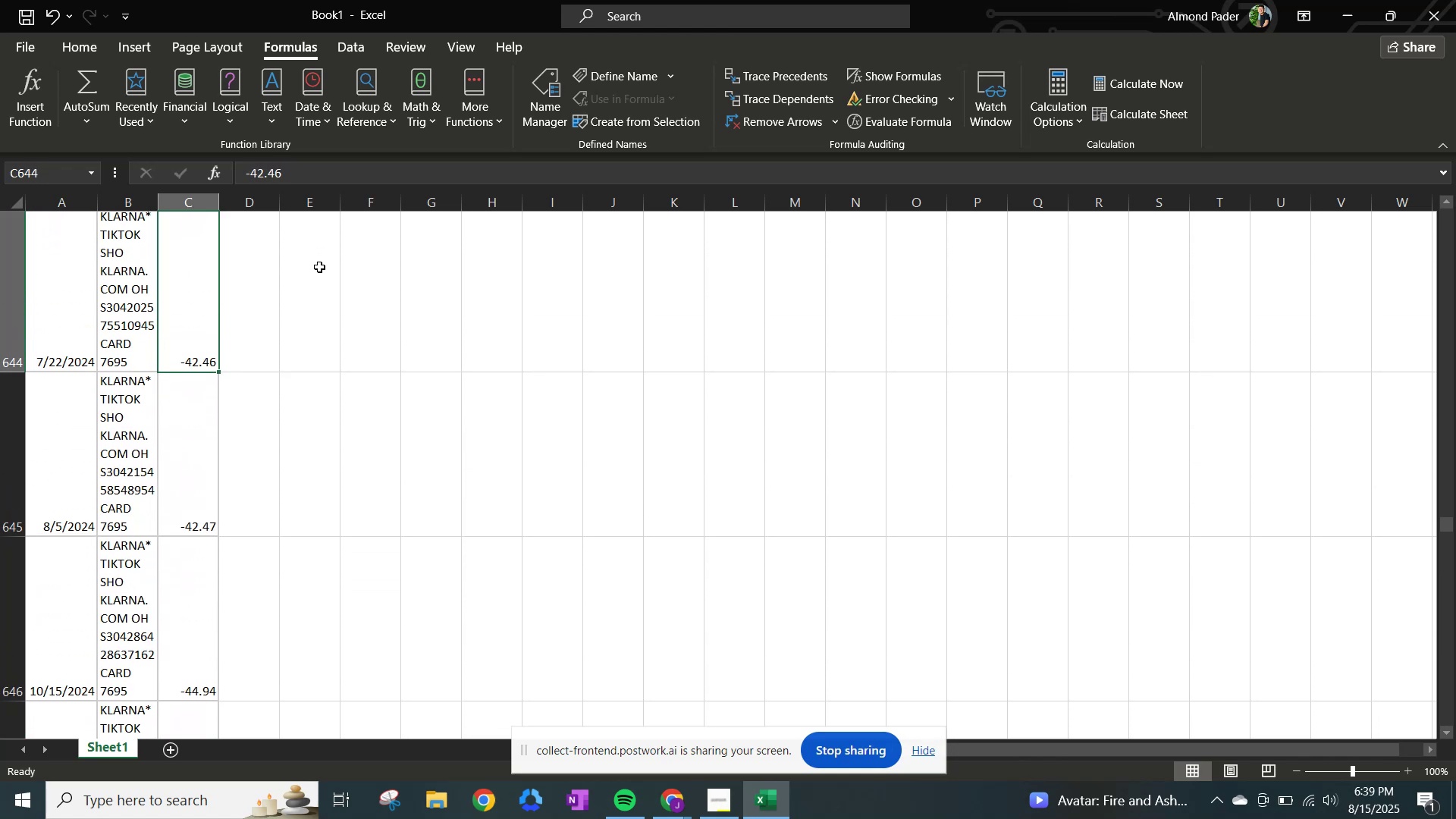 
key(ArrowUp)
 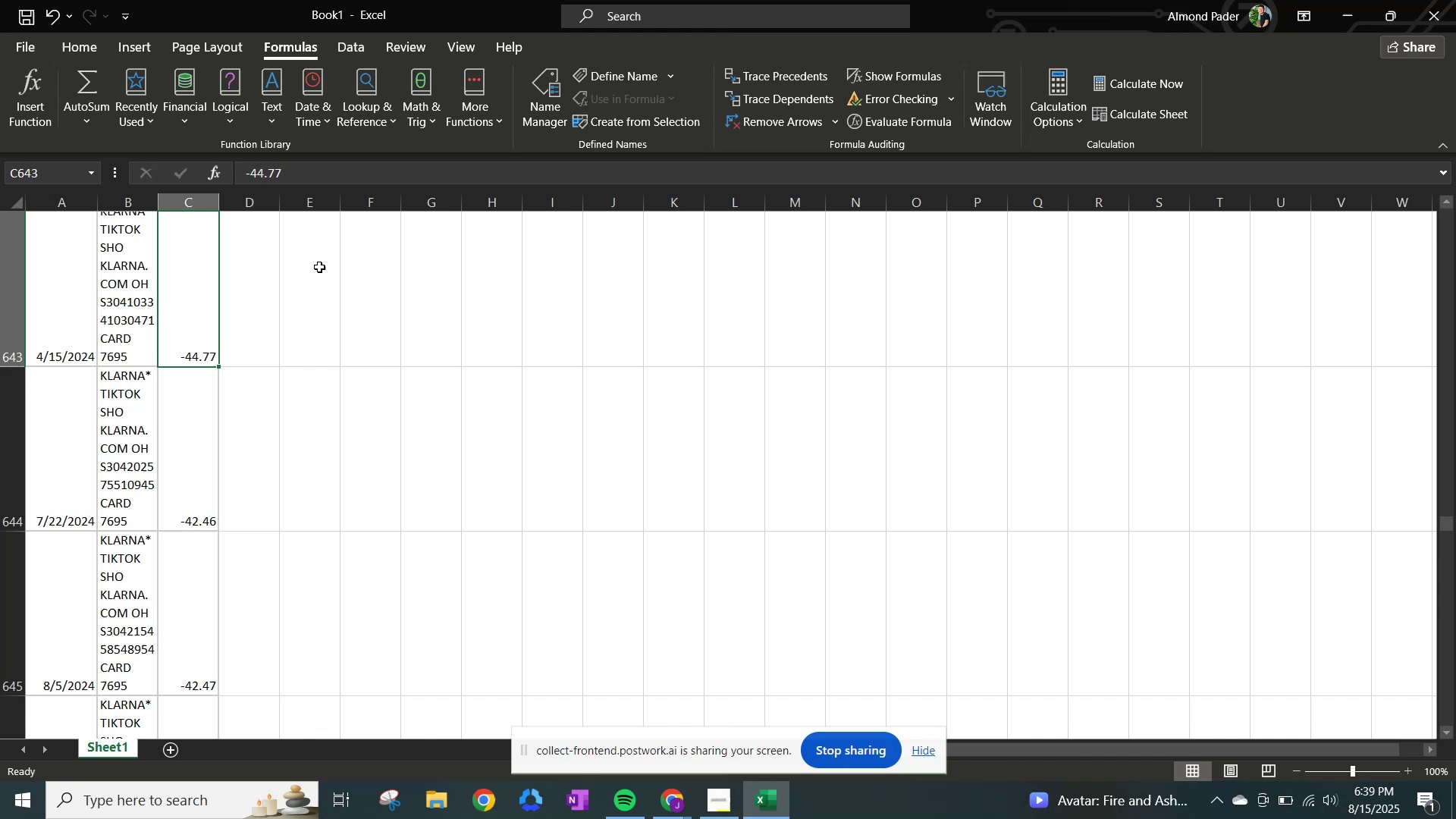 
key(ArrowUp)
 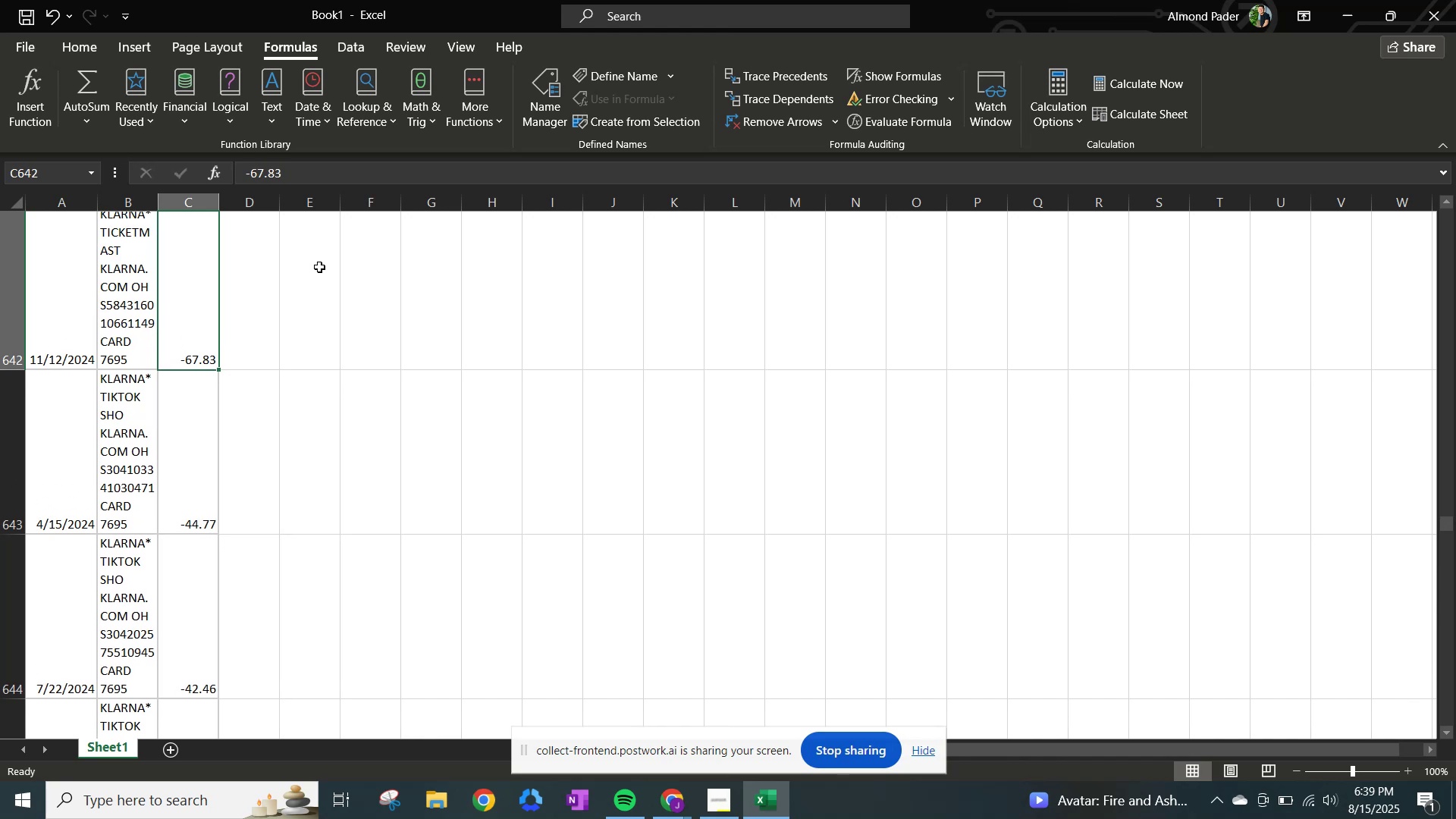 
key(ArrowUp)
 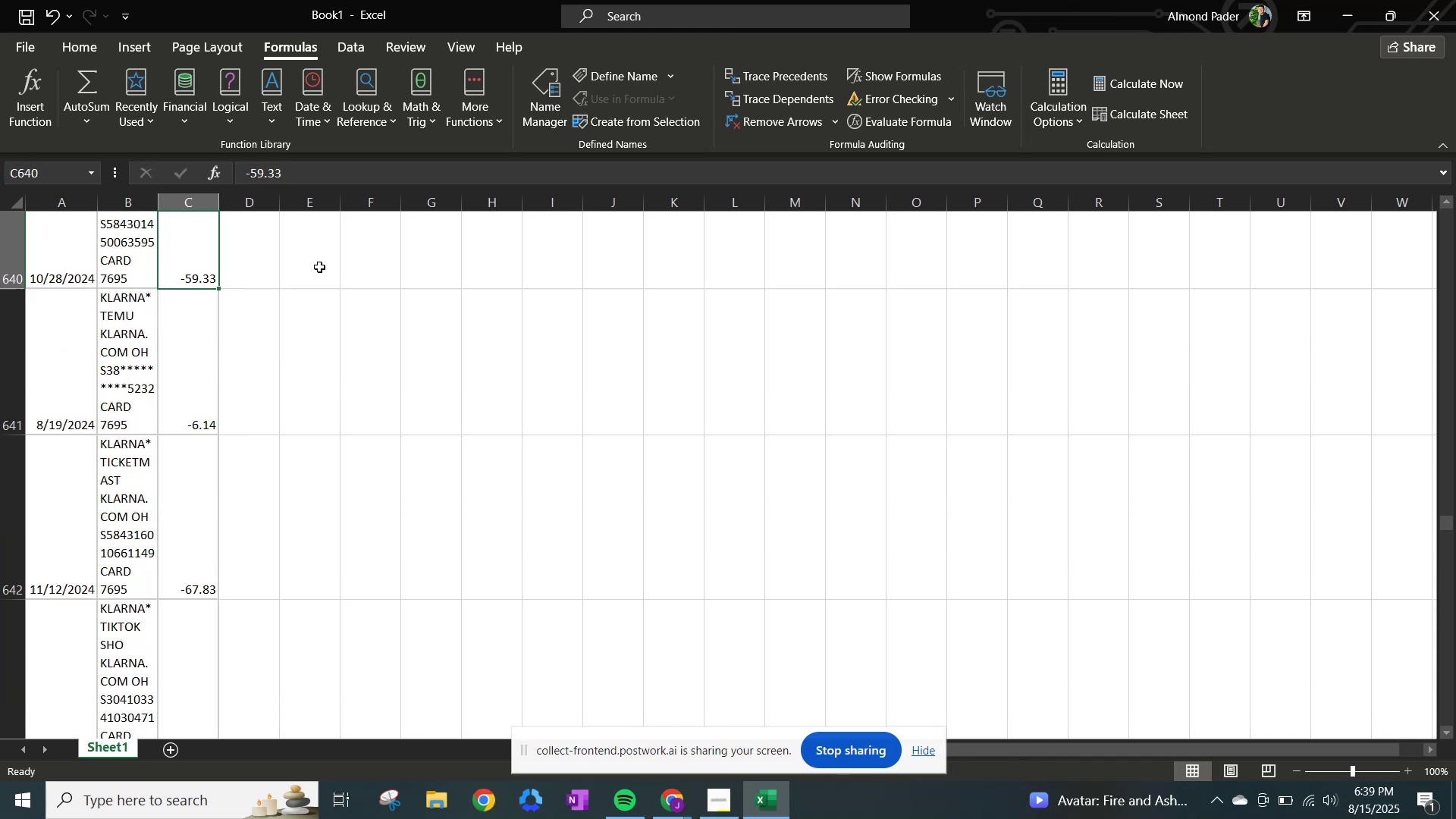 
key(ArrowUp)
 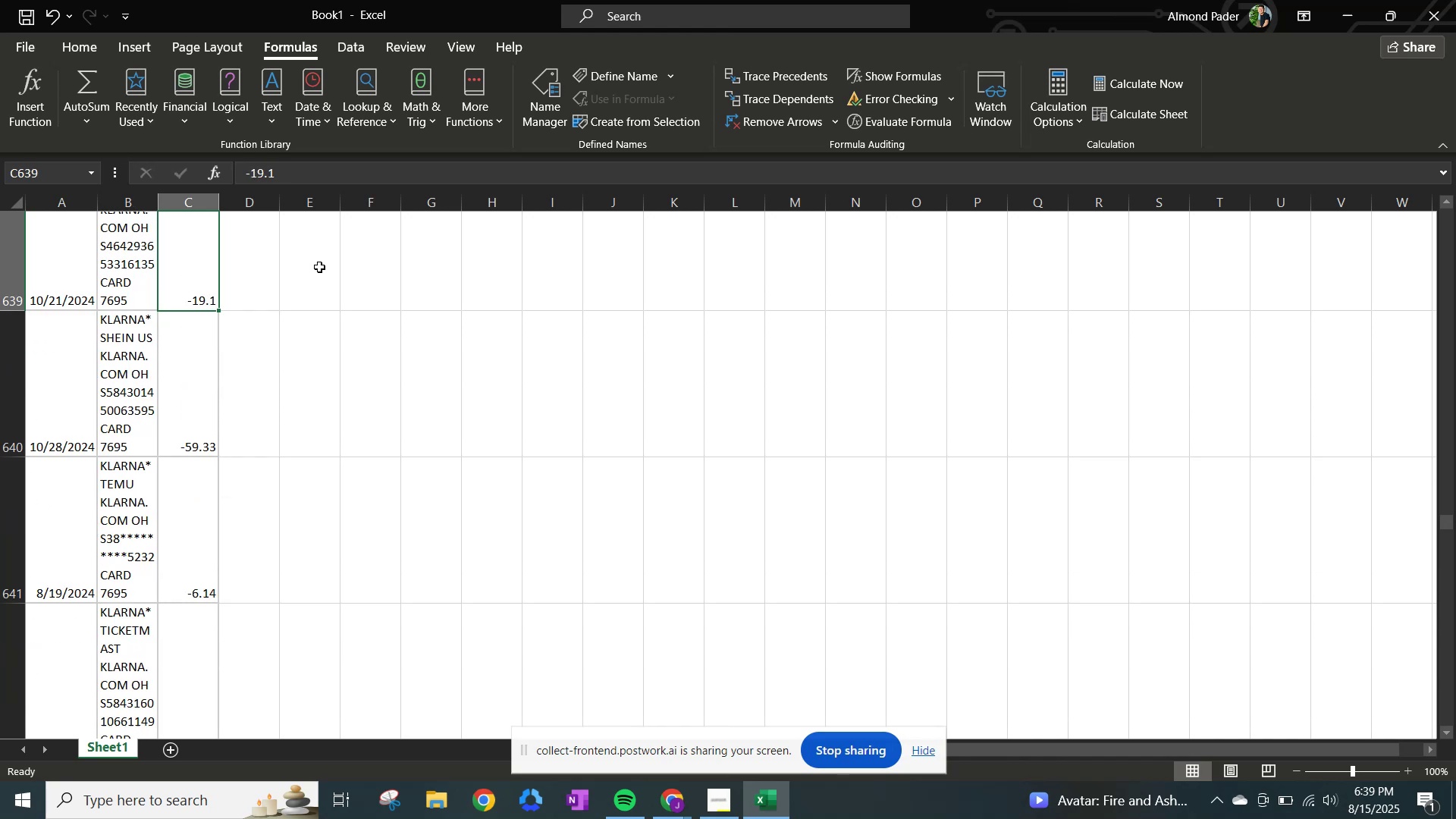 
key(ArrowUp)
 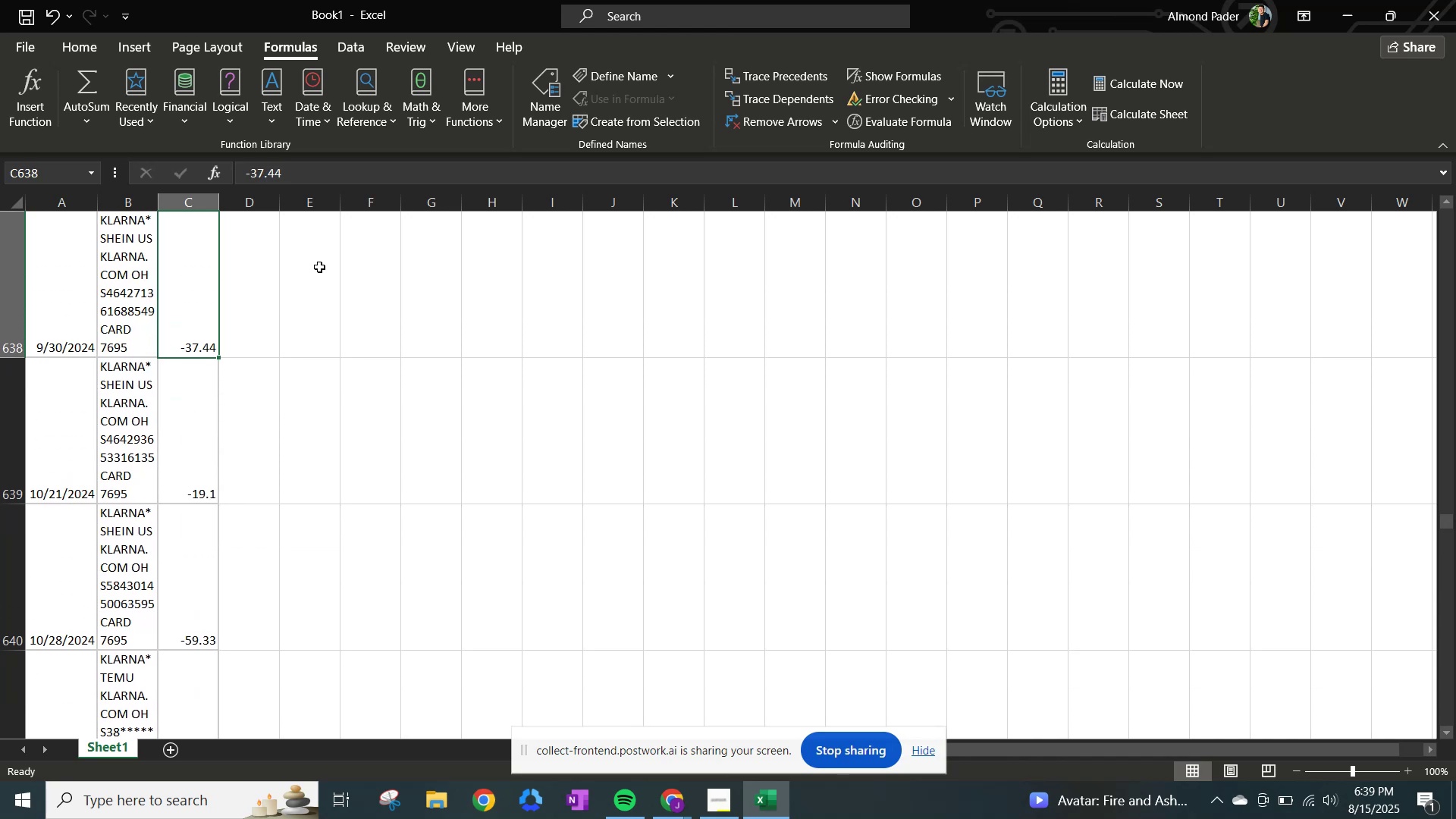 
hold_key(key=ArrowDown, duration=0.58)
 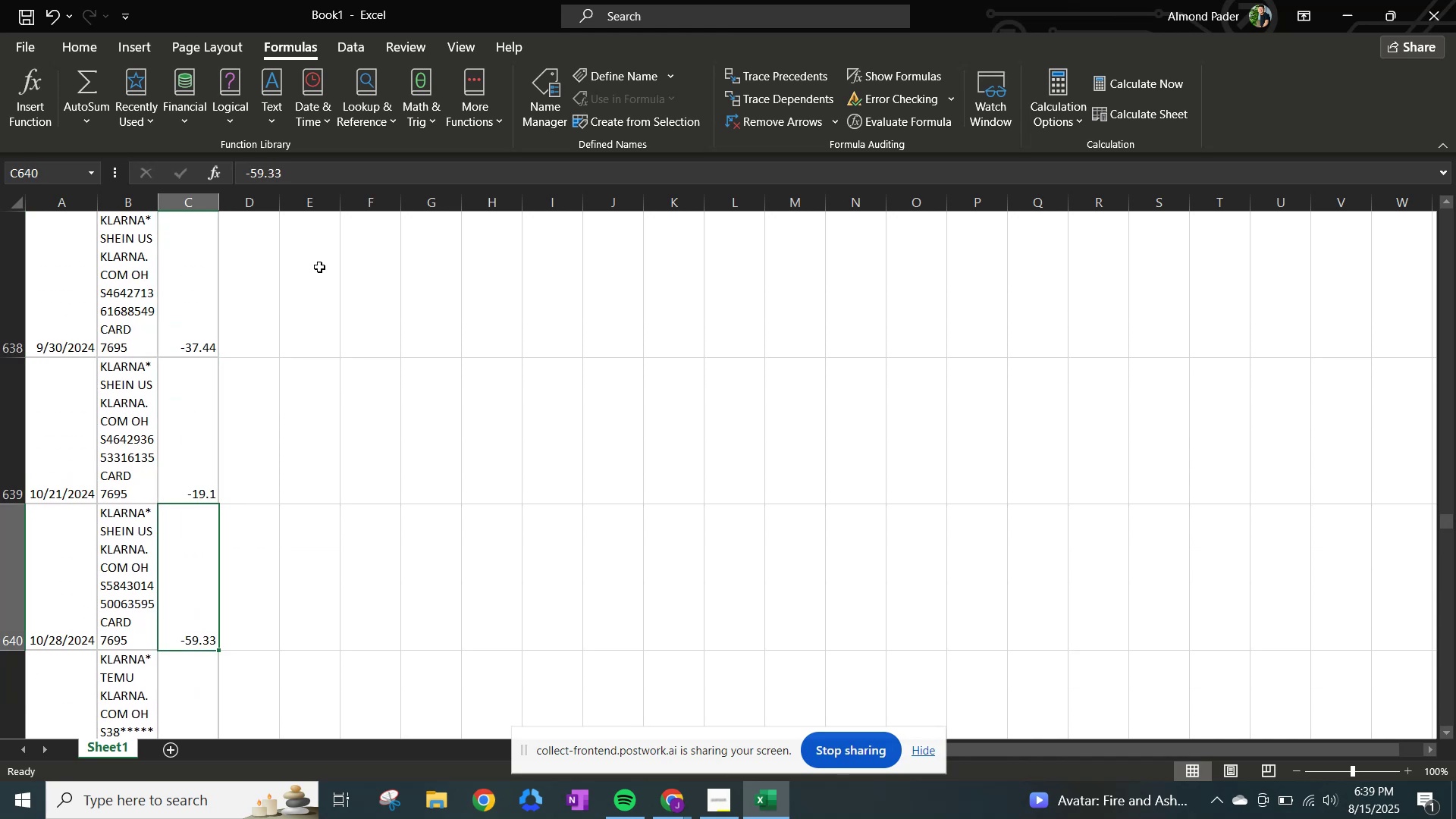 
key(ArrowDown)
 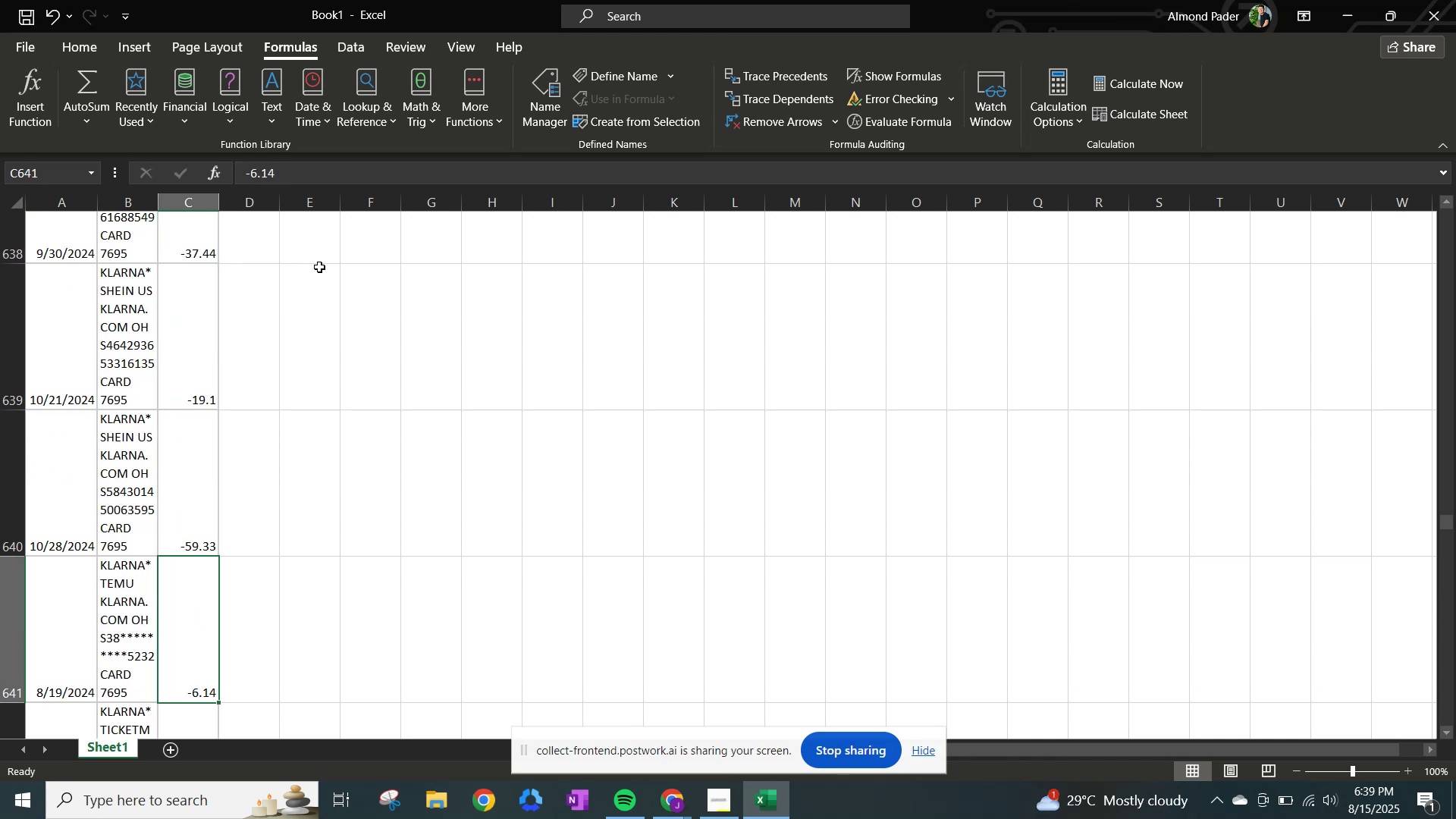 
key(ArrowDown)
 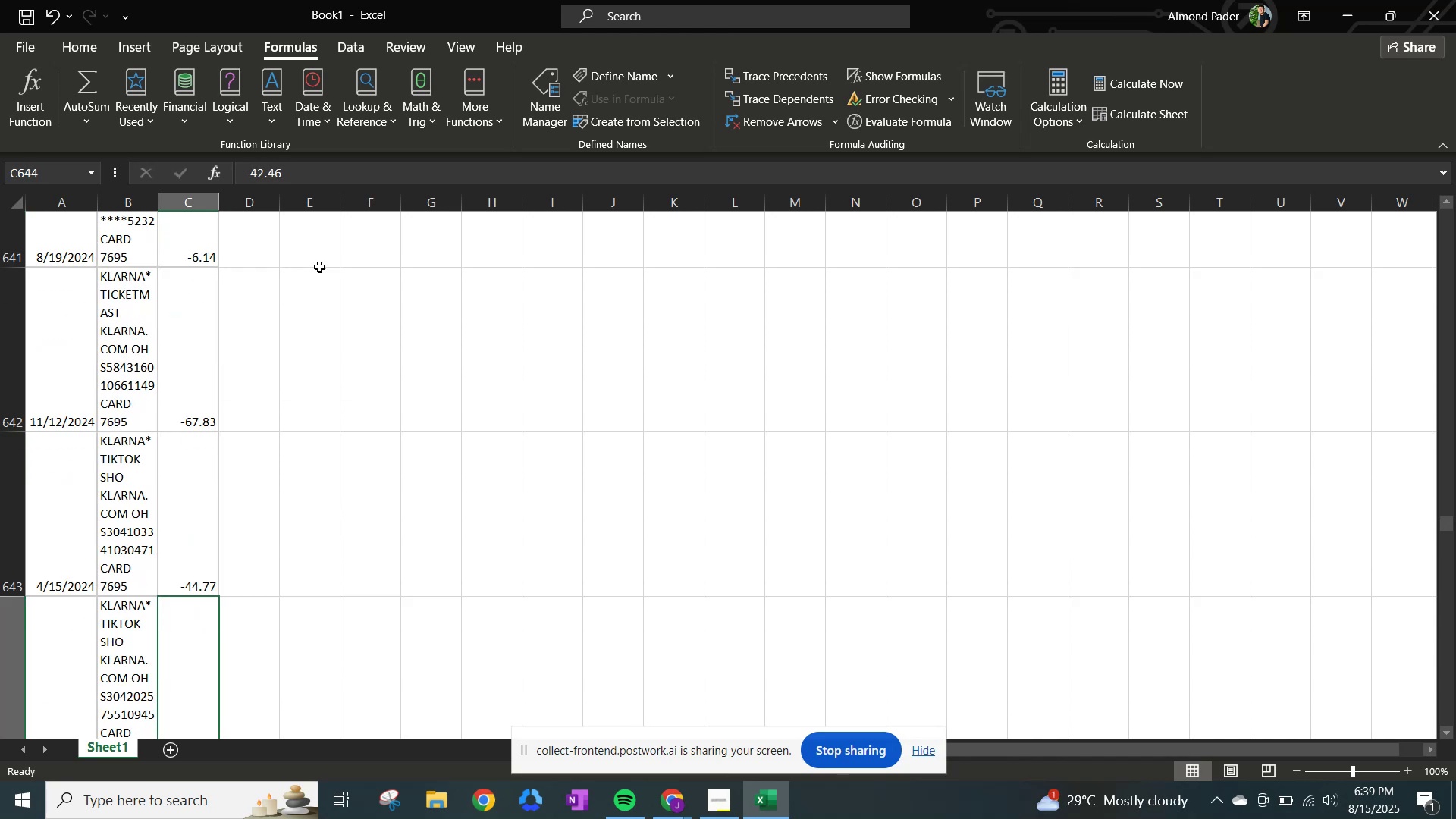 
key(ArrowDown)
 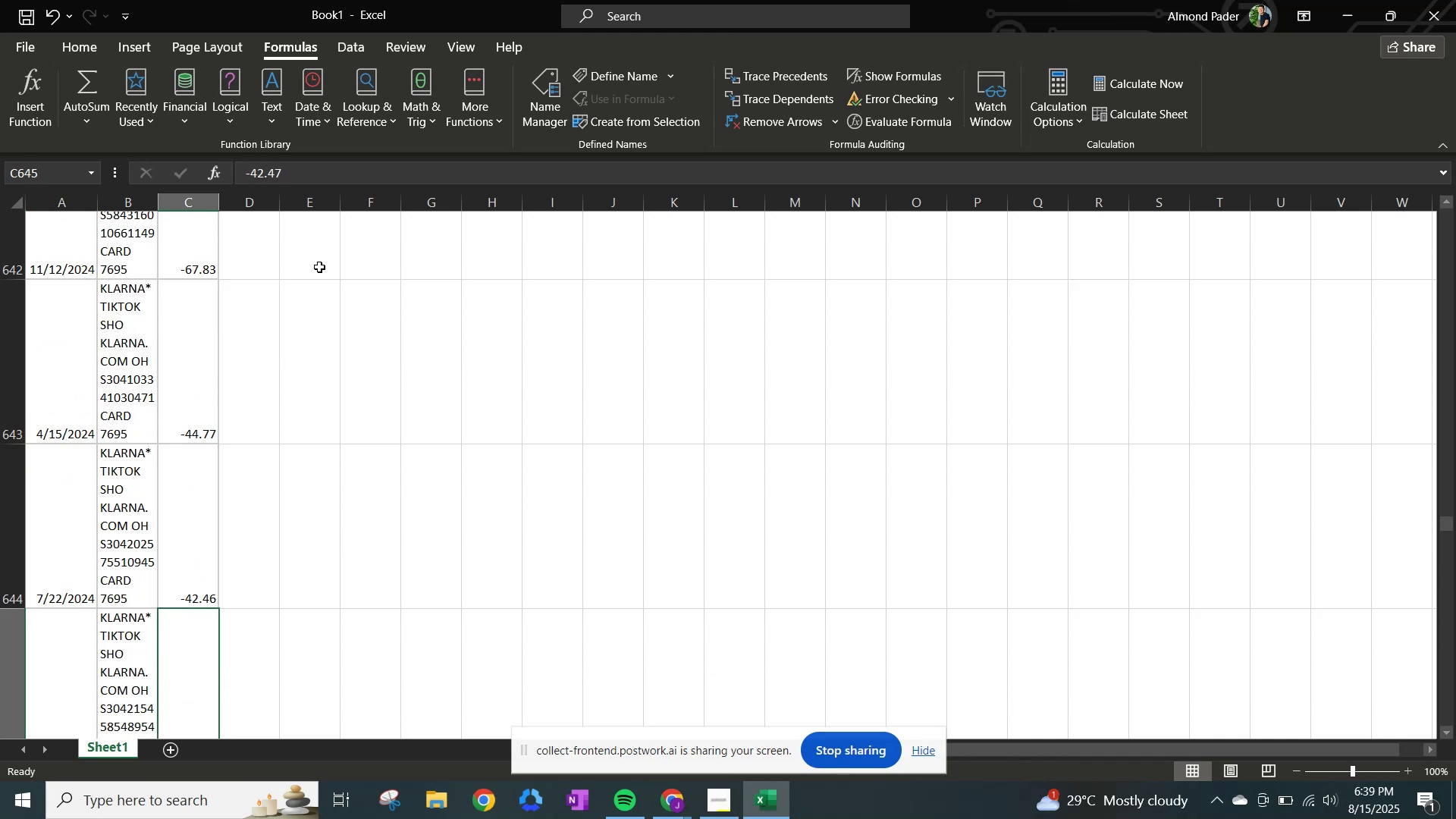 
key(ArrowDown)
 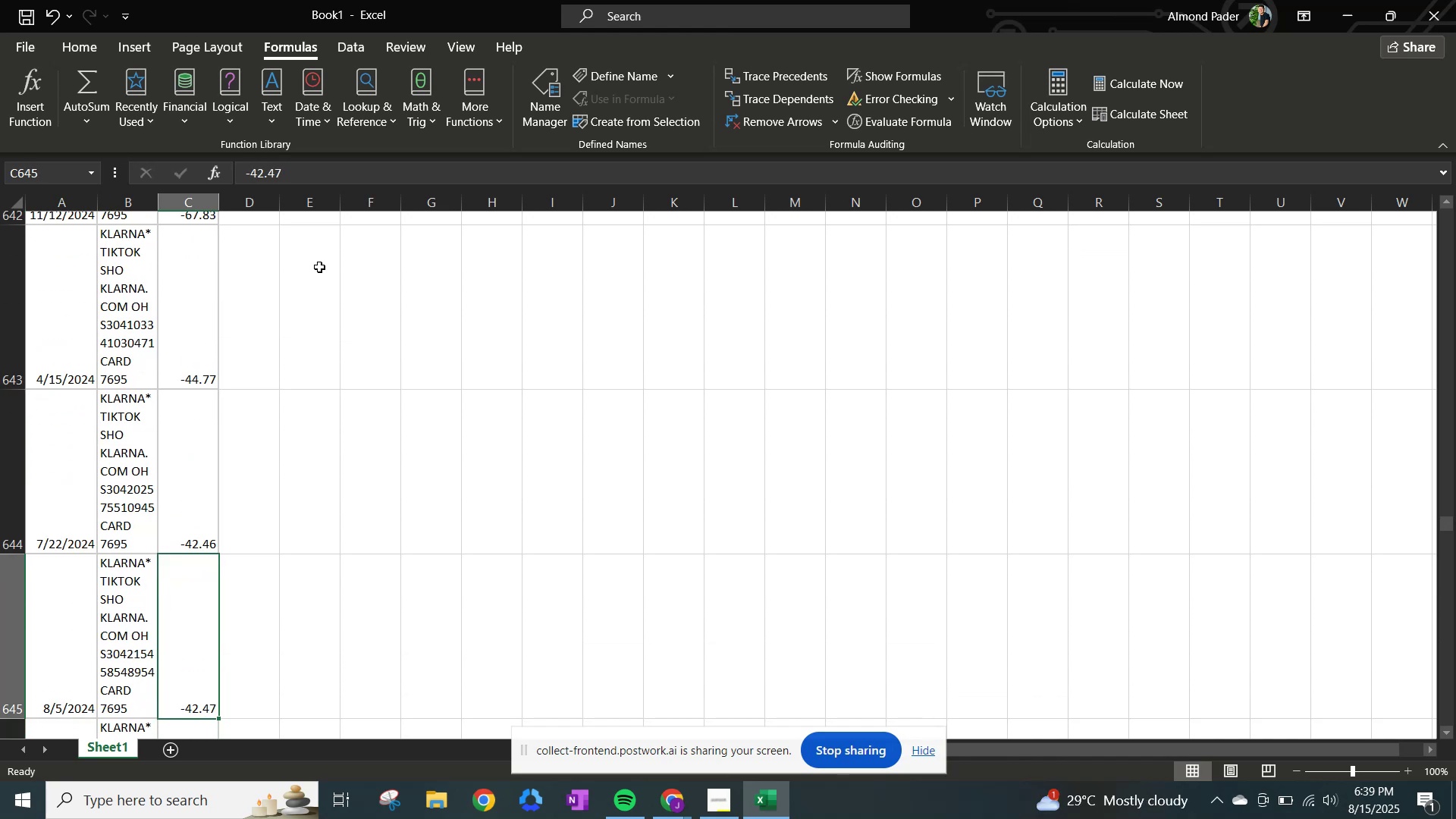 
key(ArrowDown)
 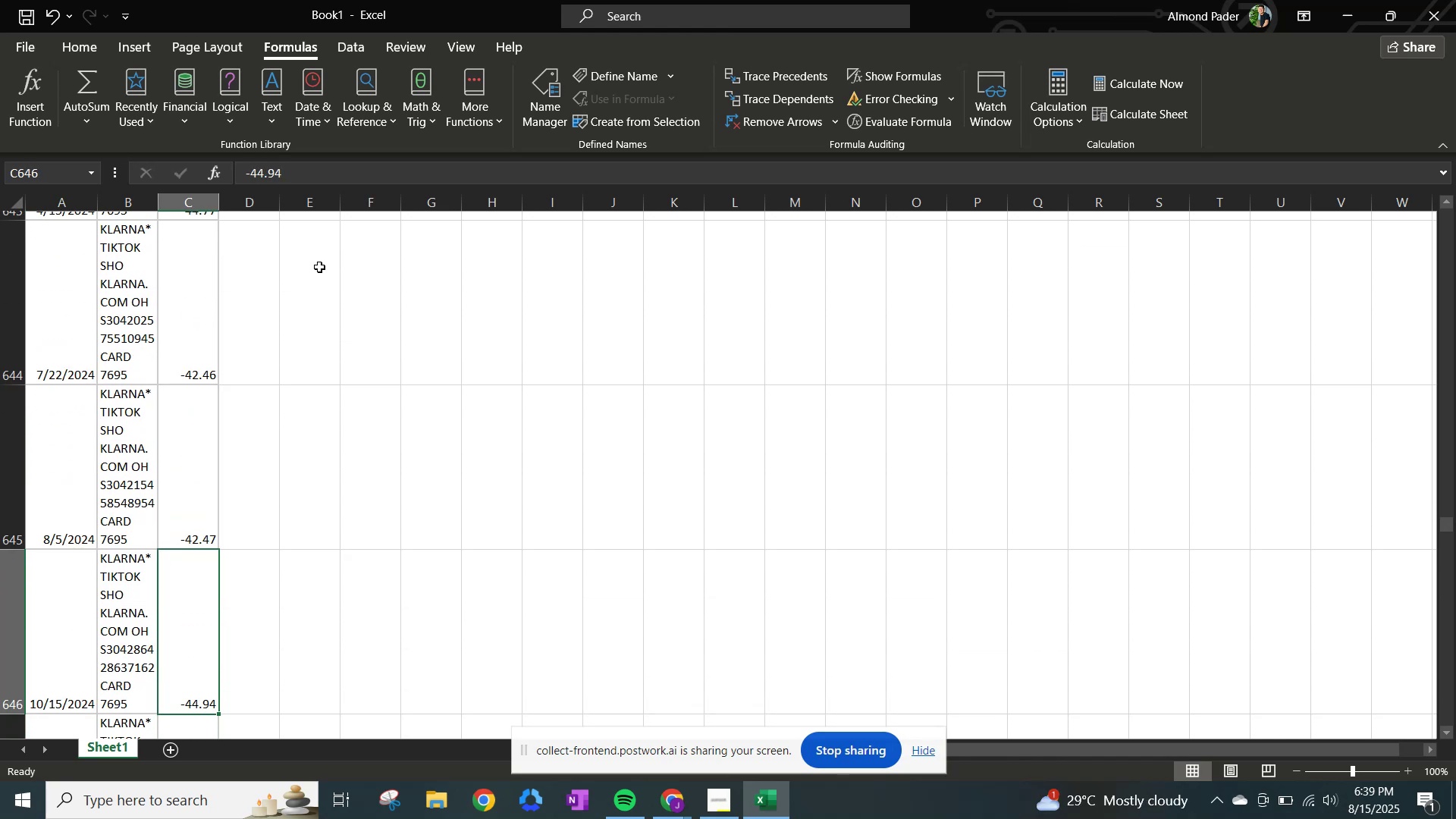 
key(ArrowDown)
 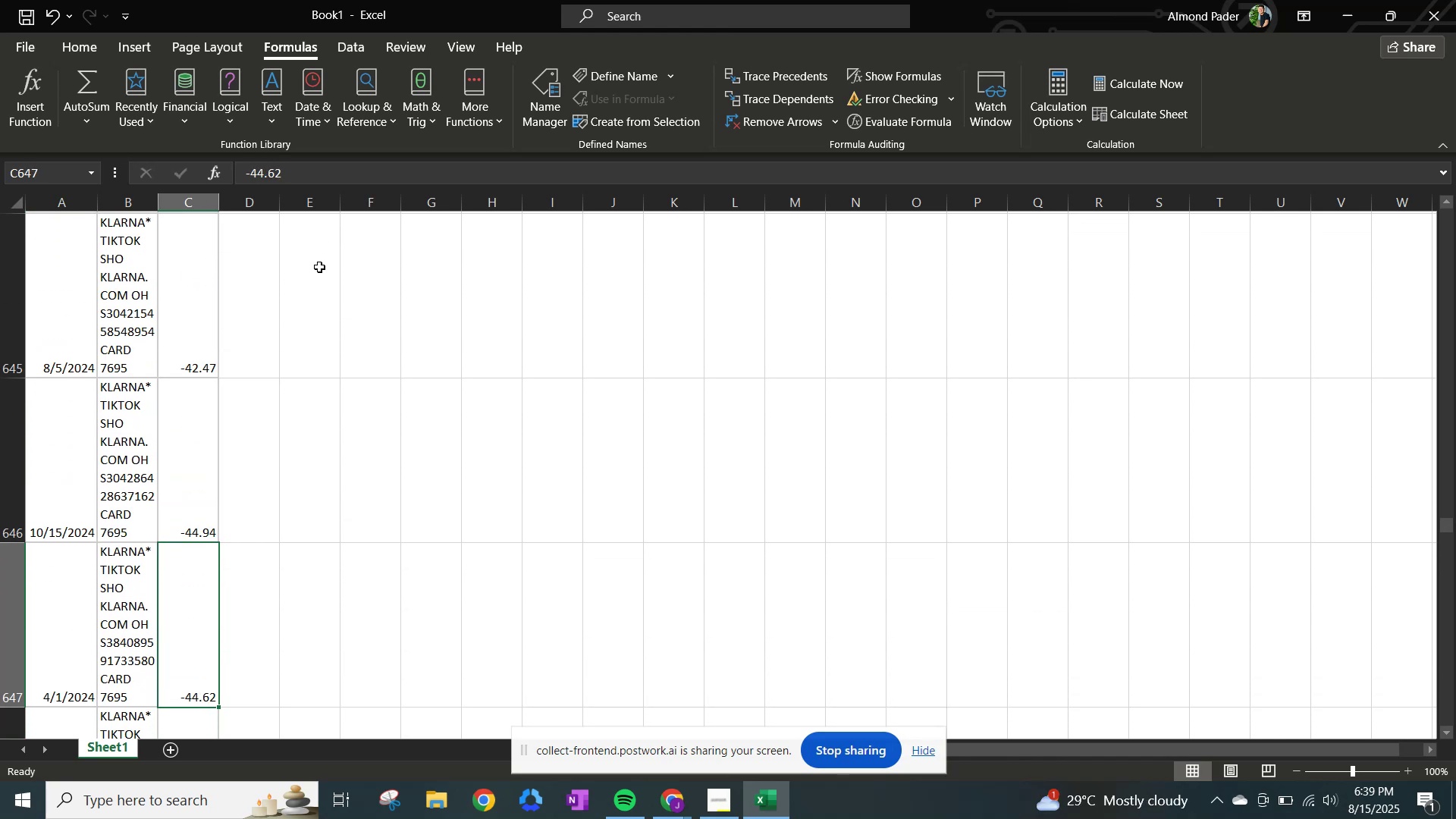 
hold_key(key=ArrowDown, duration=0.63)
 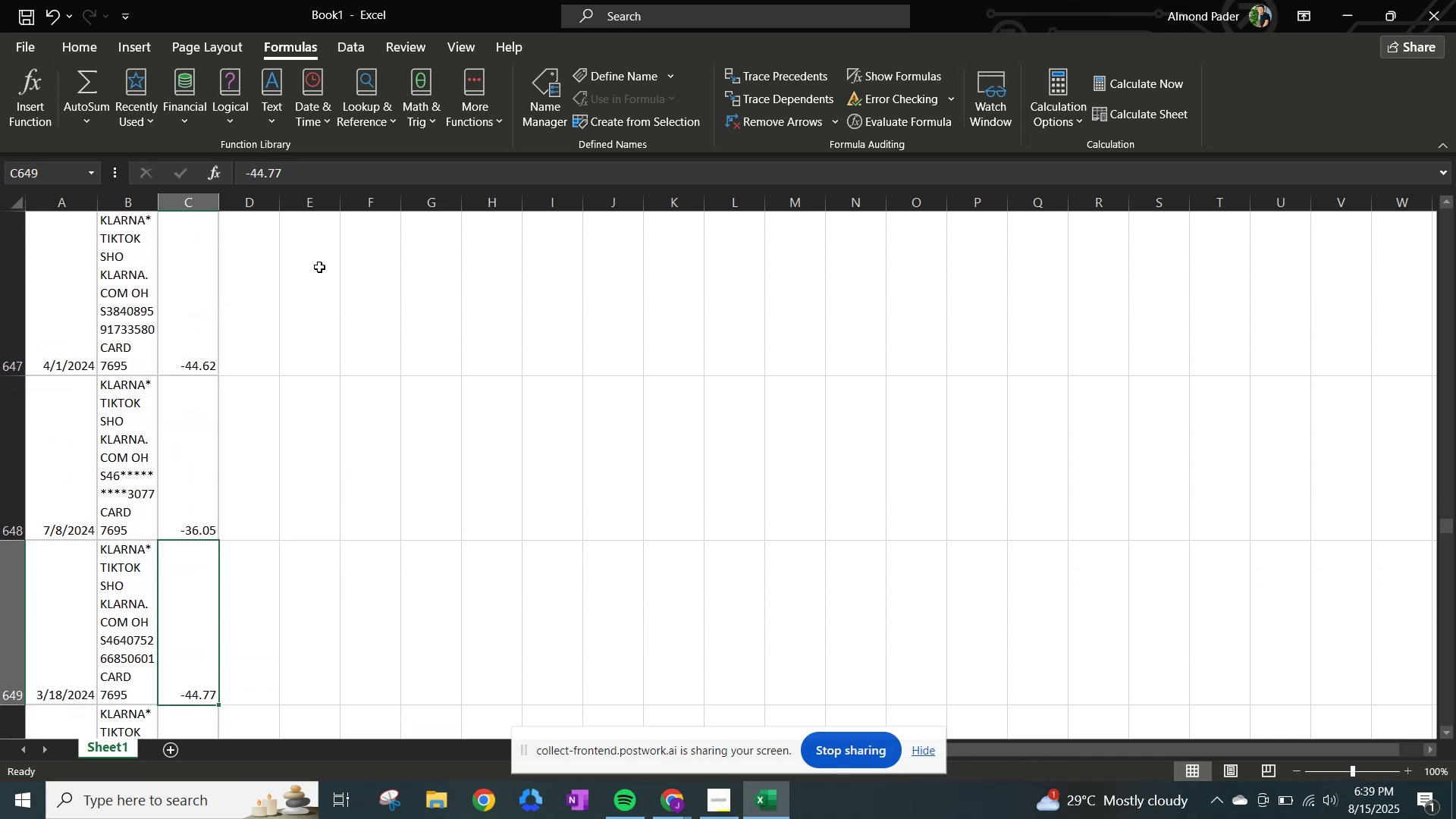 
key(ArrowDown)
 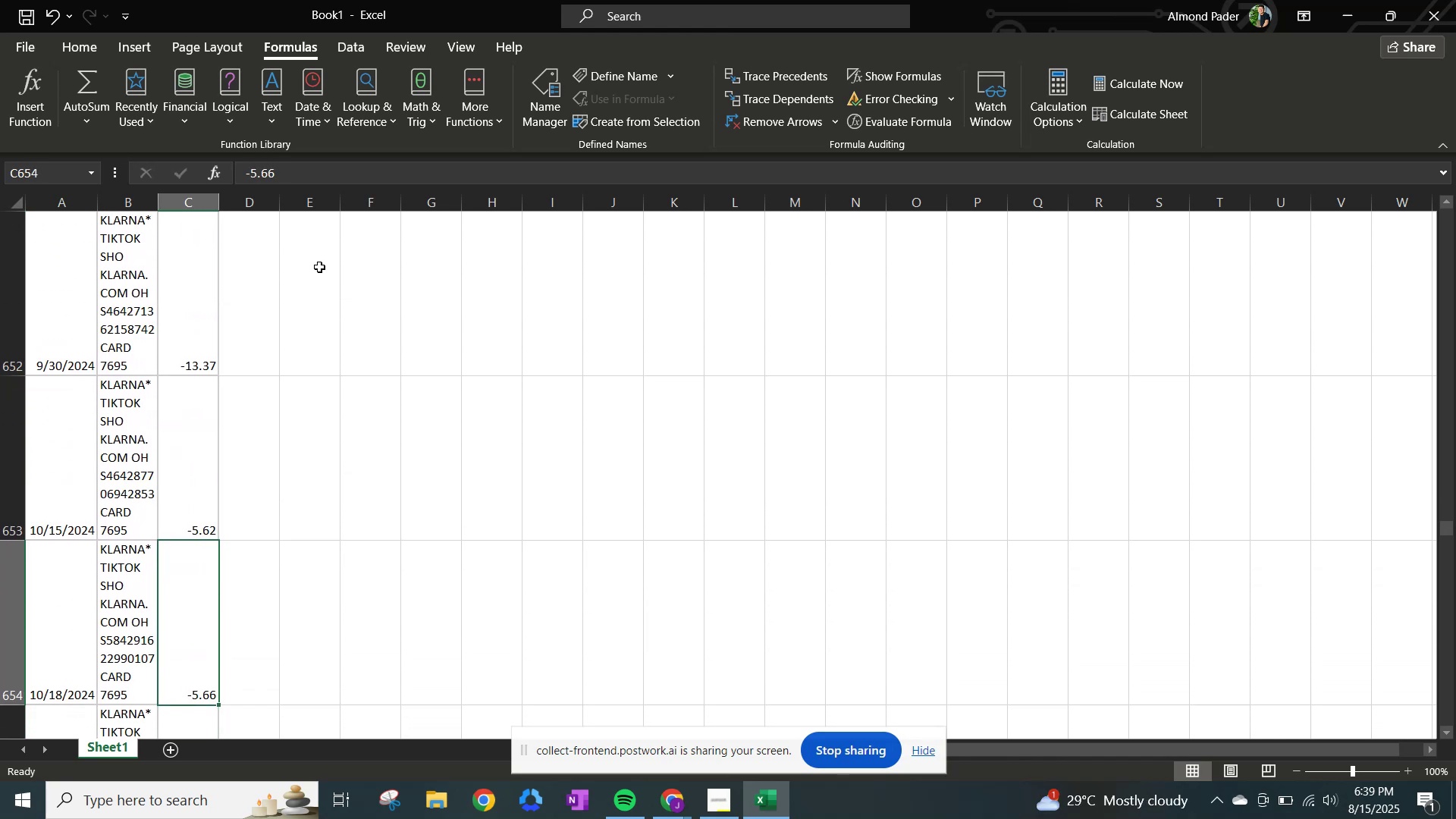 
key(ArrowDown)
 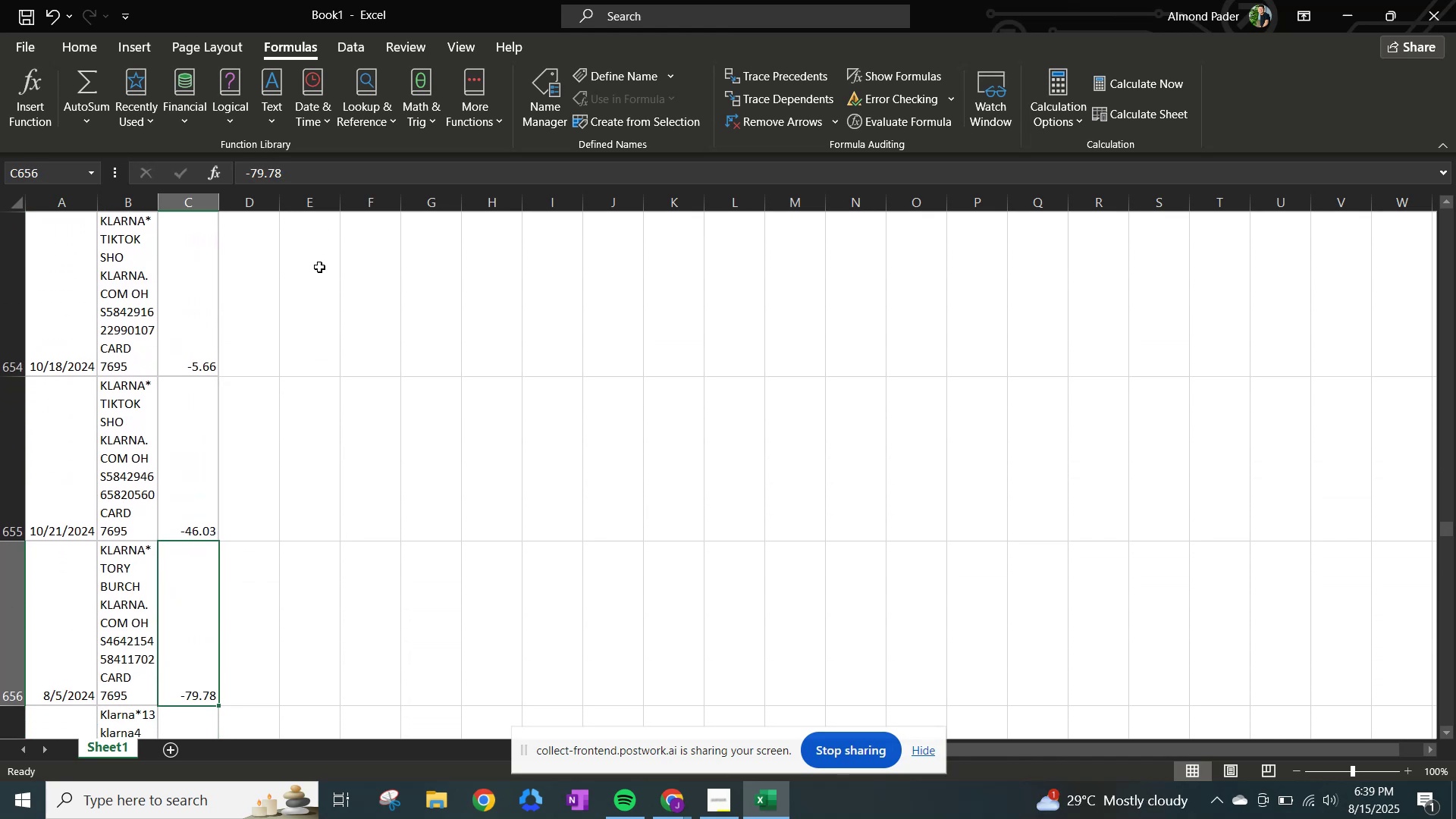 
key(ArrowUp)
 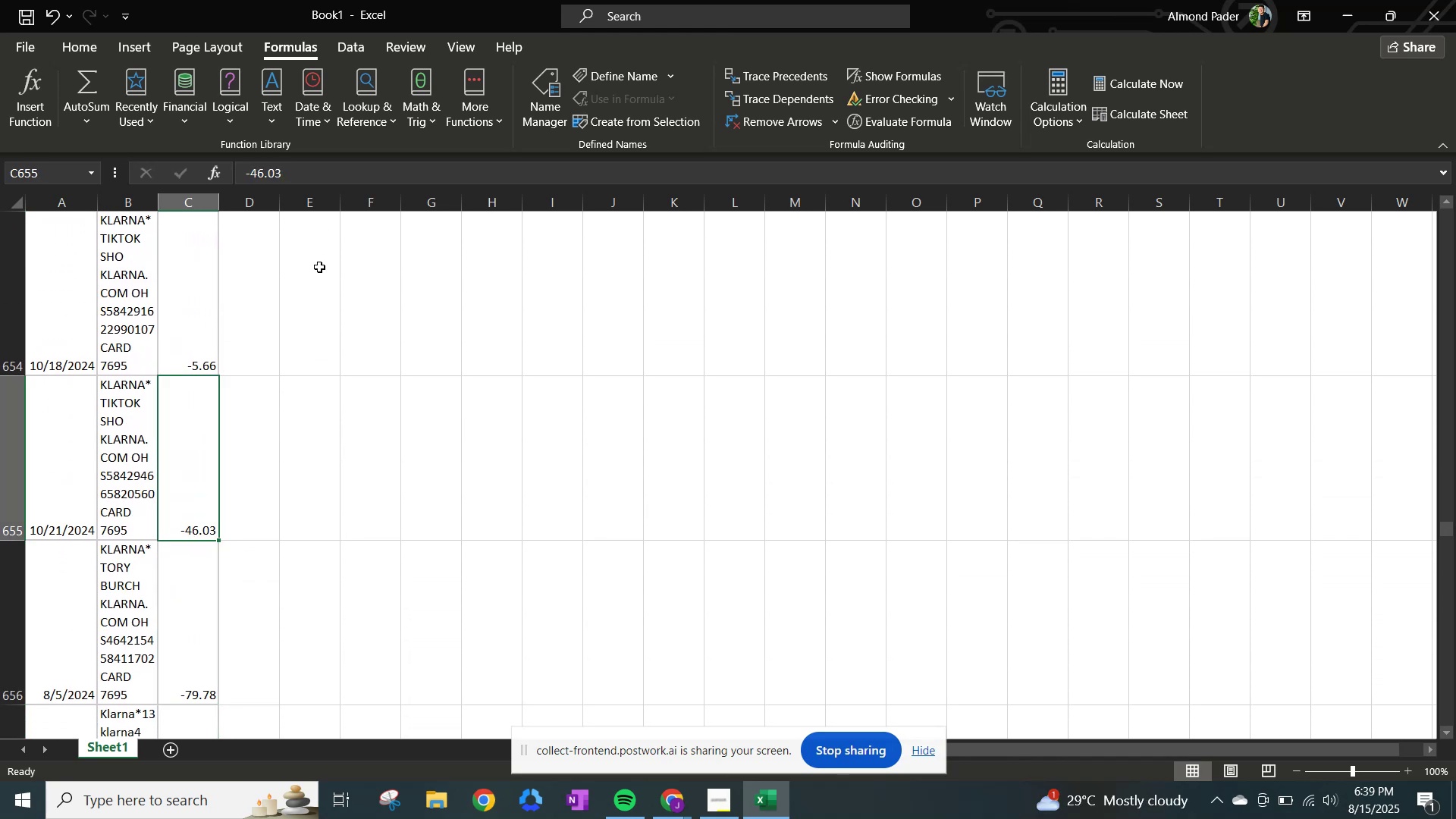 
key(ArrowDown)
 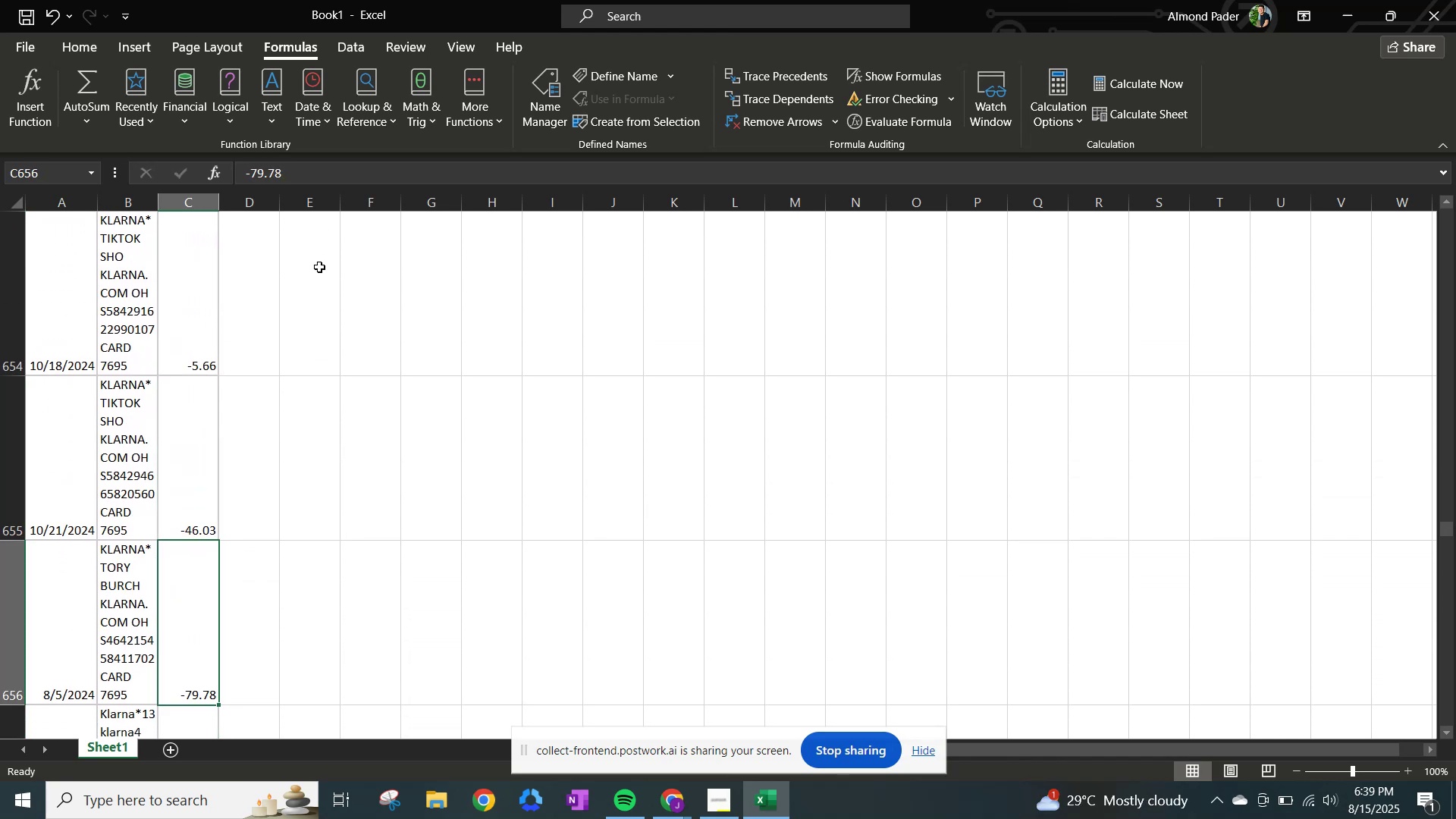 
key(ArrowDown)
 